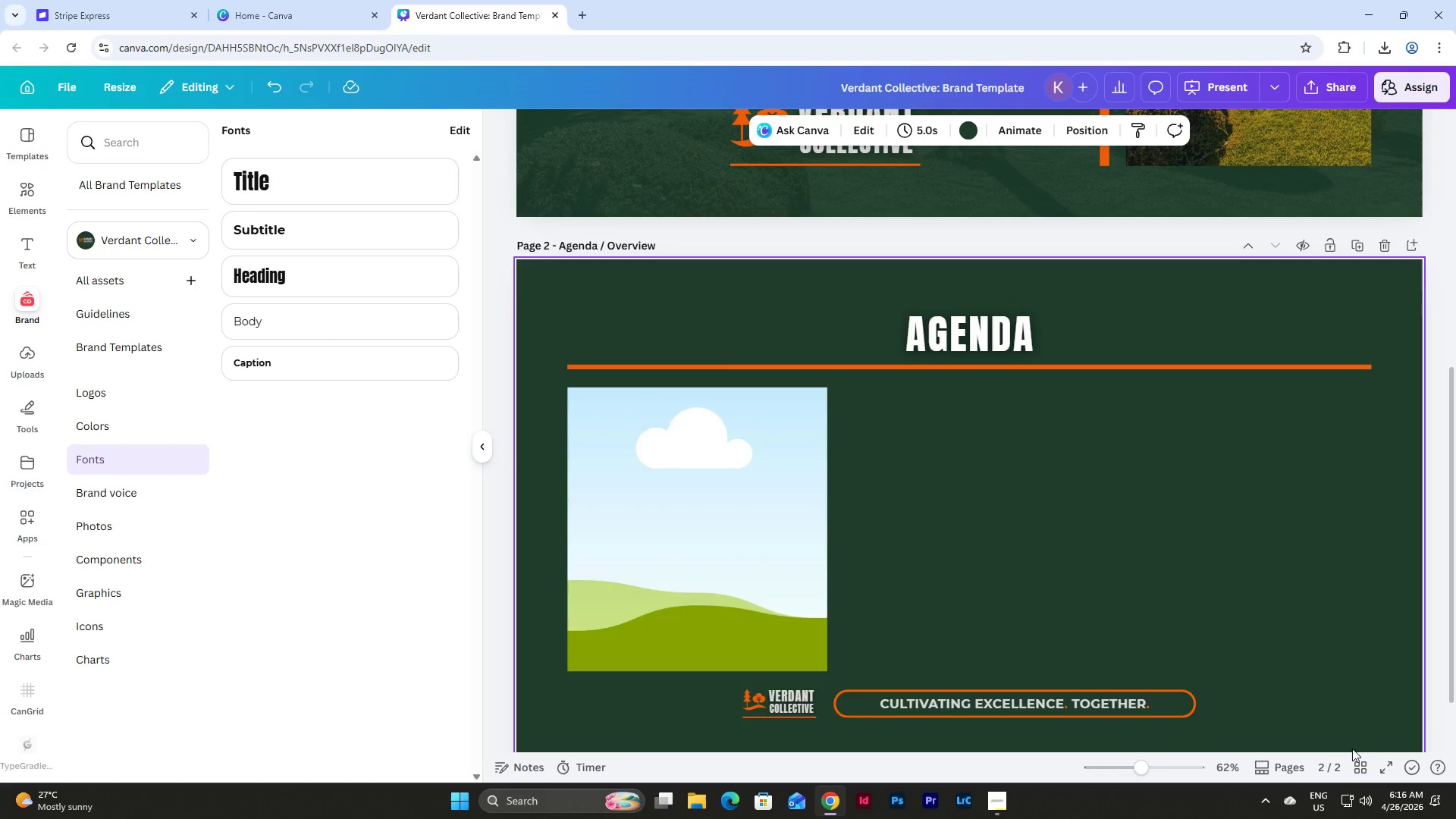 
left_click([1364, 765])
 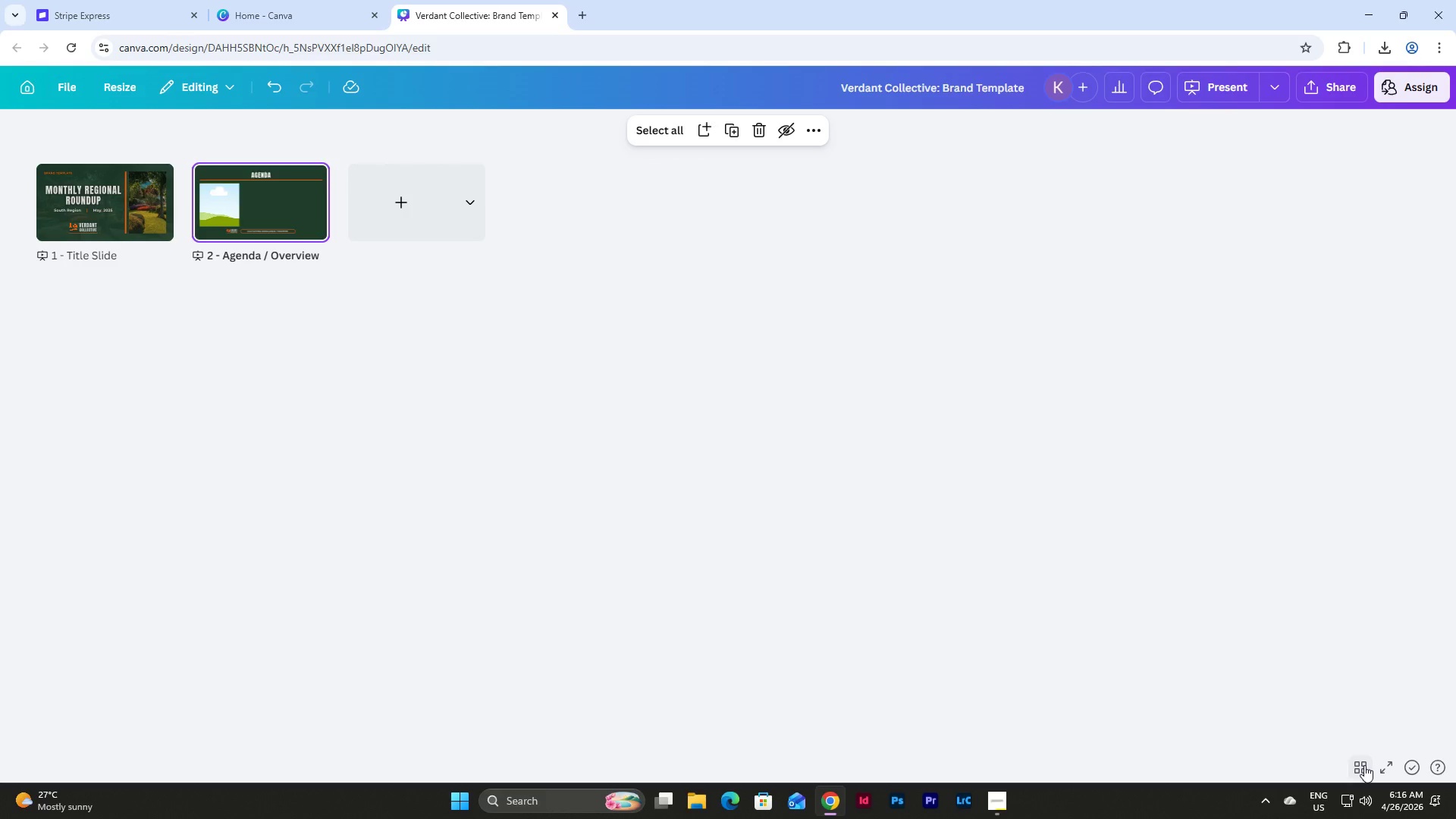 
left_click([1364, 765])
 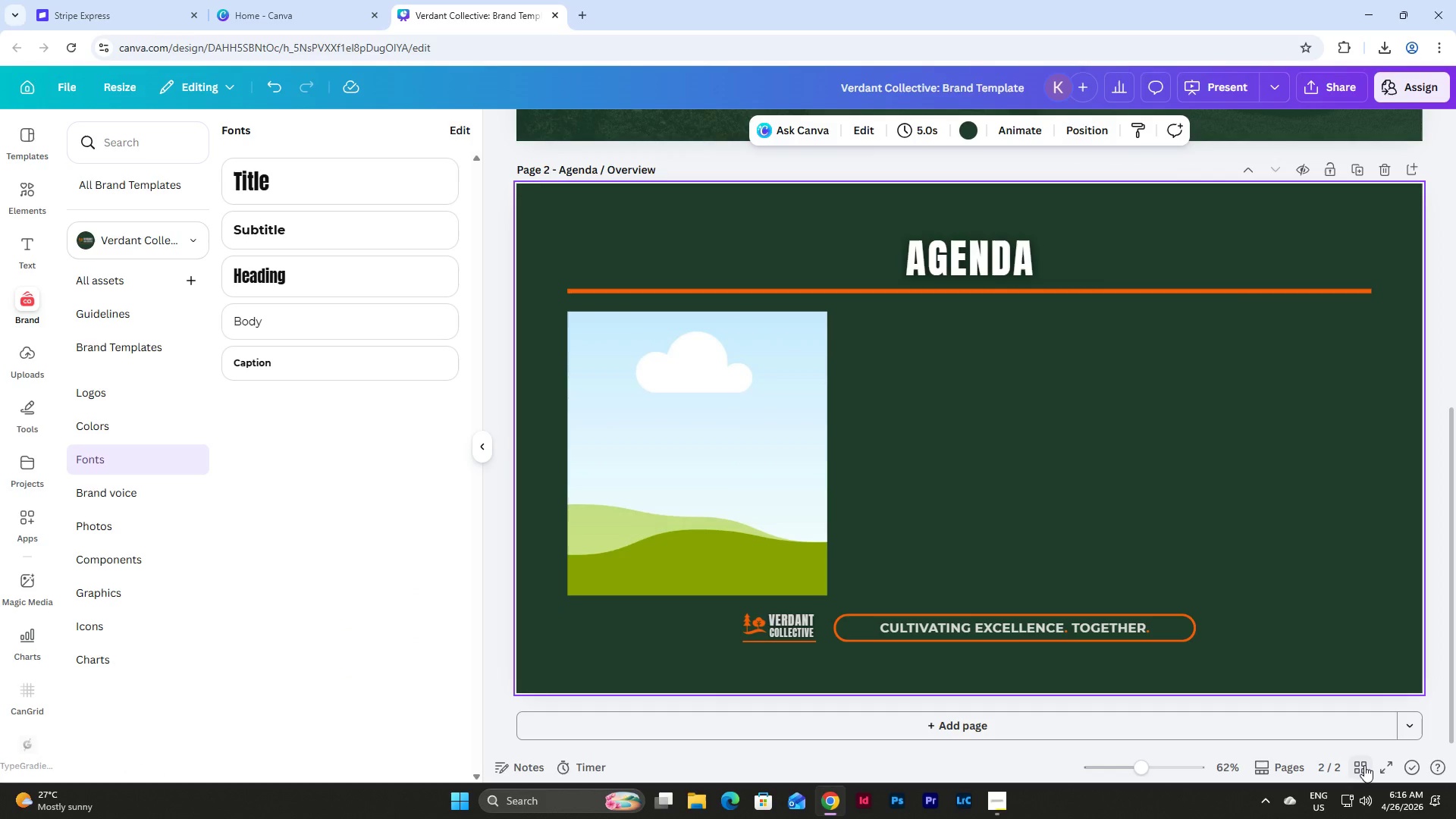 
wait(6.45)
 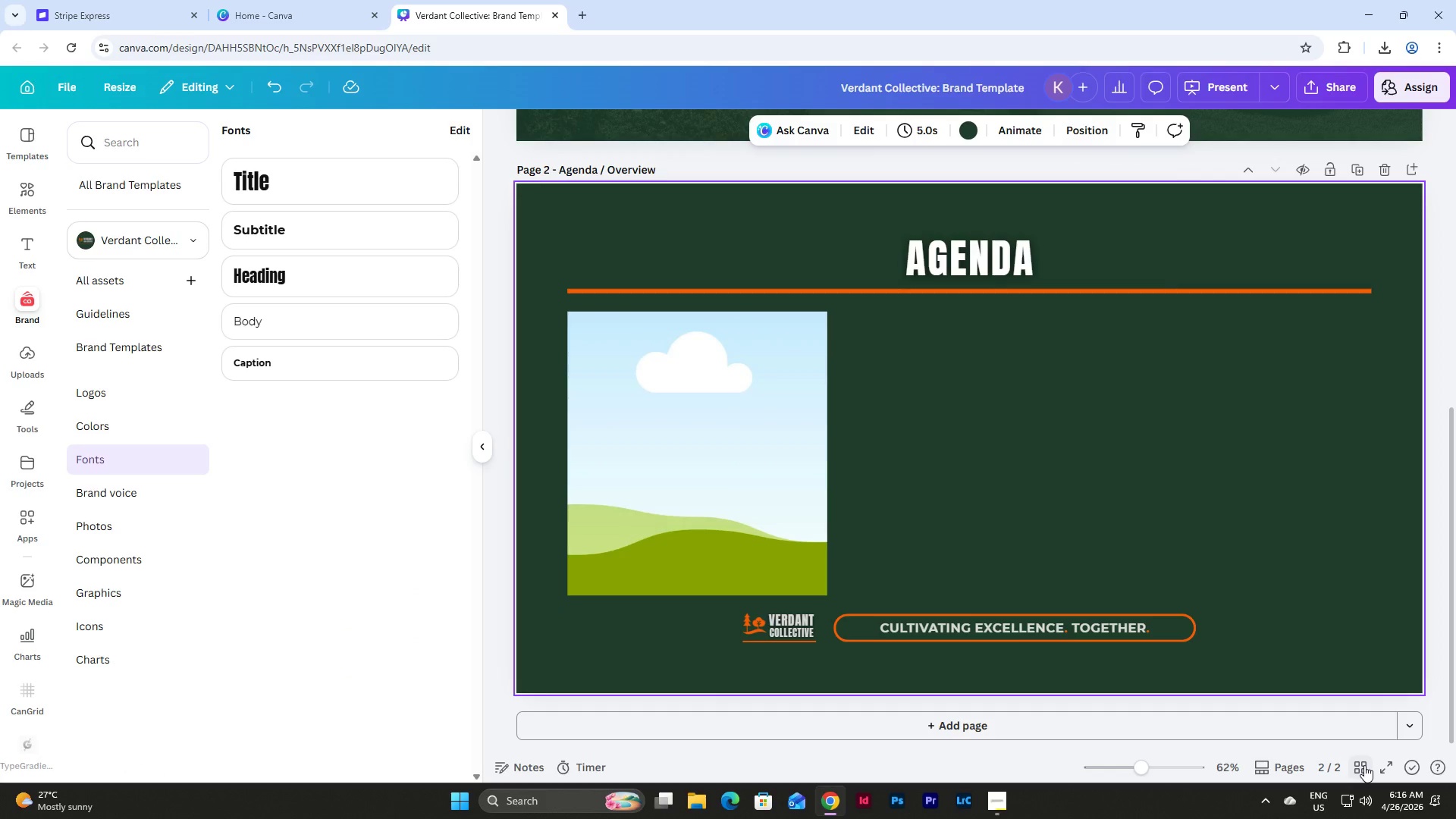 
left_click([792, 624])
 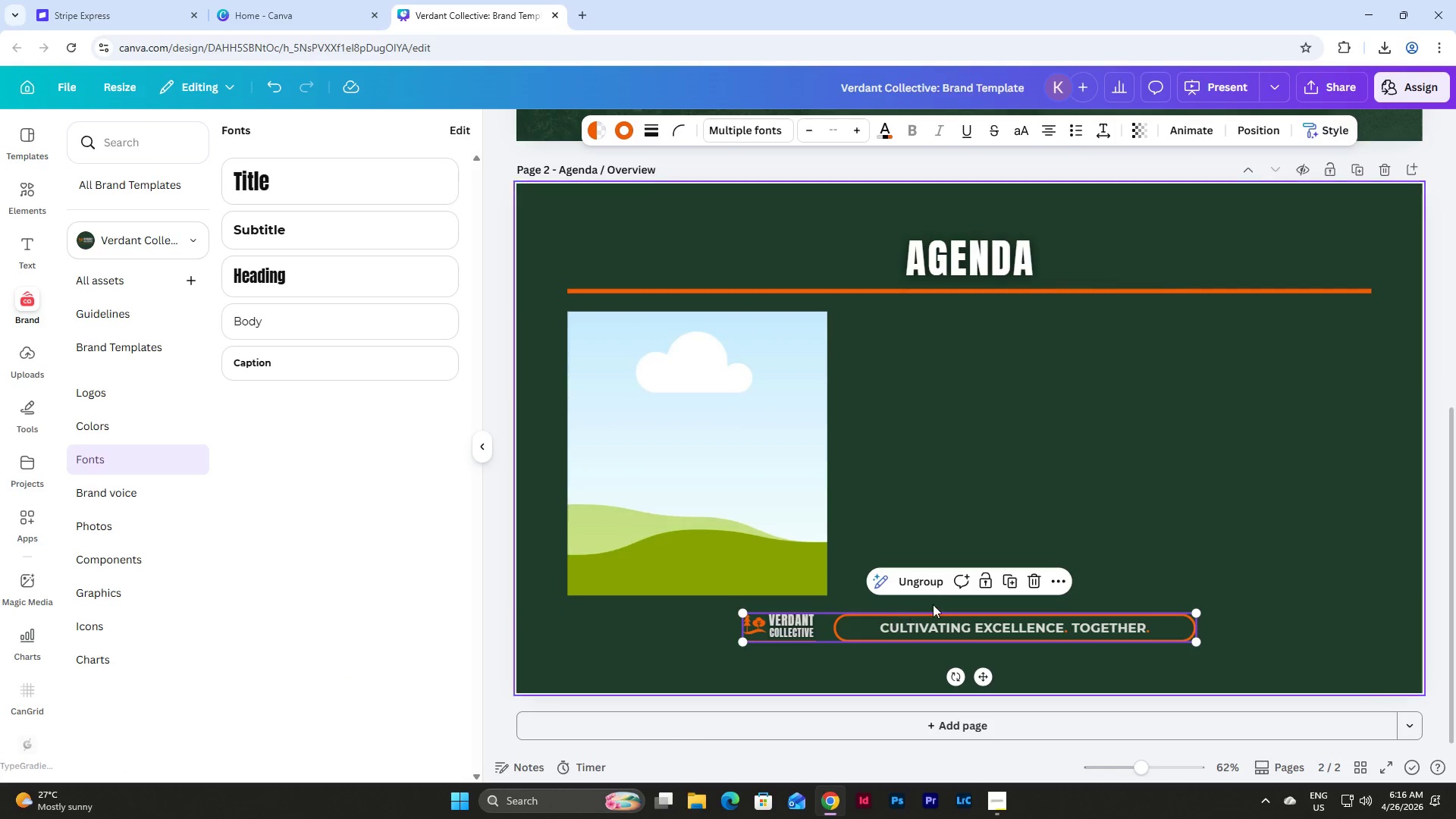 
left_click([945, 579])
 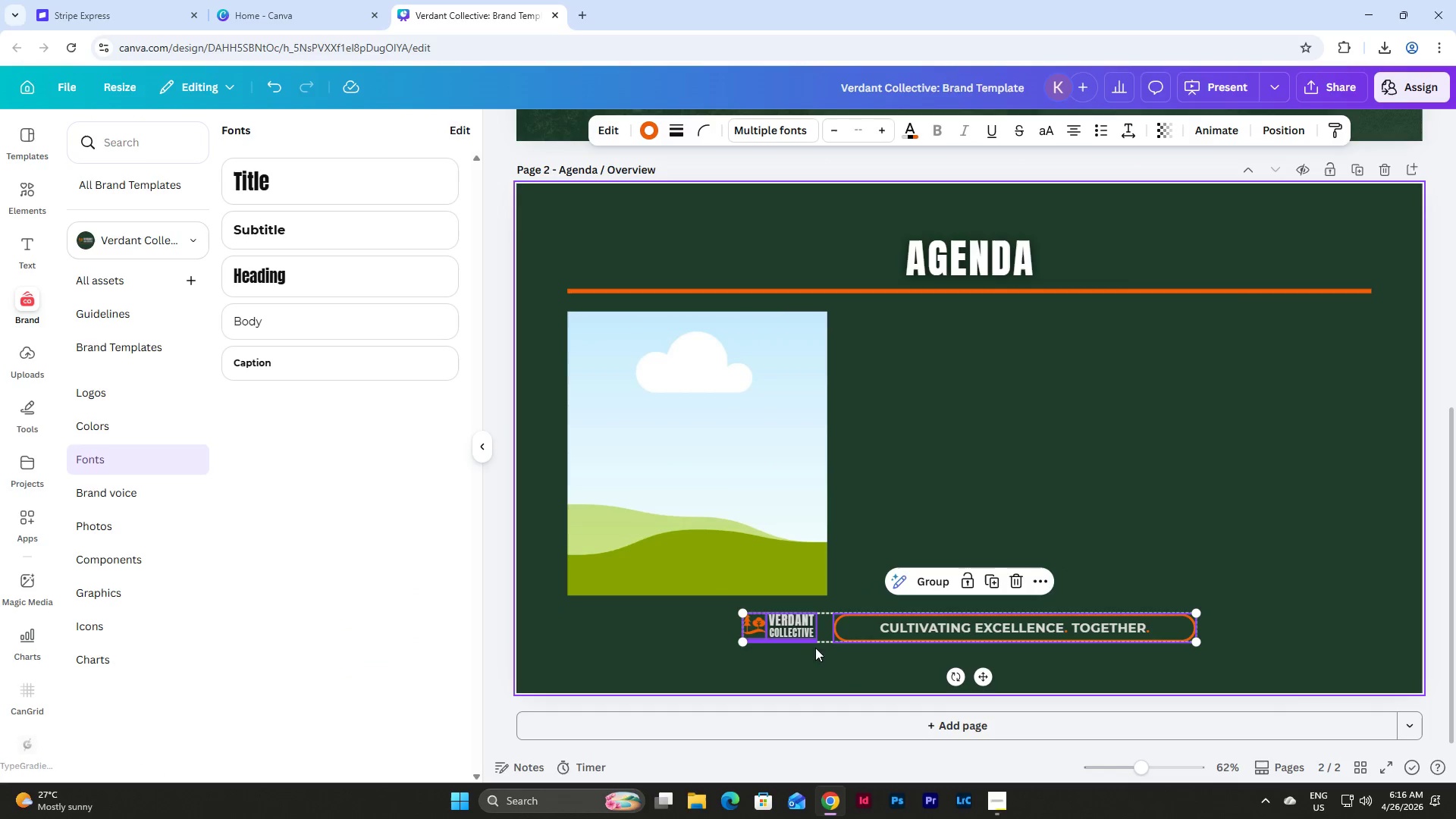 
left_click([811, 657])
 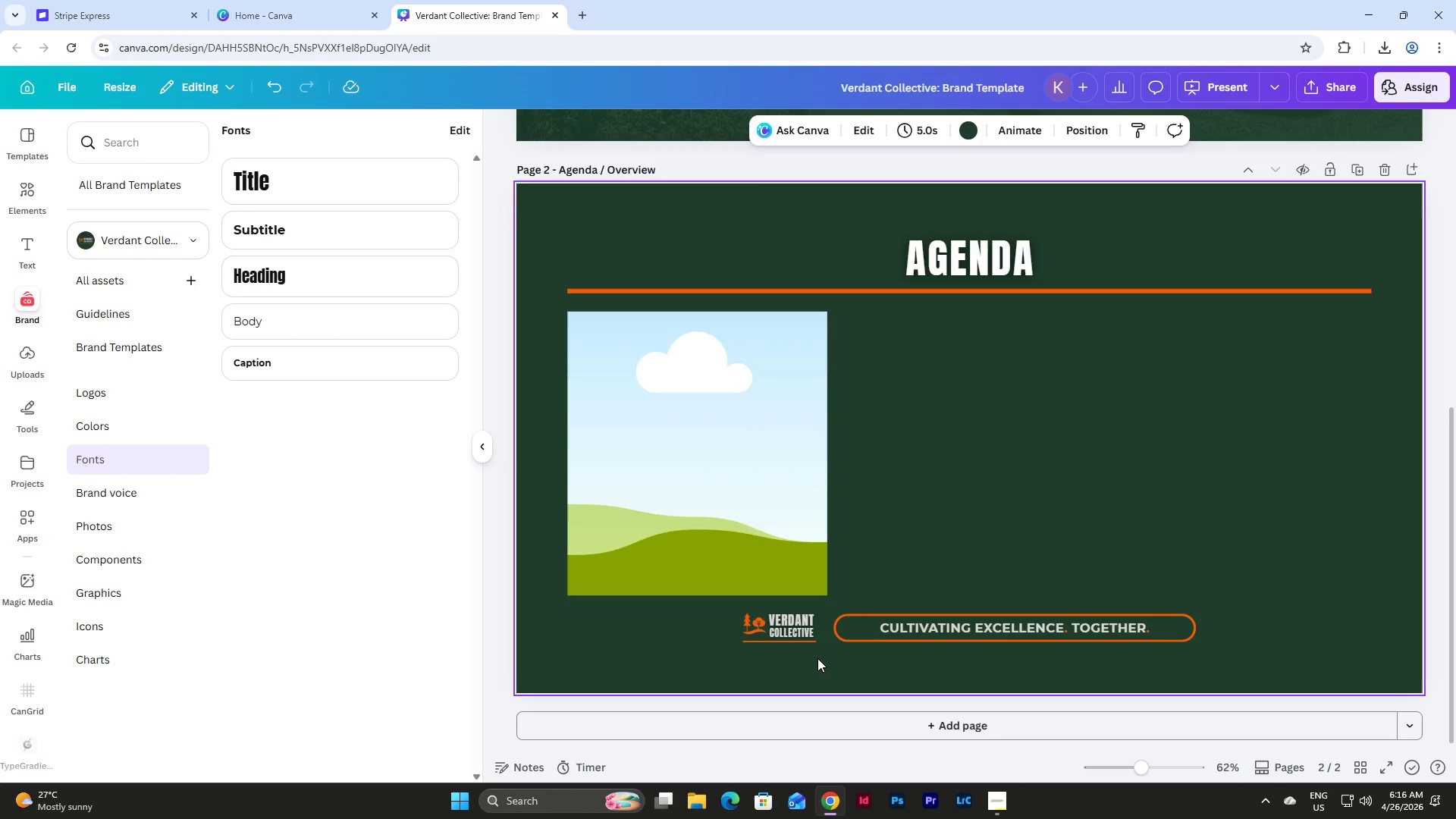 
left_click_drag(start_coordinate=[817, 658], to_coordinate=[726, 613])
 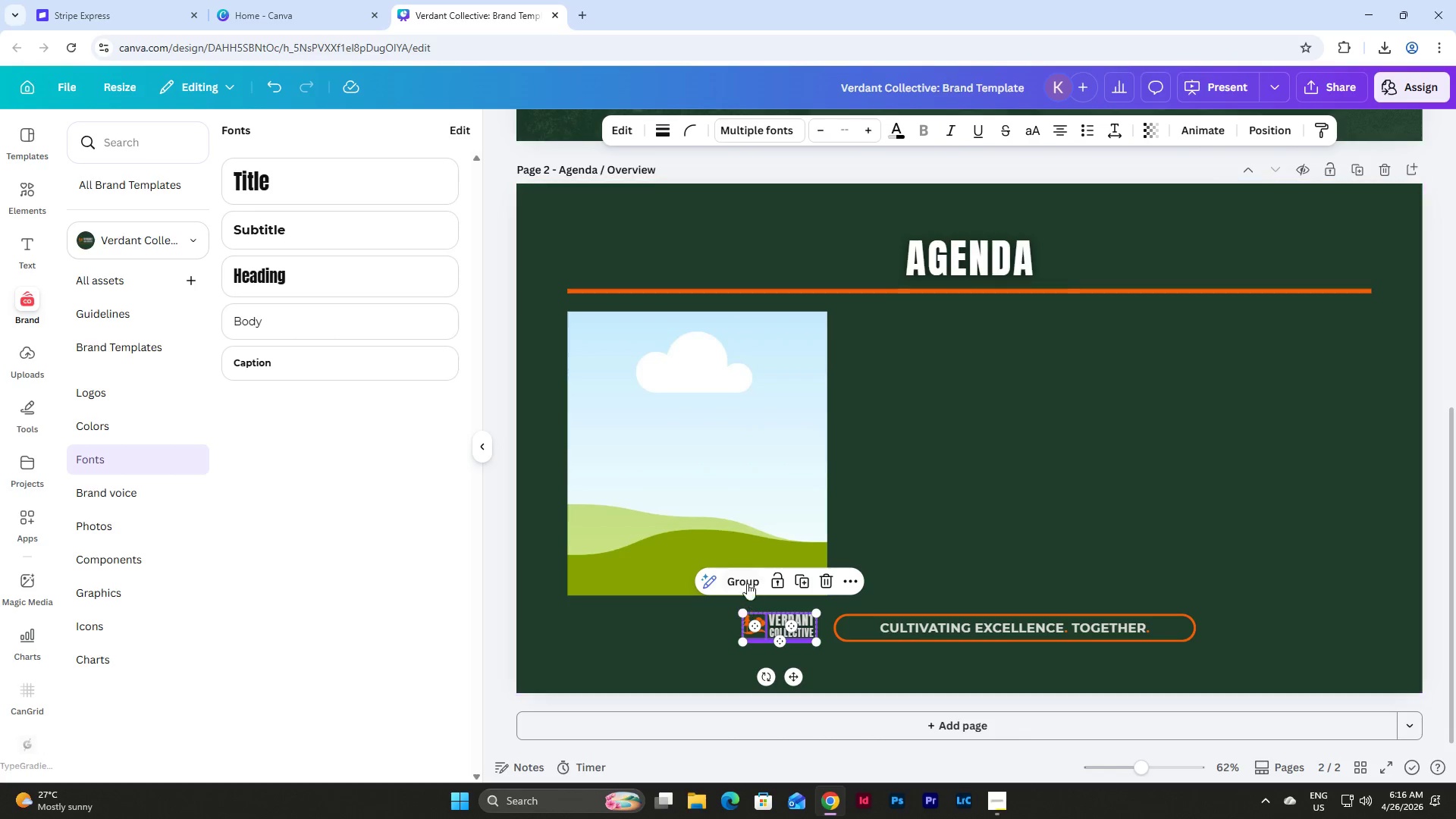 
left_click([742, 579])
 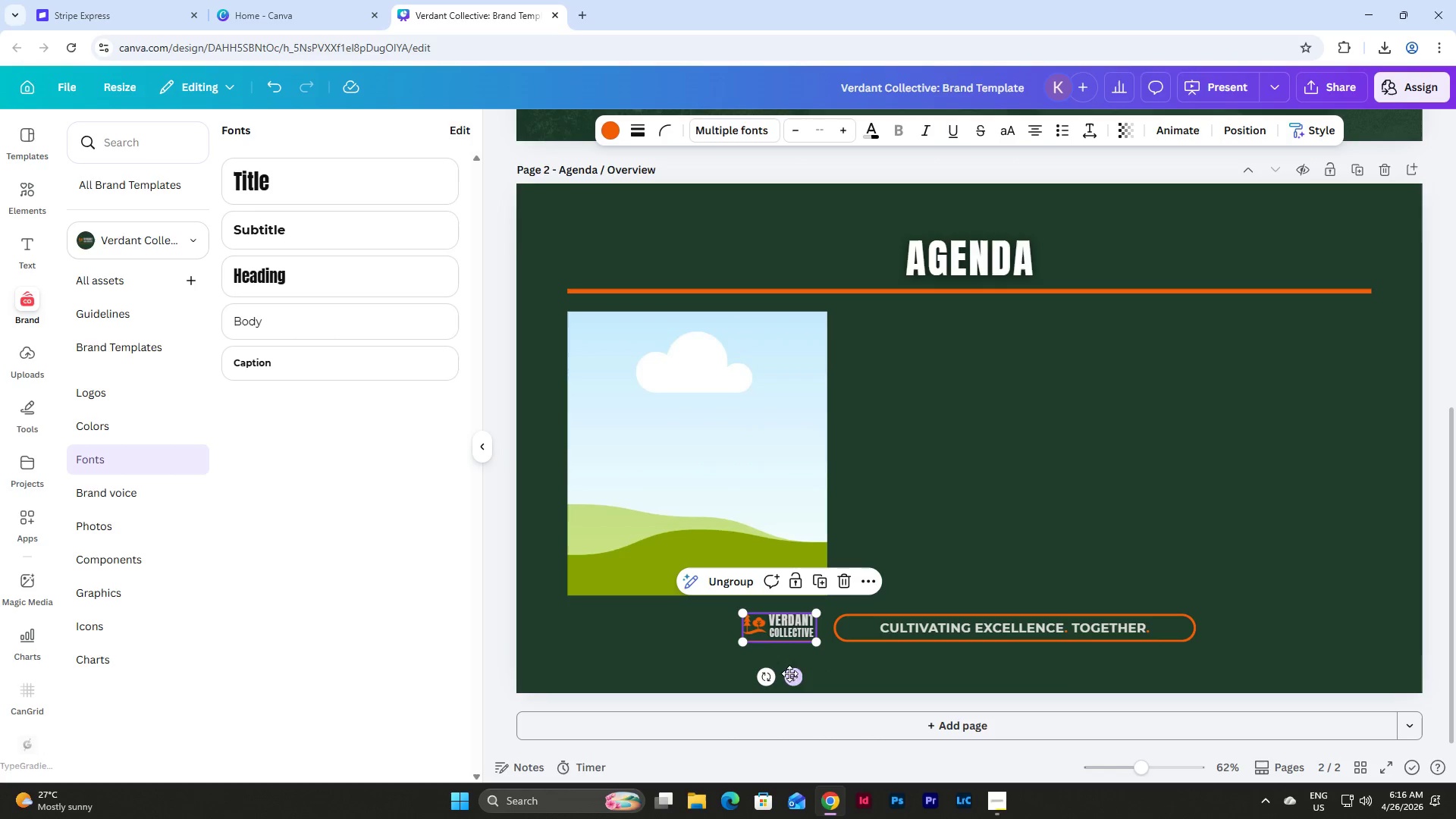 
left_click_drag(start_coordinate=[791, 675], to_coordinate=[1345, 672])
 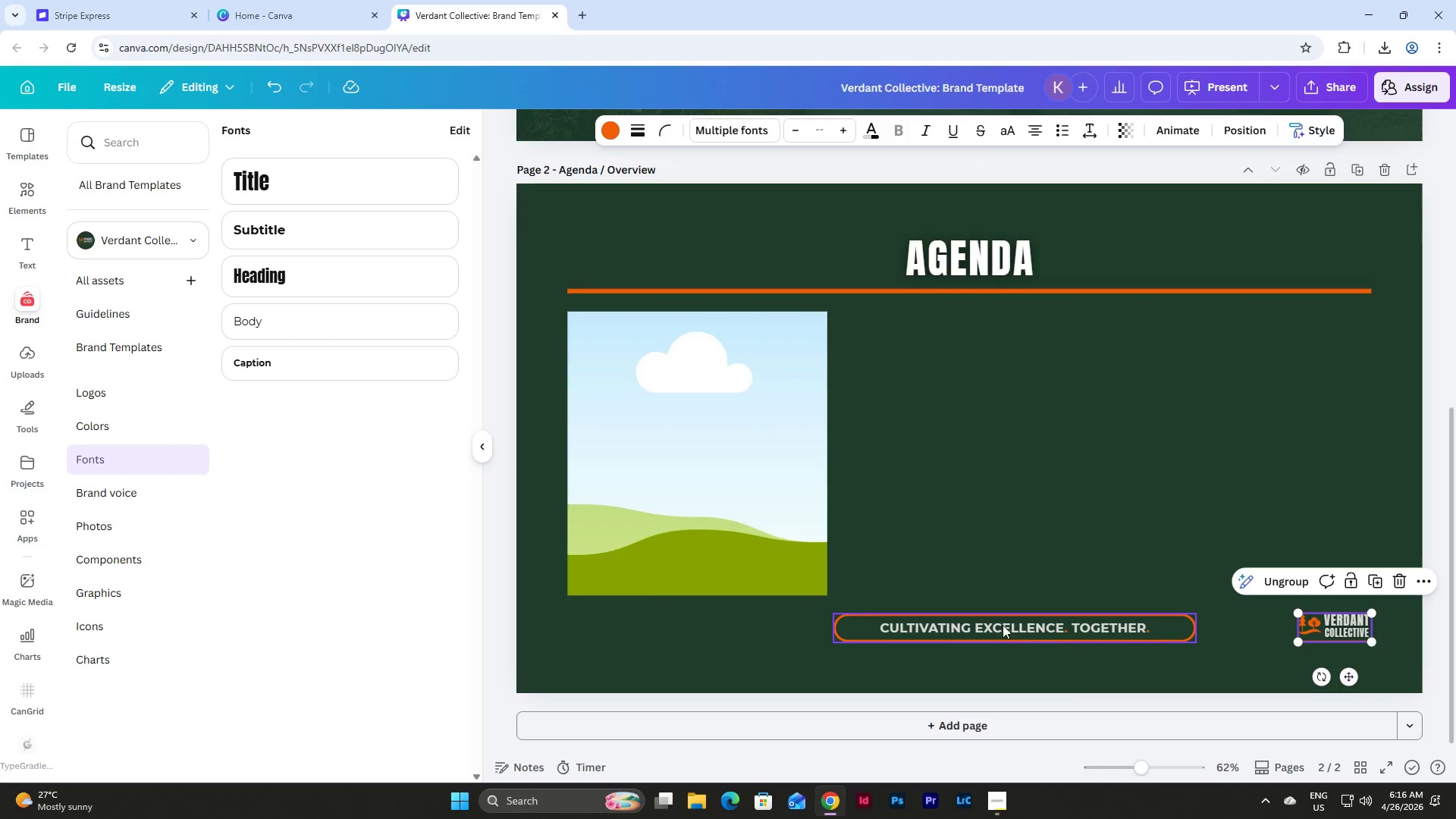 
left_click([1003, 625])
 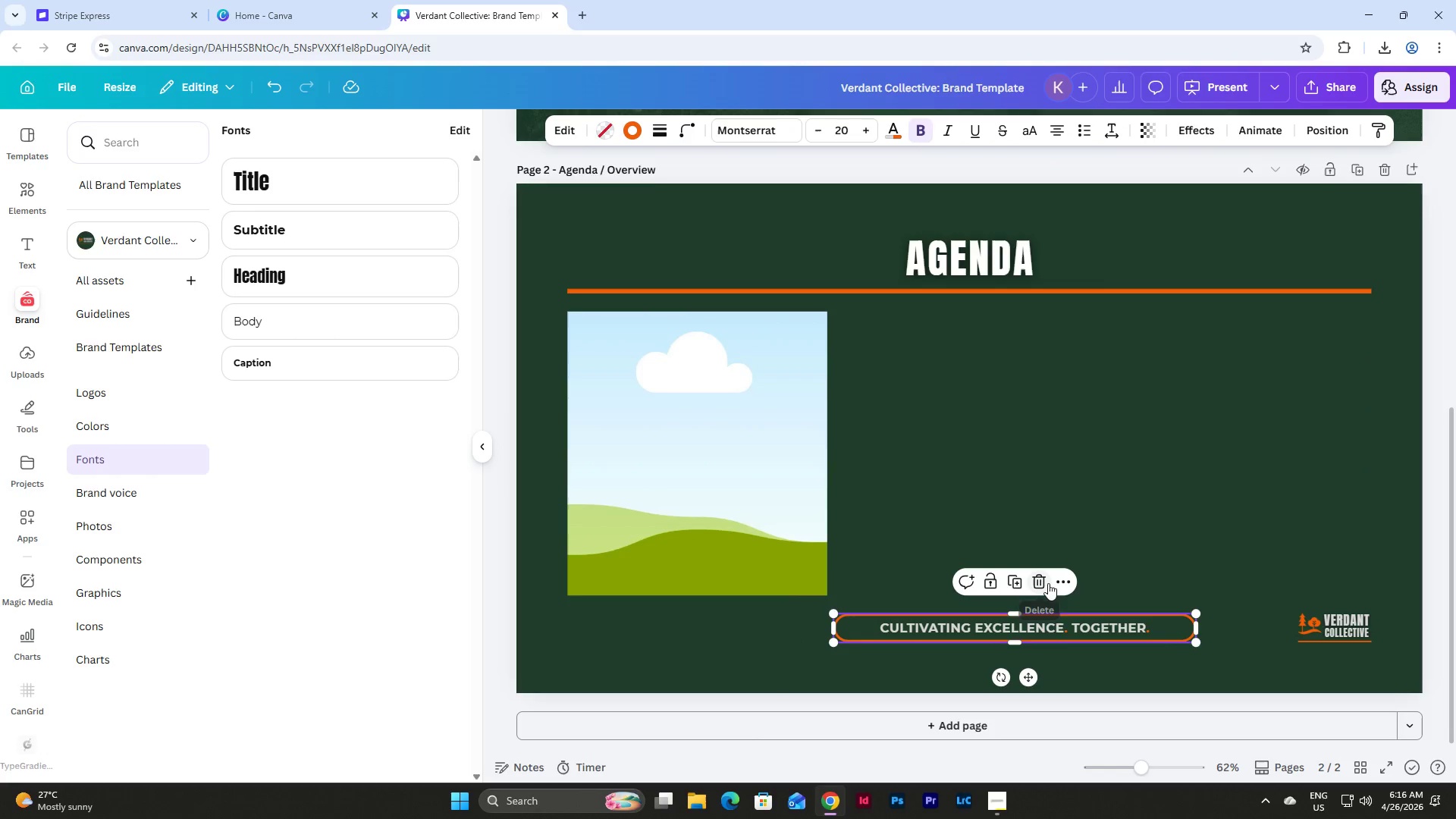 
double_click([1105, 630])
 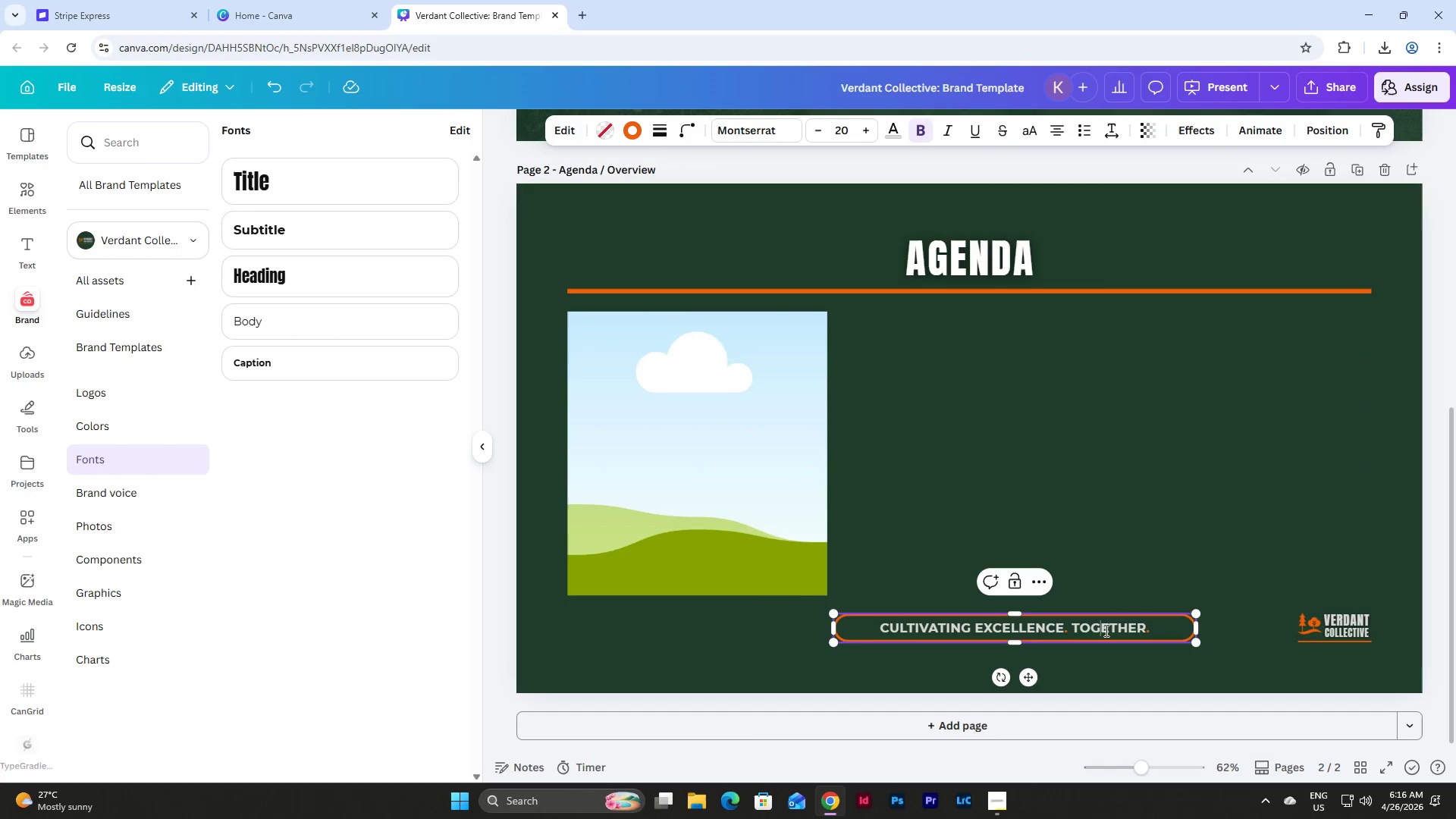 
triple_click([1105, 630])
 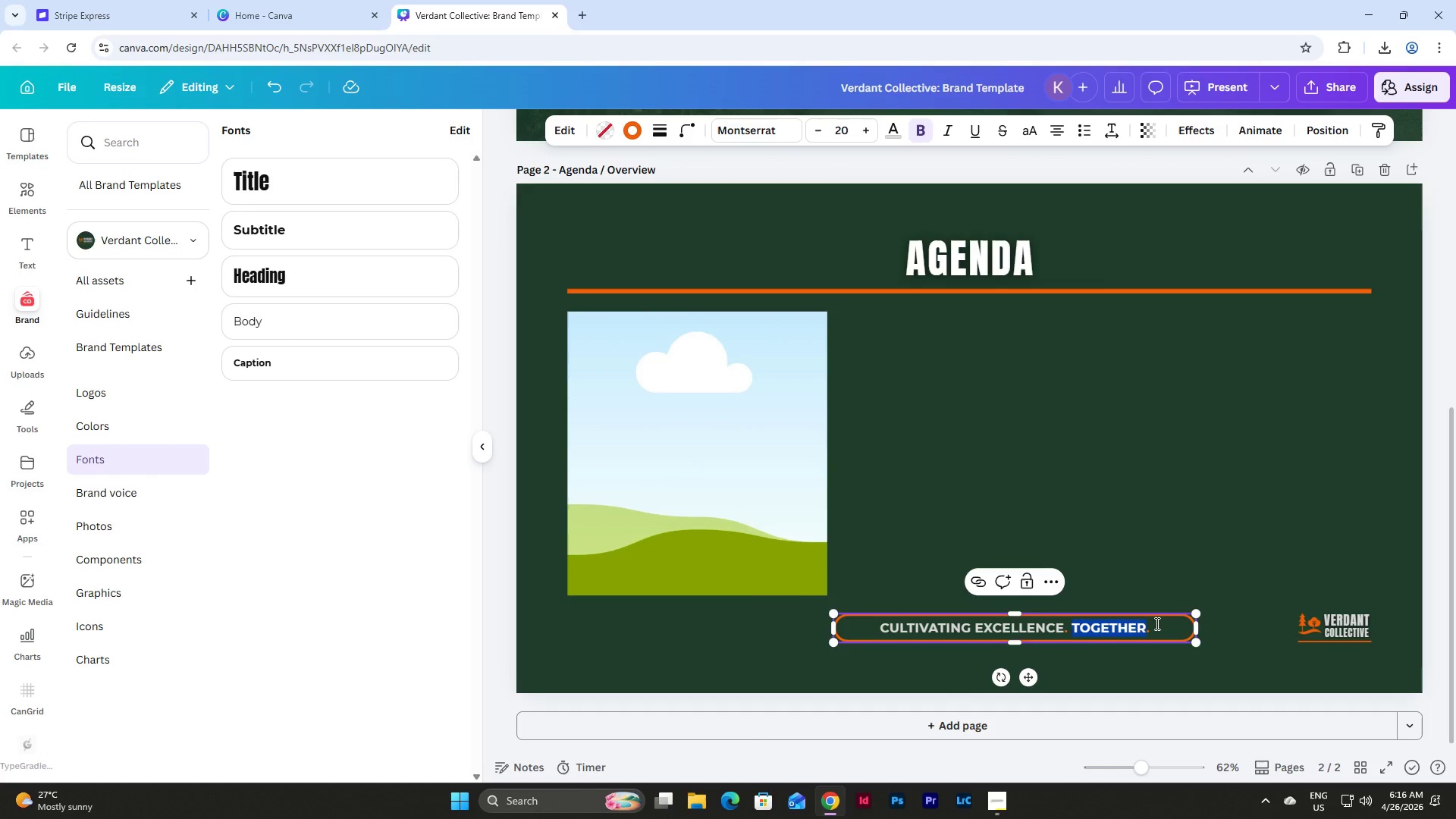 
triple_click([1156, 623])
 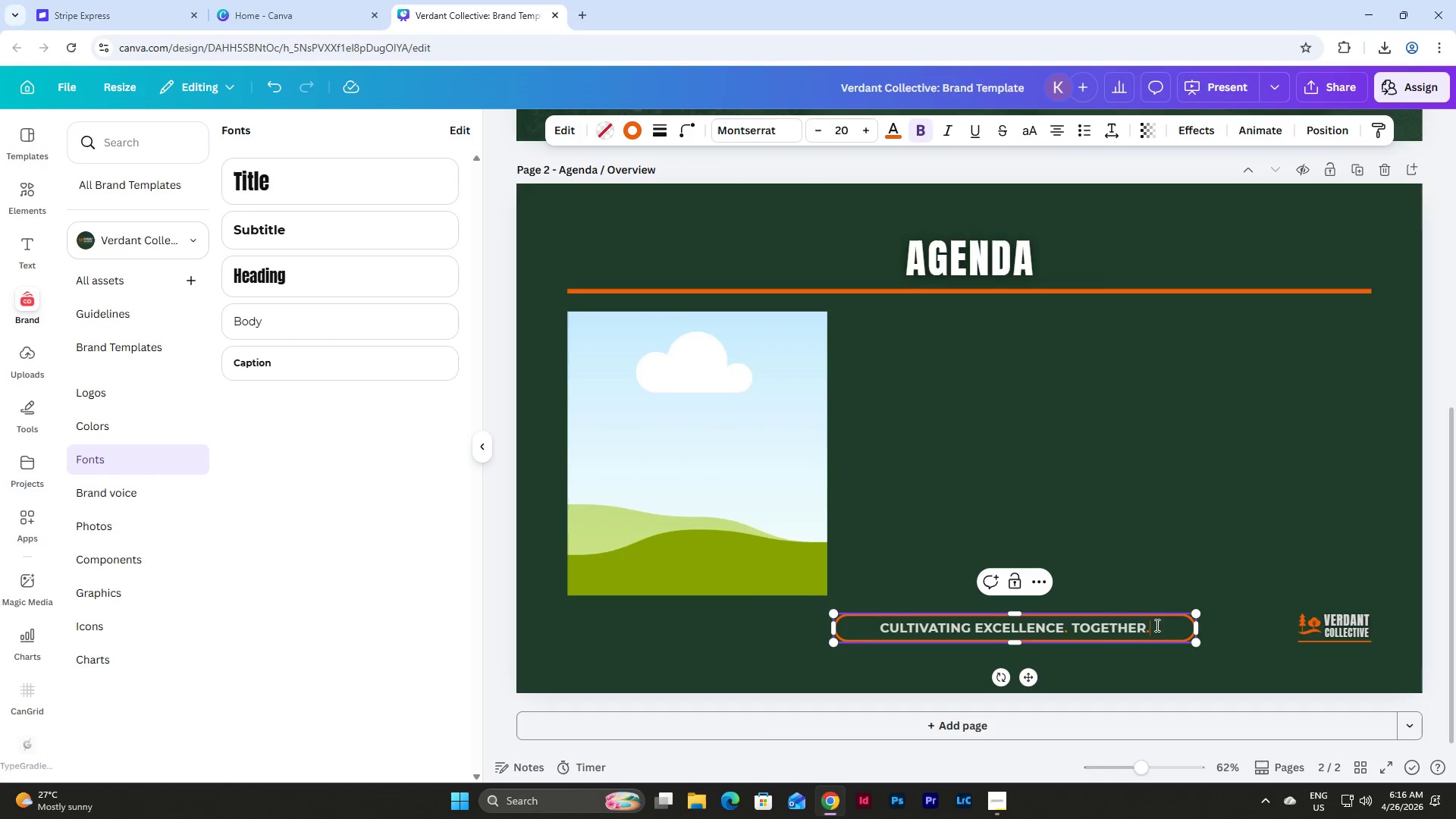 
left_click_drag(start_coordinate=[1156, 626], to_coordinate=[823, 617])
 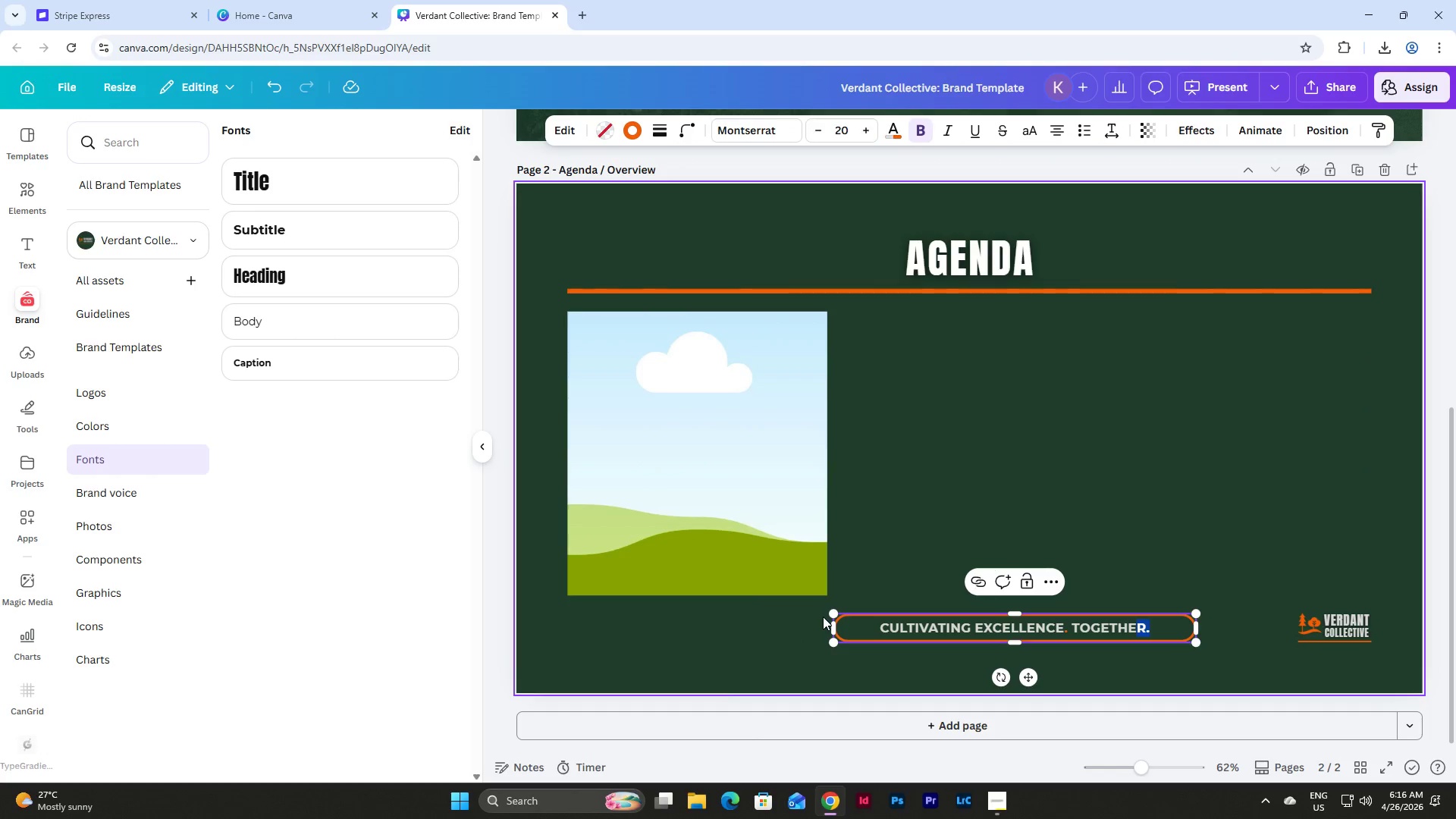 
key(Control+ControlLeft)
 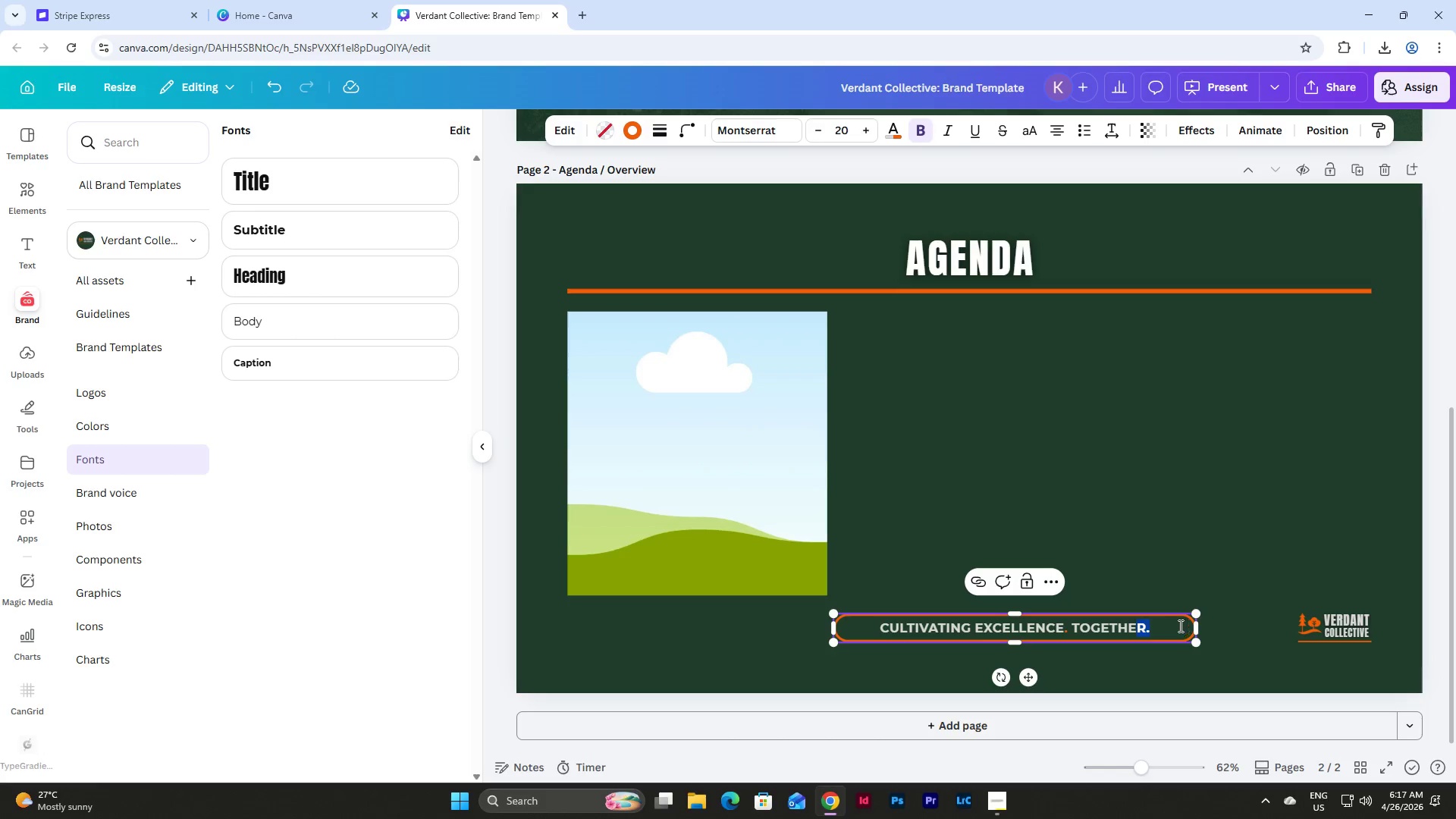 
left_click([1164, 627])
 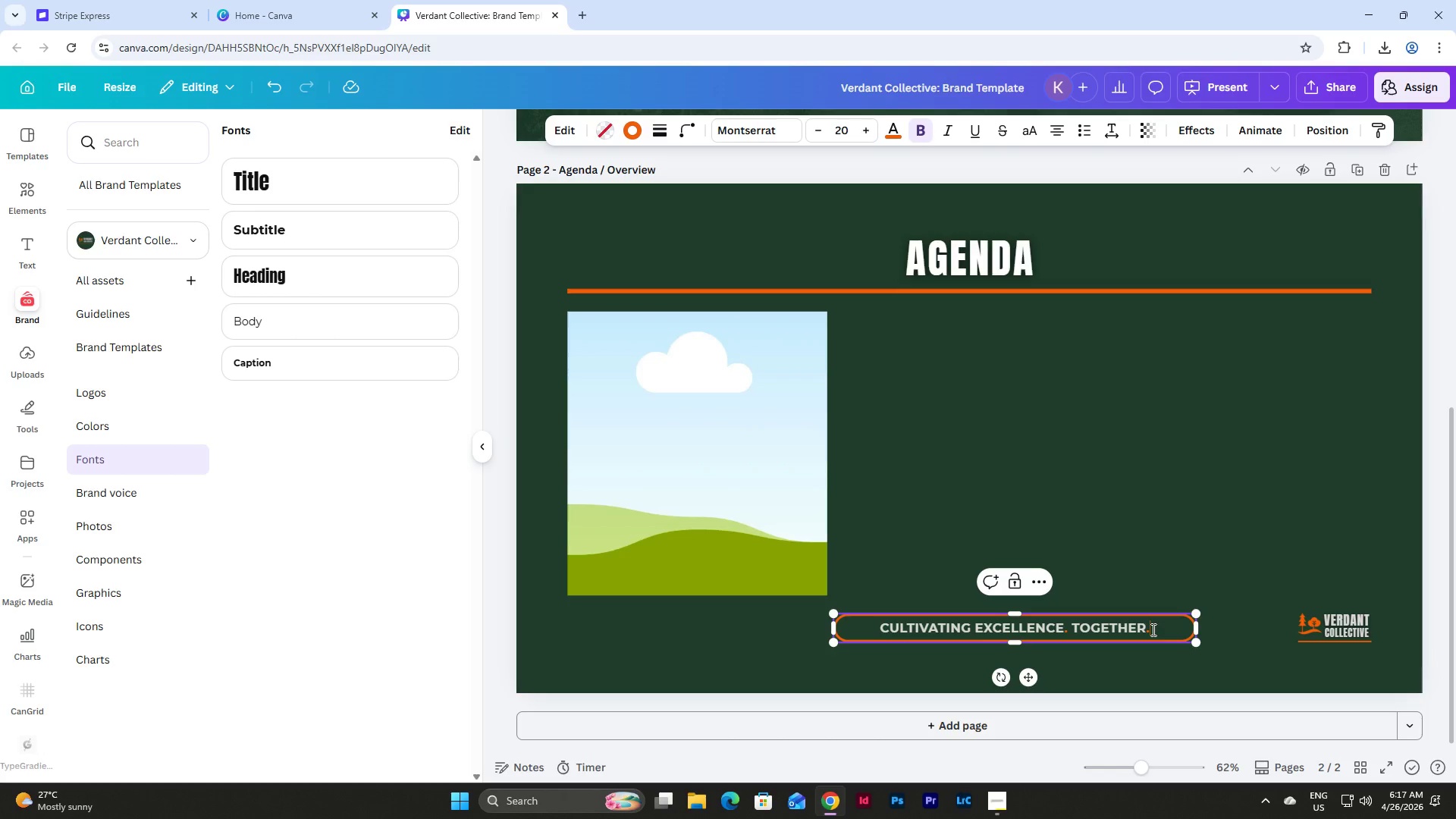 
left_click_drag(start_coordinate=[1152, 629], to_coordinate=[890, 617])
 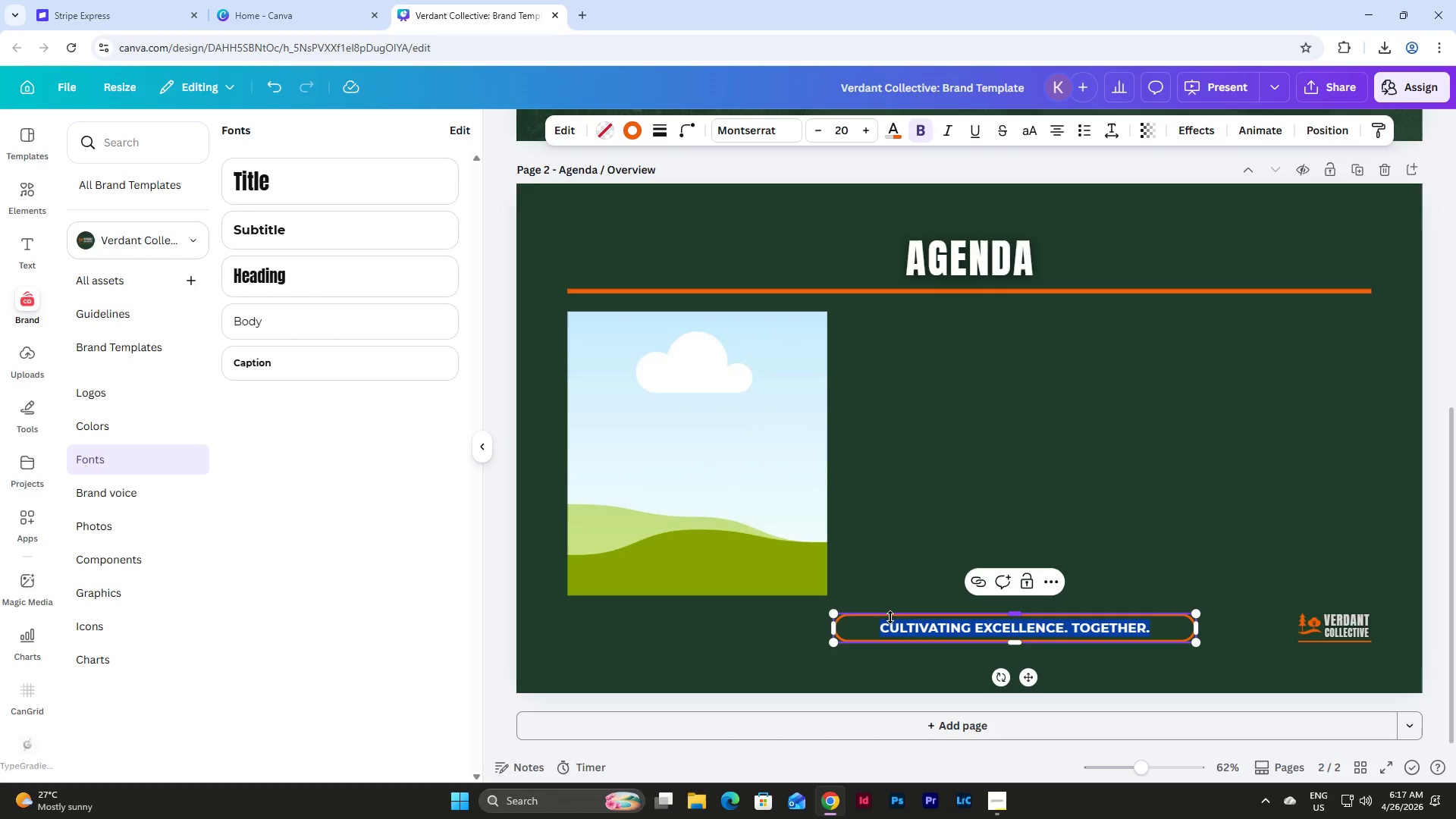 
key(Control+C)
 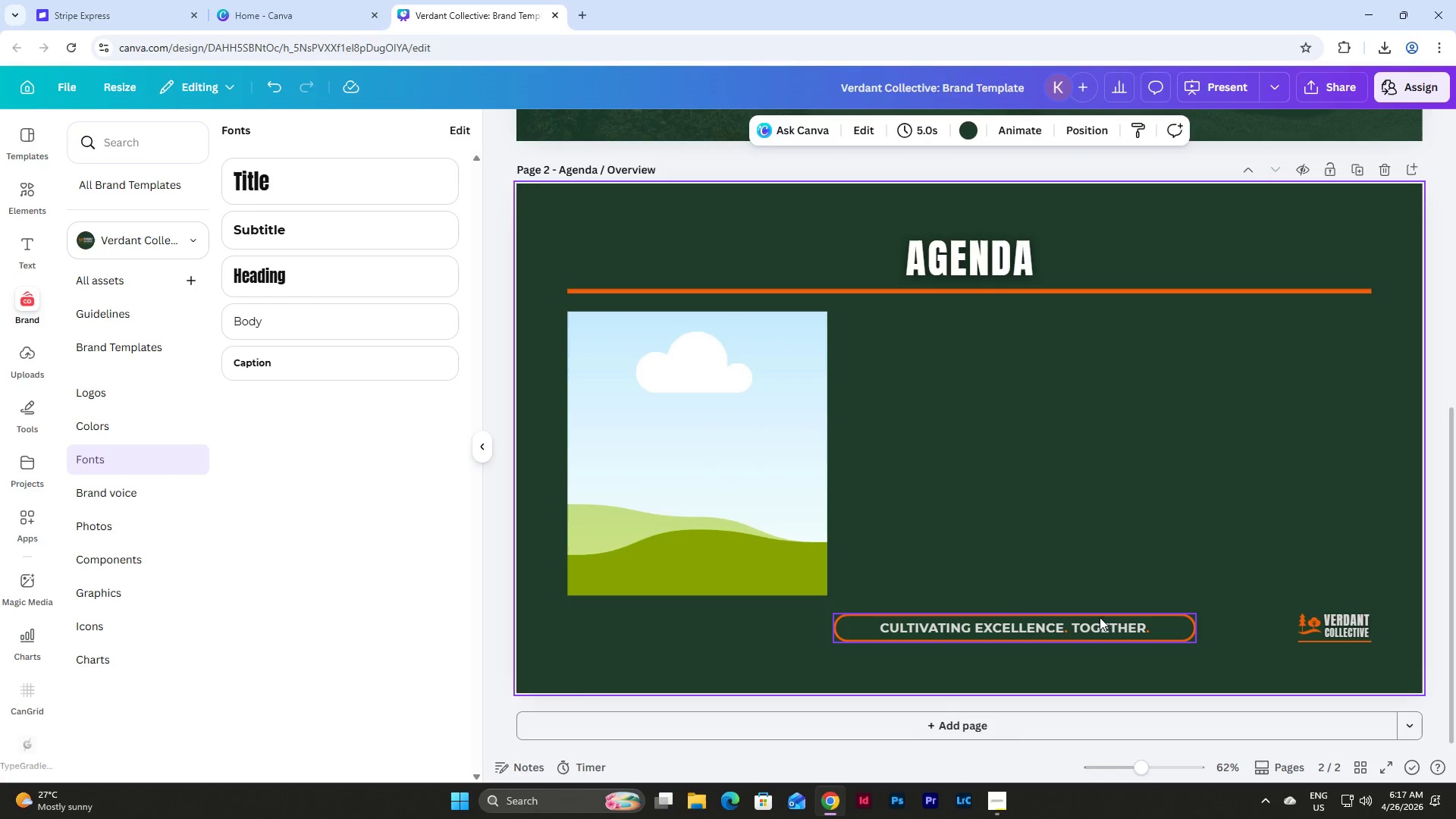 
double_click([1100, 617])
 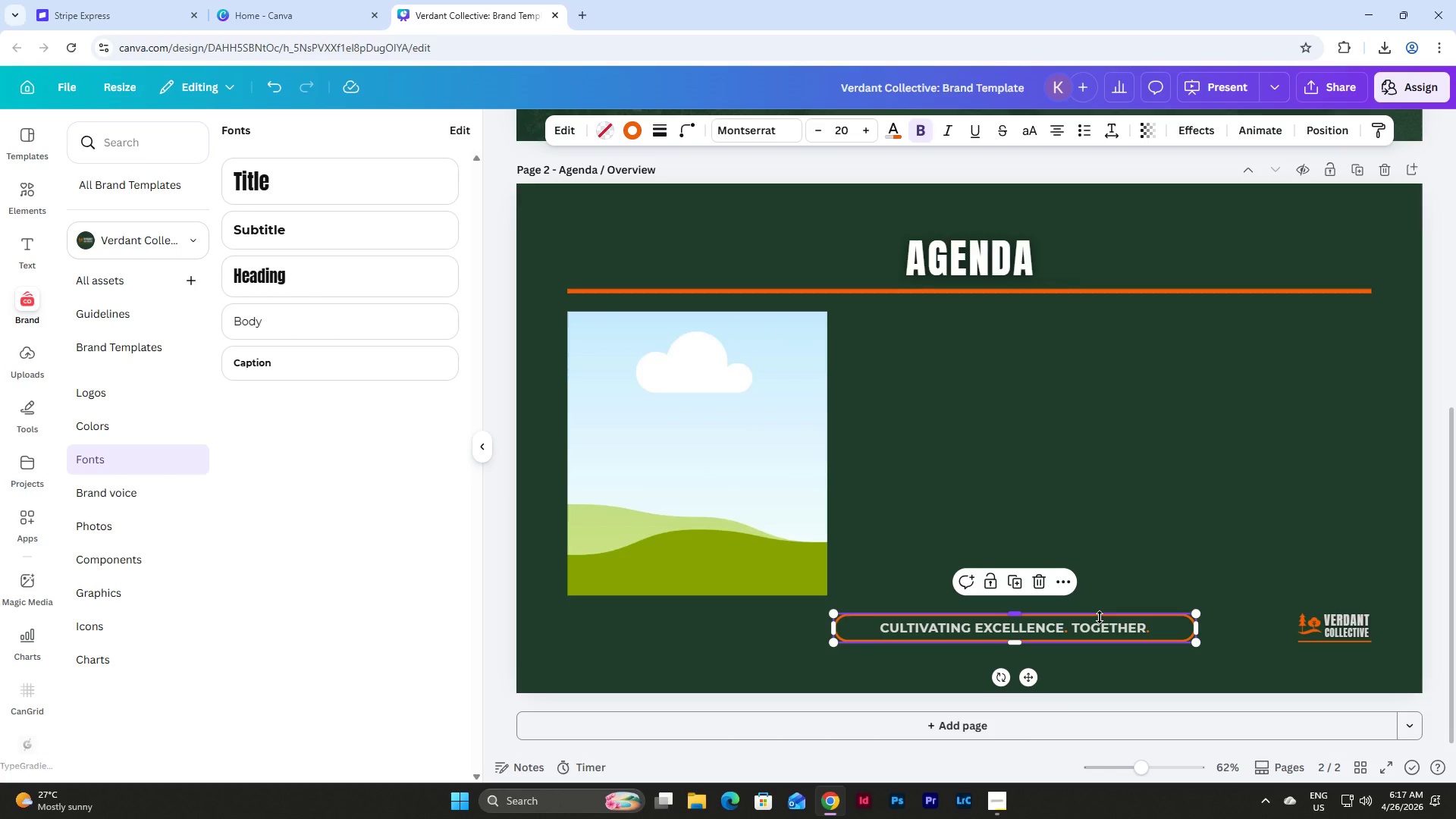 
key(Backspace)
 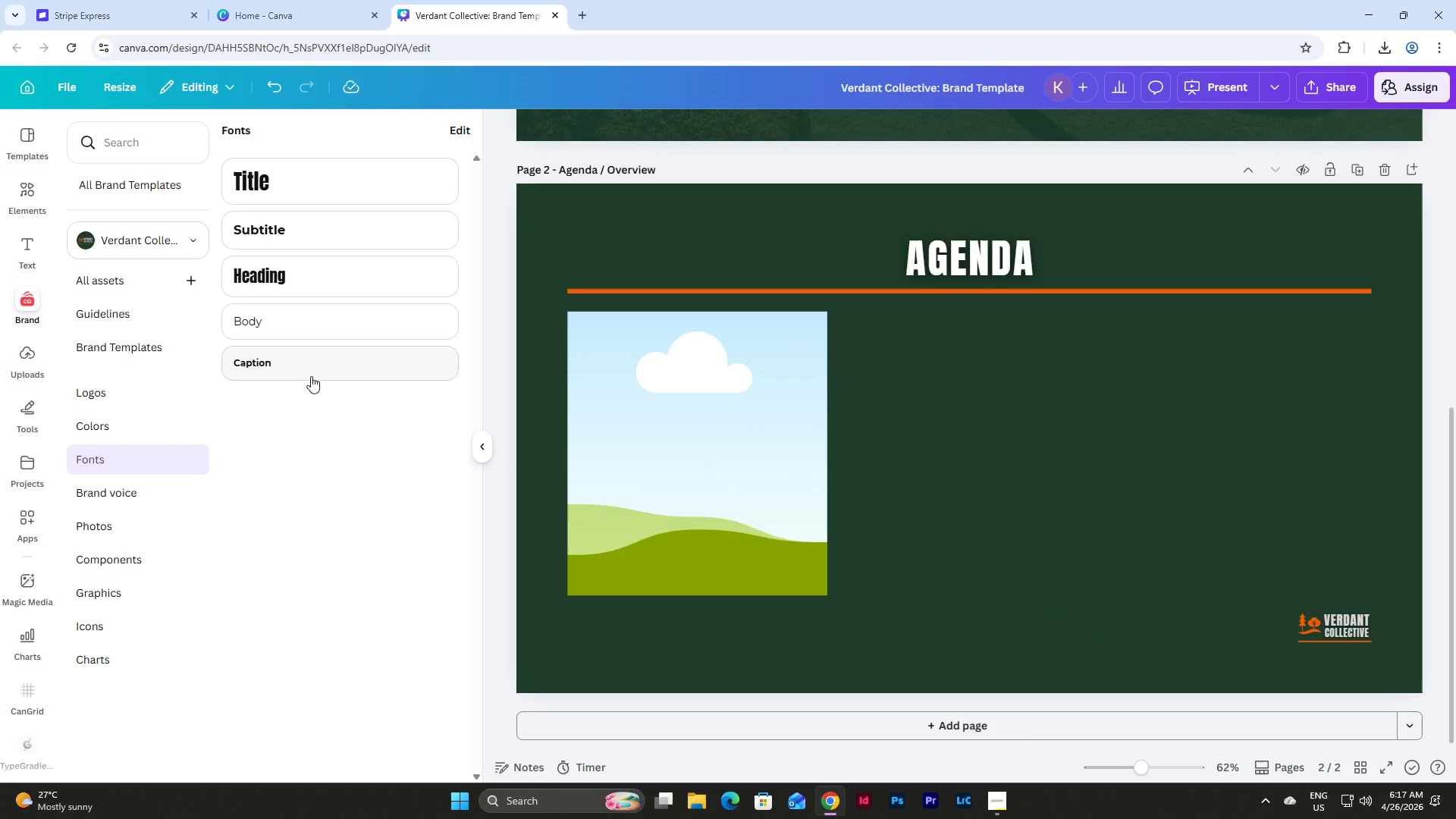 
left_click([306, 368])
 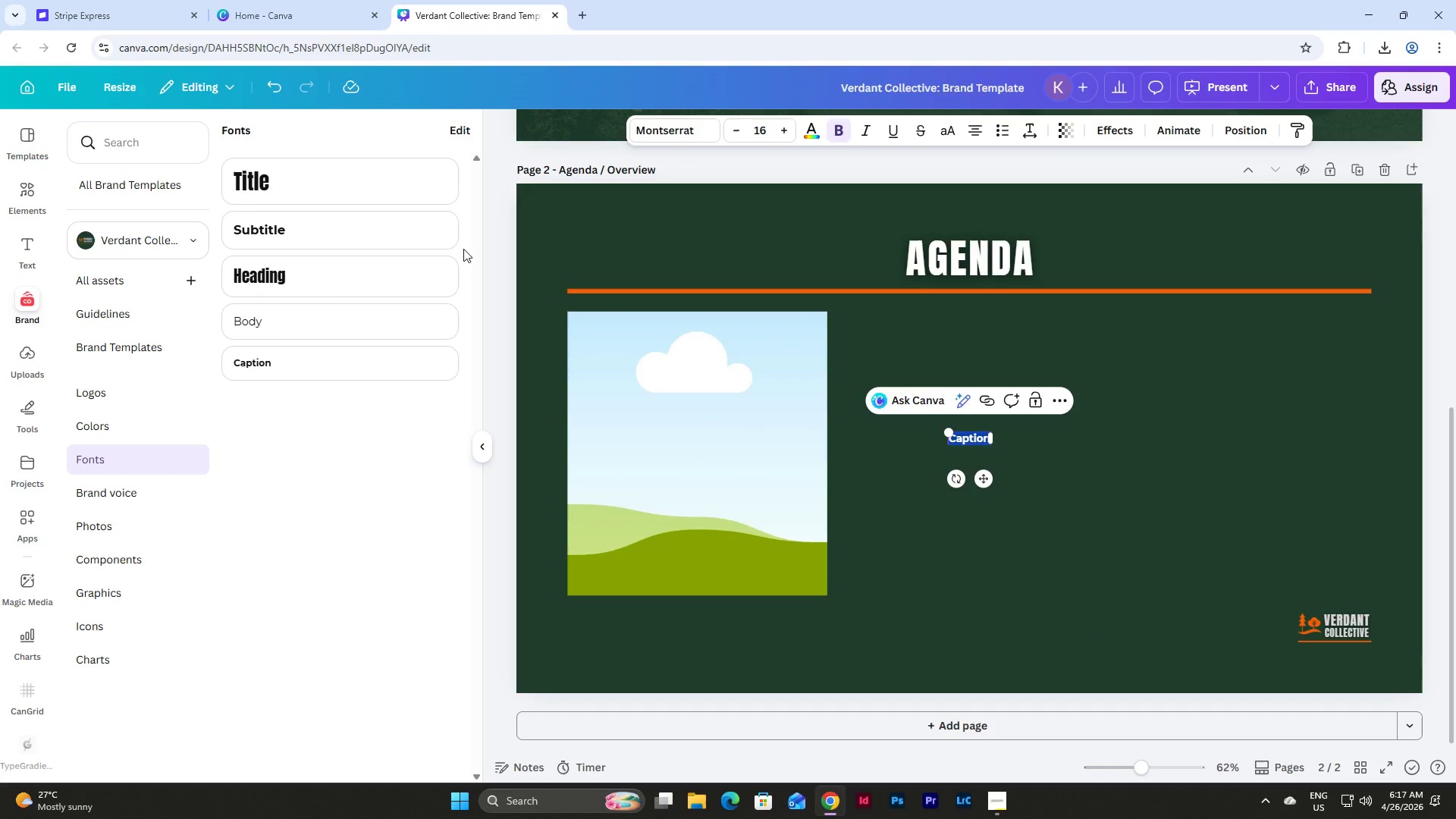 
left_click([462, 132])
 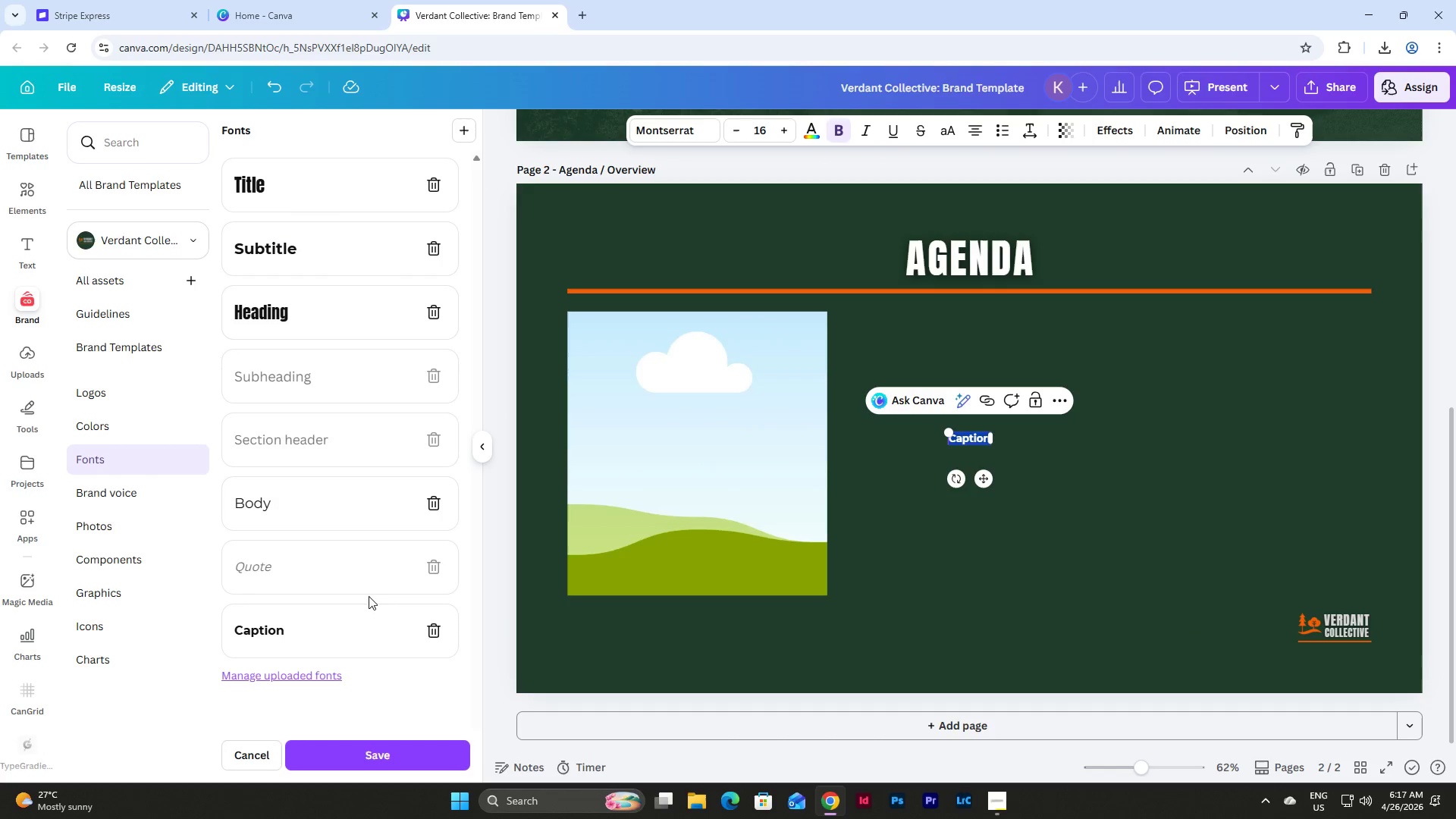 
left_click([325, 618])
 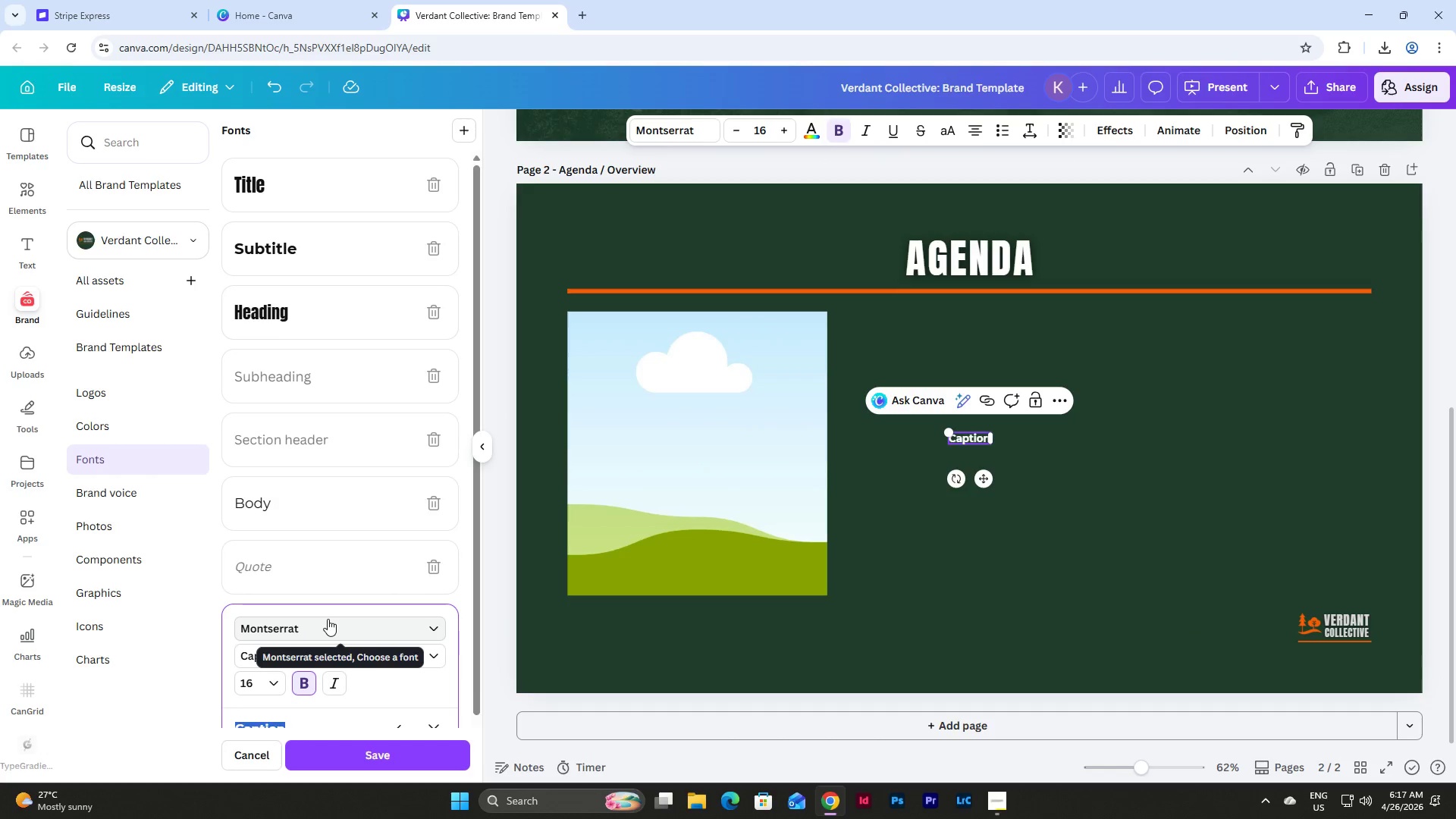 
scroll: coordinate [328, 619], scroll_direction: down, amount: 2.0
 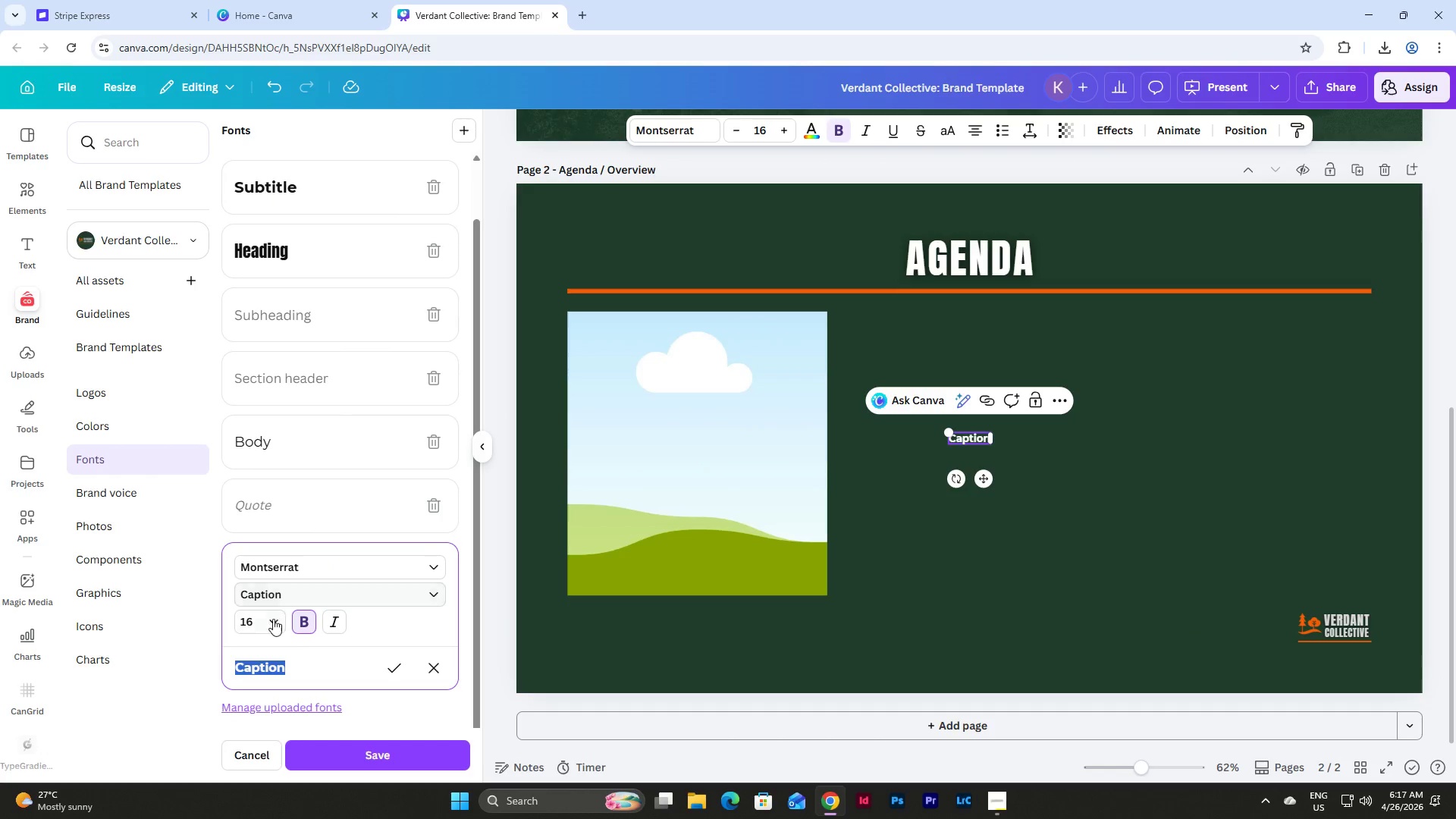 
left_click([273, 619])
 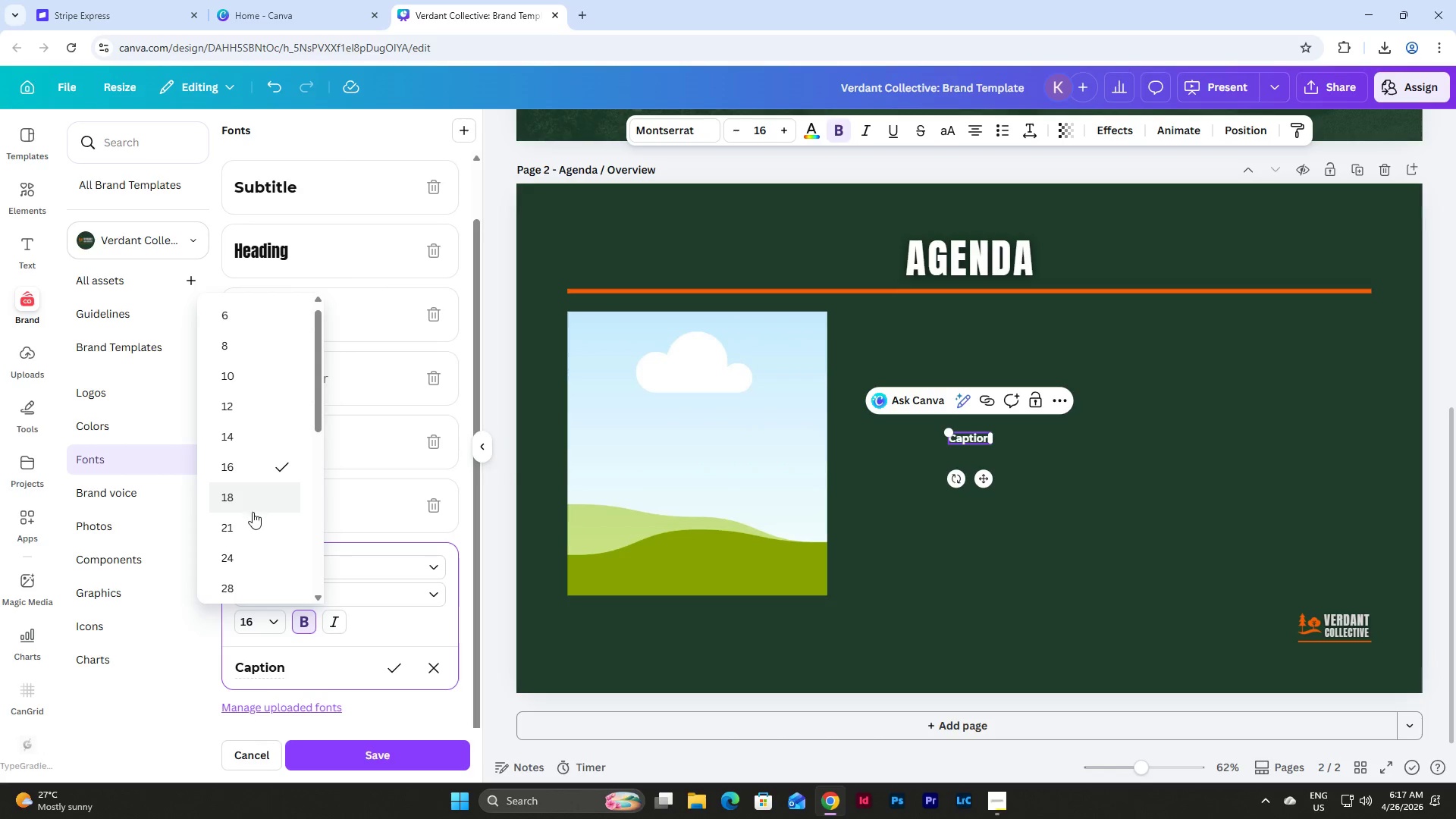 
left_click([253, 624])
 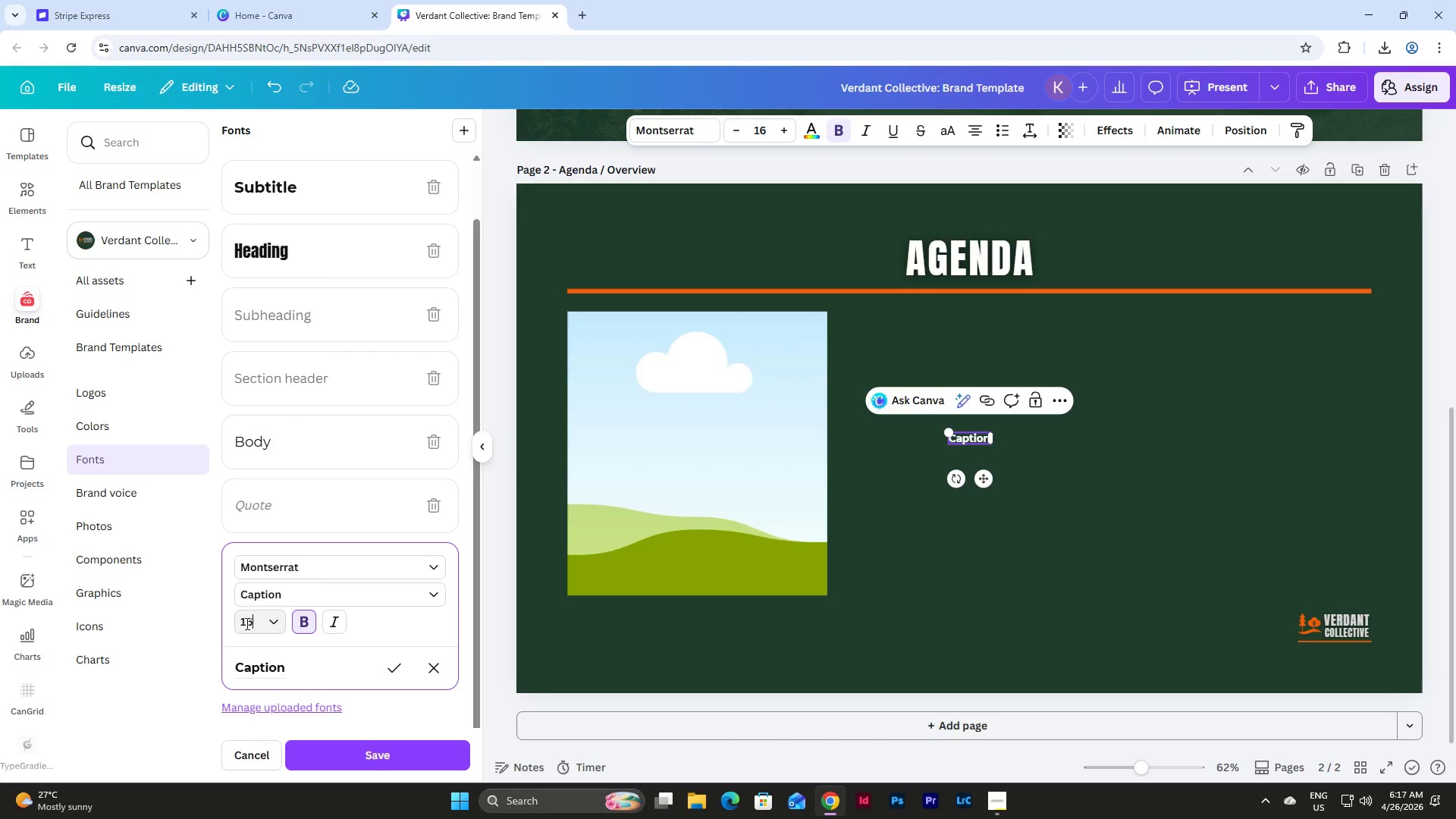 
left_click_drag(start_coordinate=[240, 623], to_coordinate=[215, 625])
 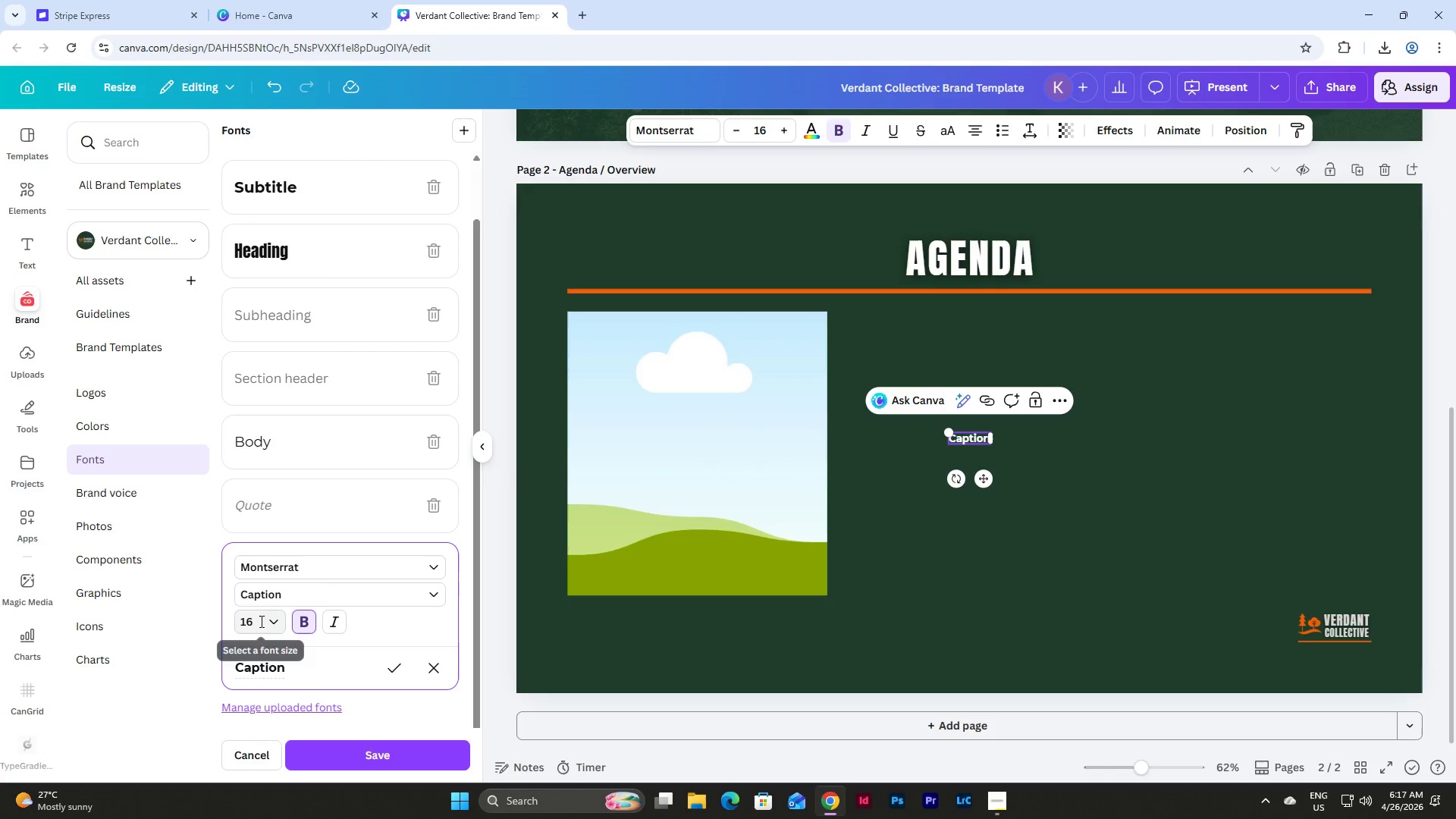 
left_click_drag(start_coordinate=[260, 621], to_coordinate=[219, 625])
 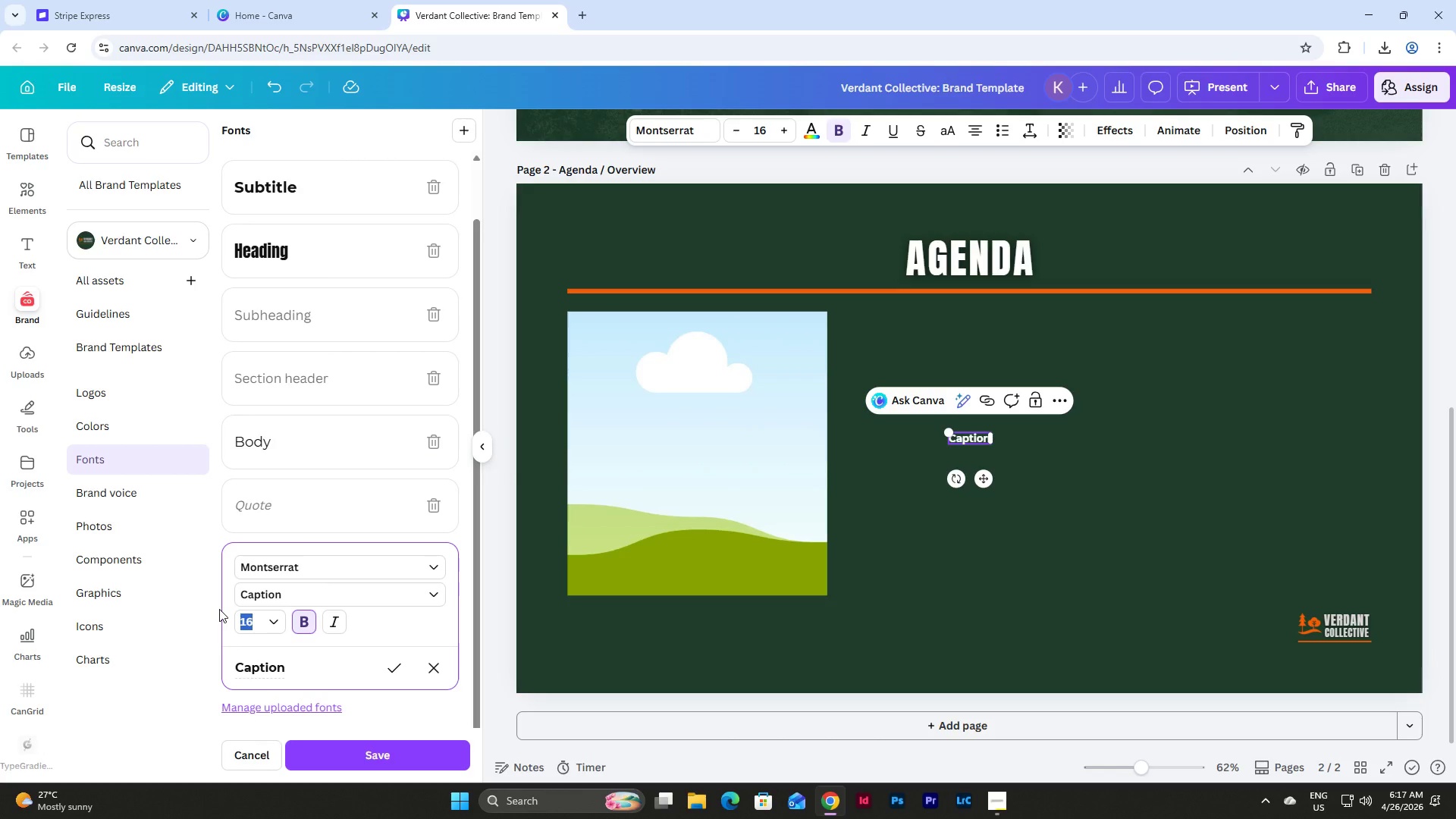 
key(Numpad2)
 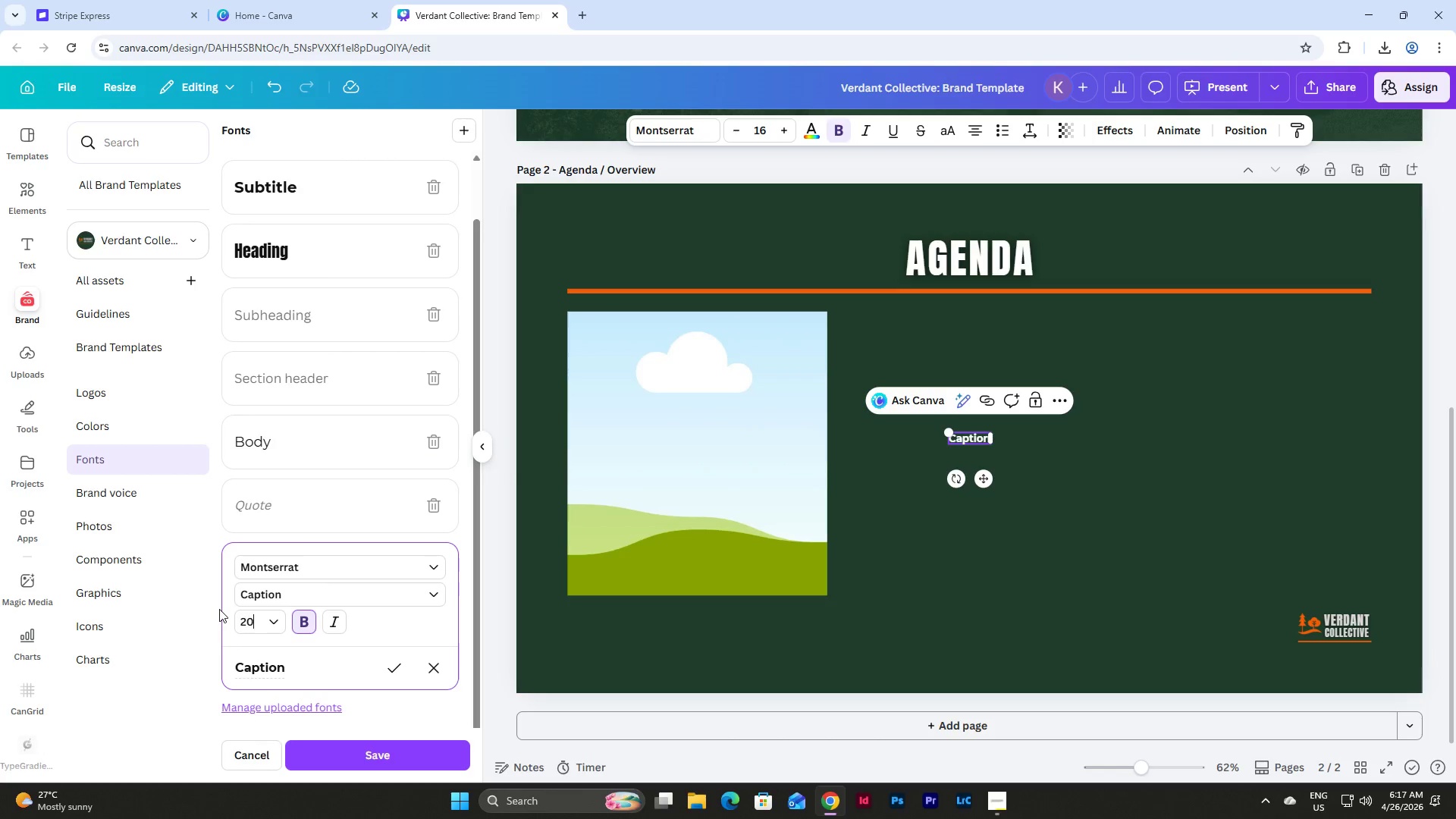 
key(Numpad0)
 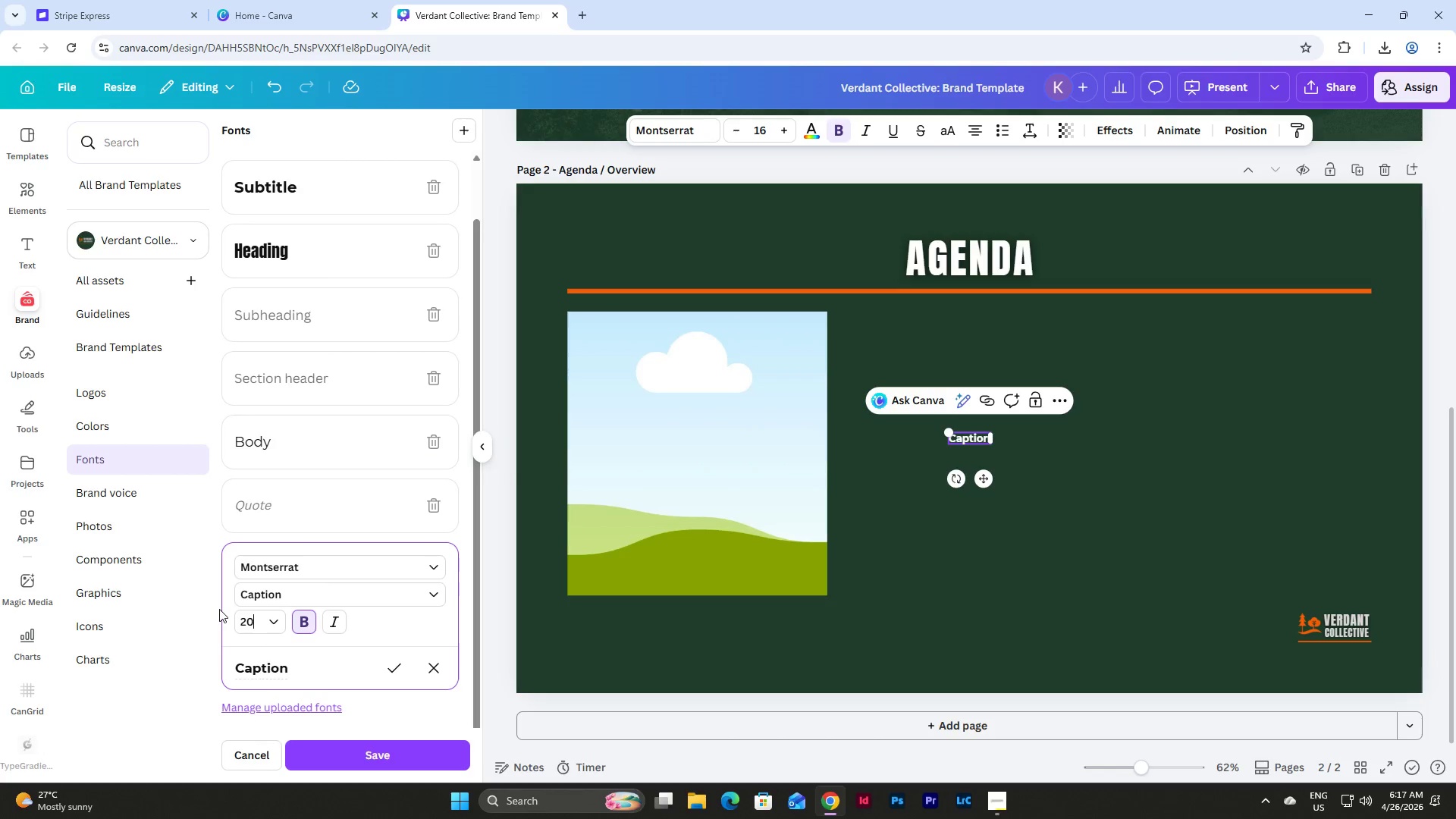 
key(NumpadEnter)
 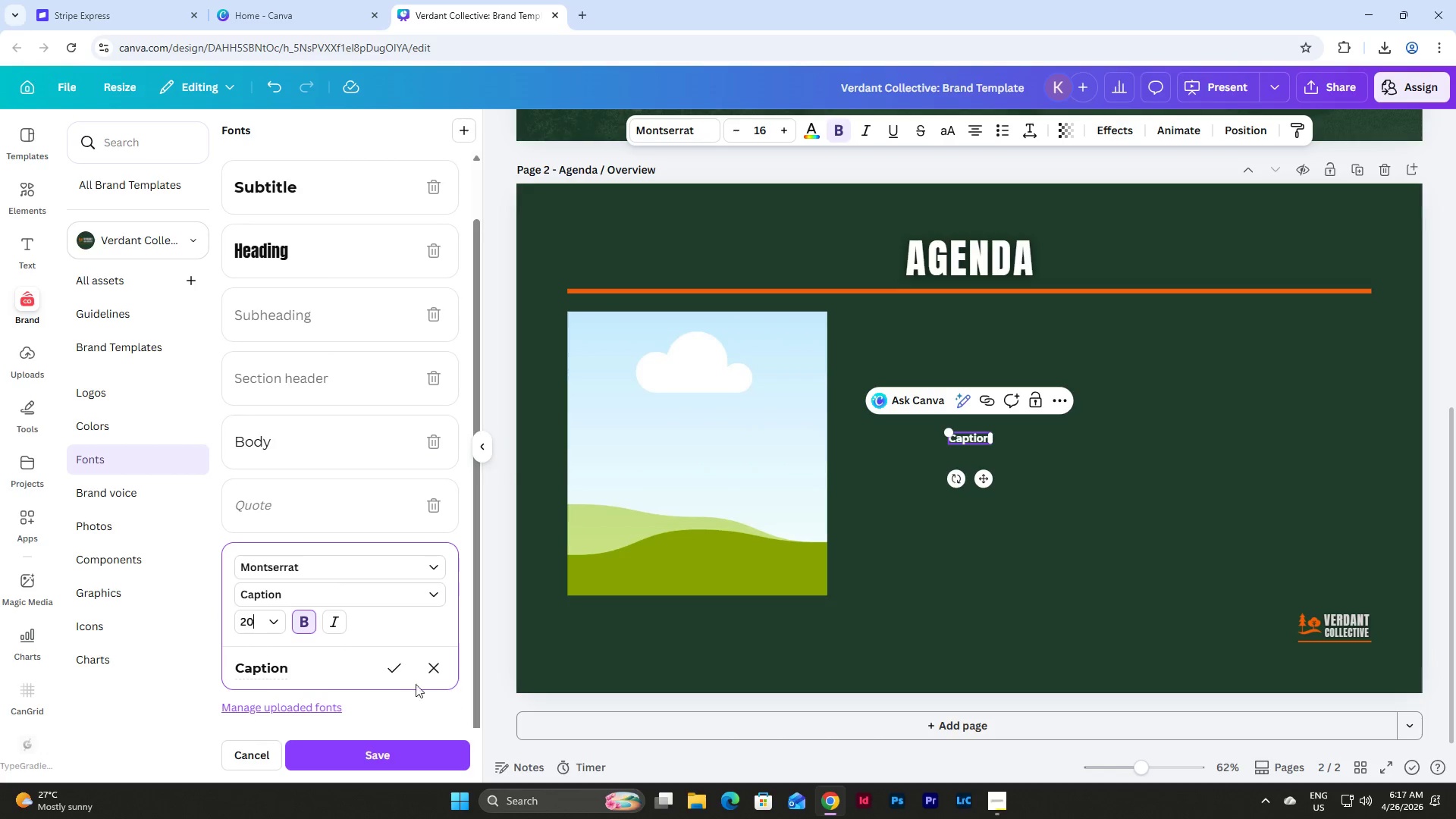 
left_click([389, 667])
 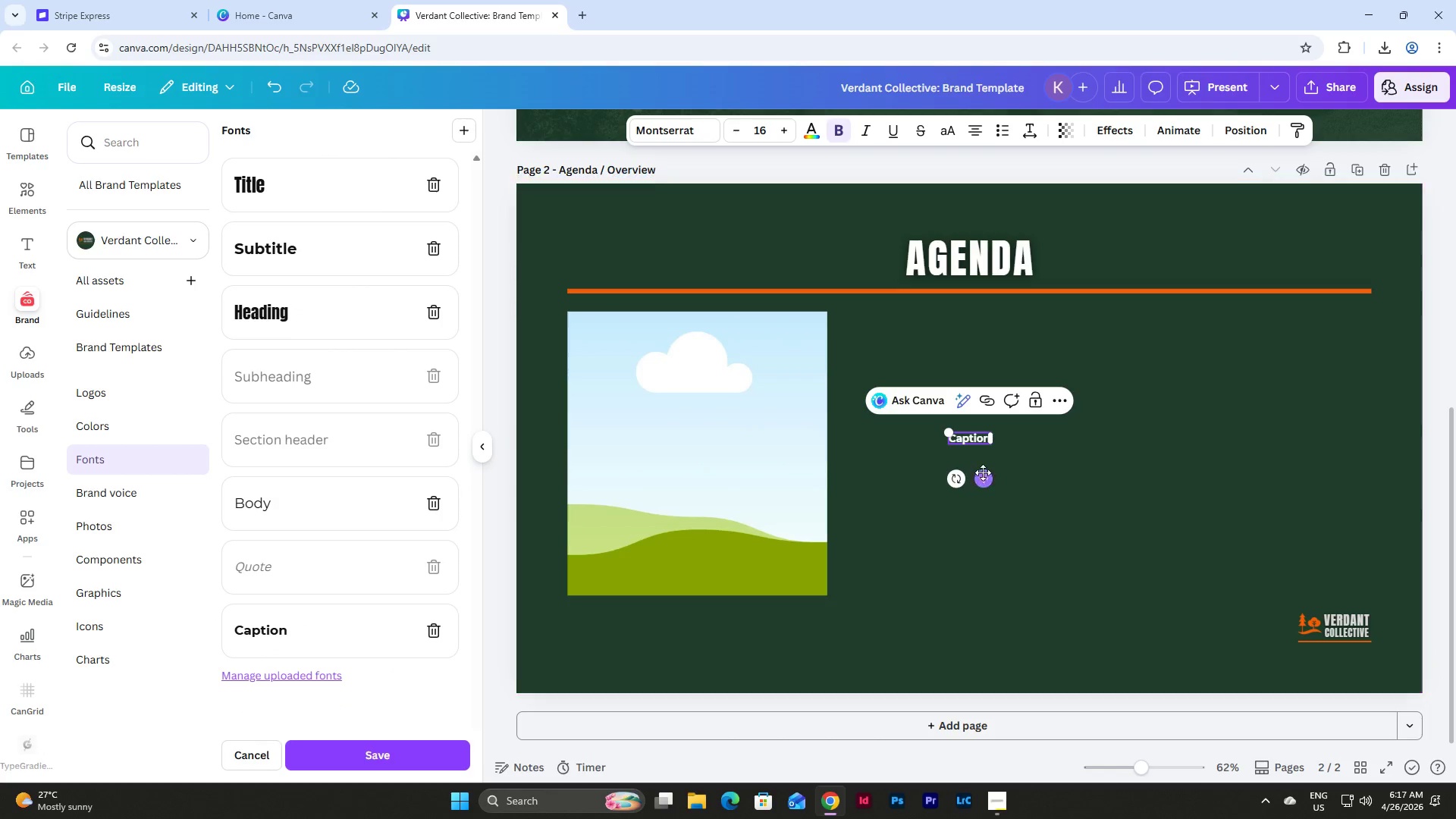 
left_click([1035, 481])
 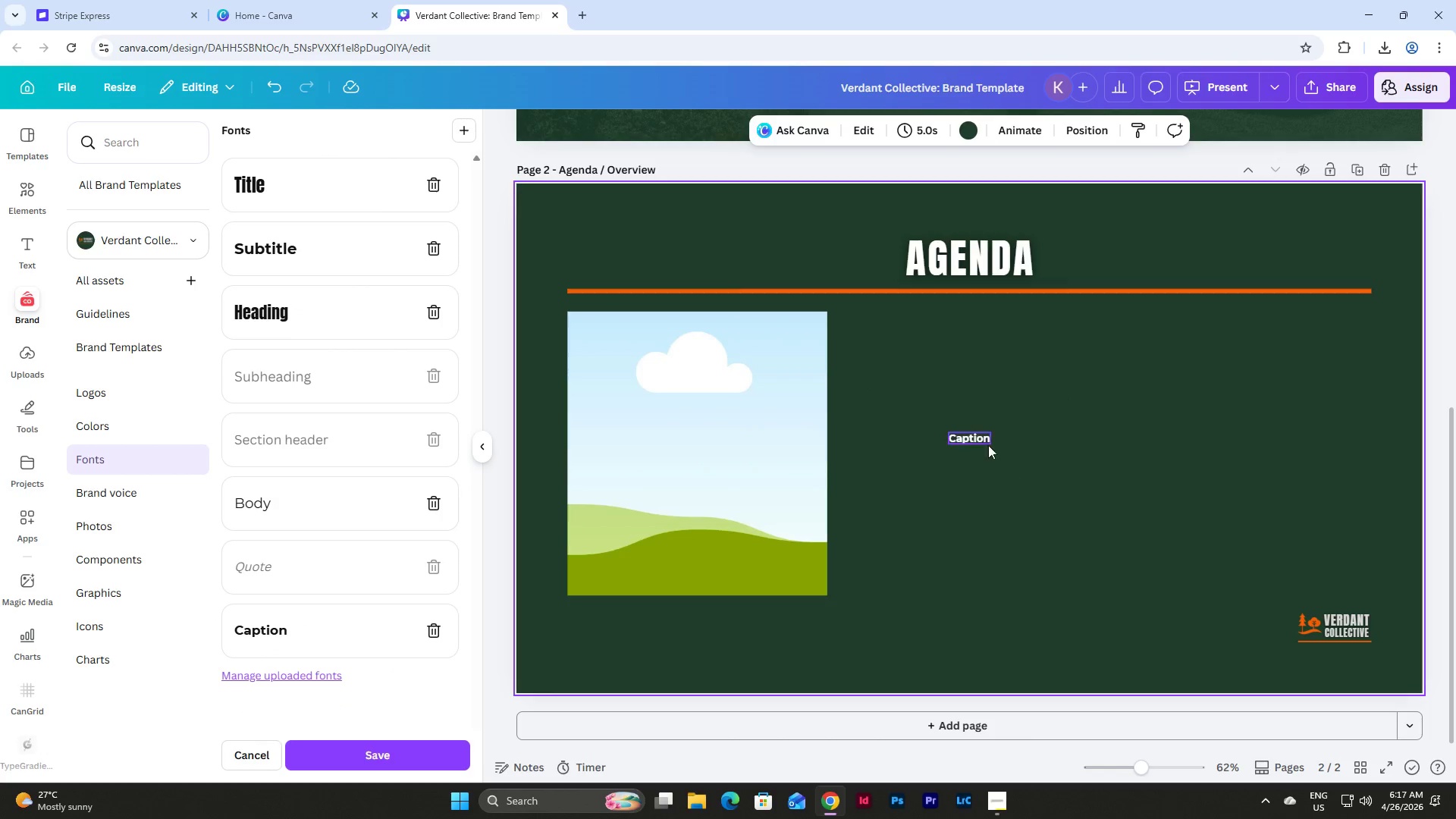 
left_click_drag(start_coordinate=[1012, 494], to_coordinate=[917, 400])
 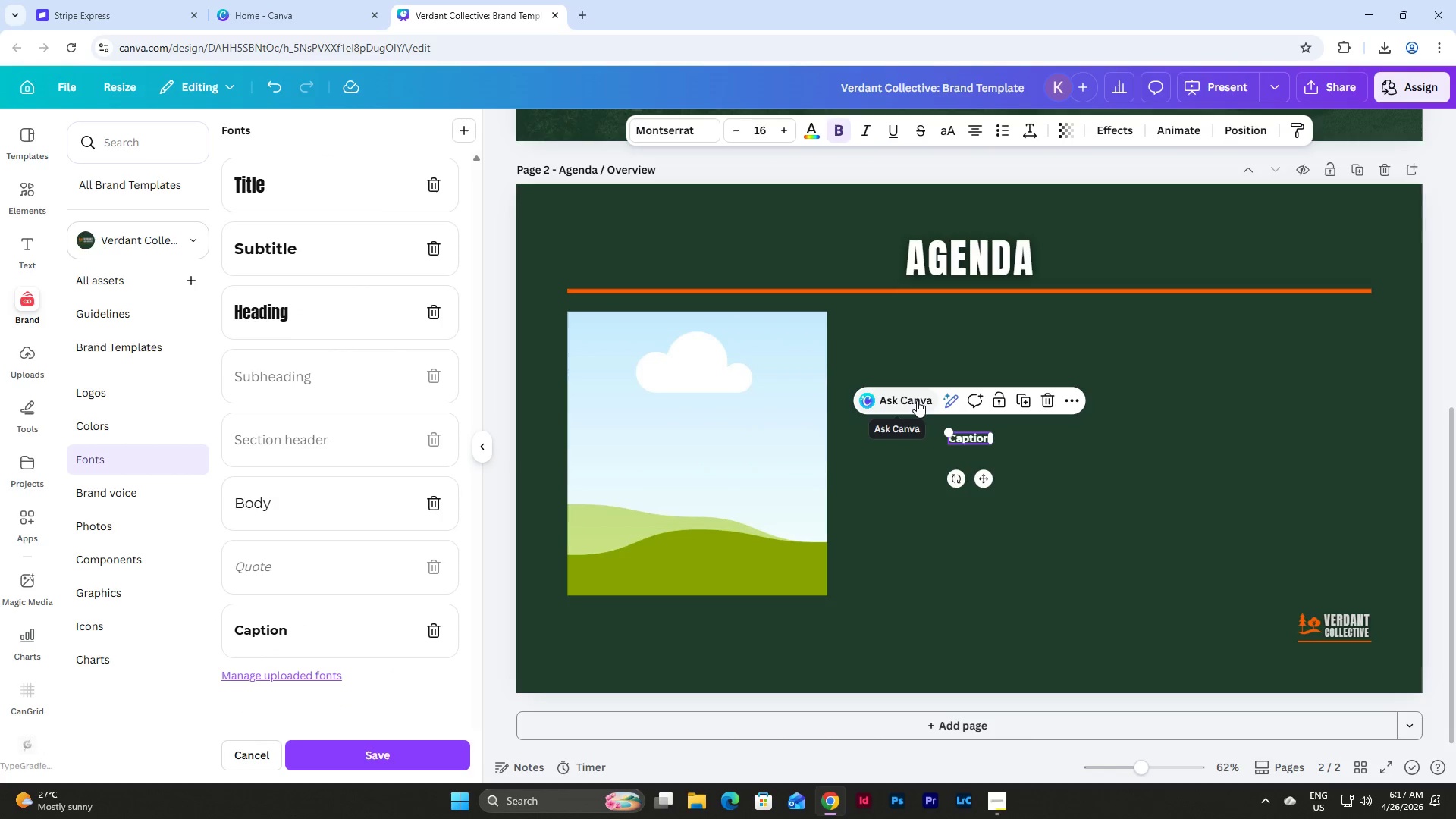 
key(Backspace)
 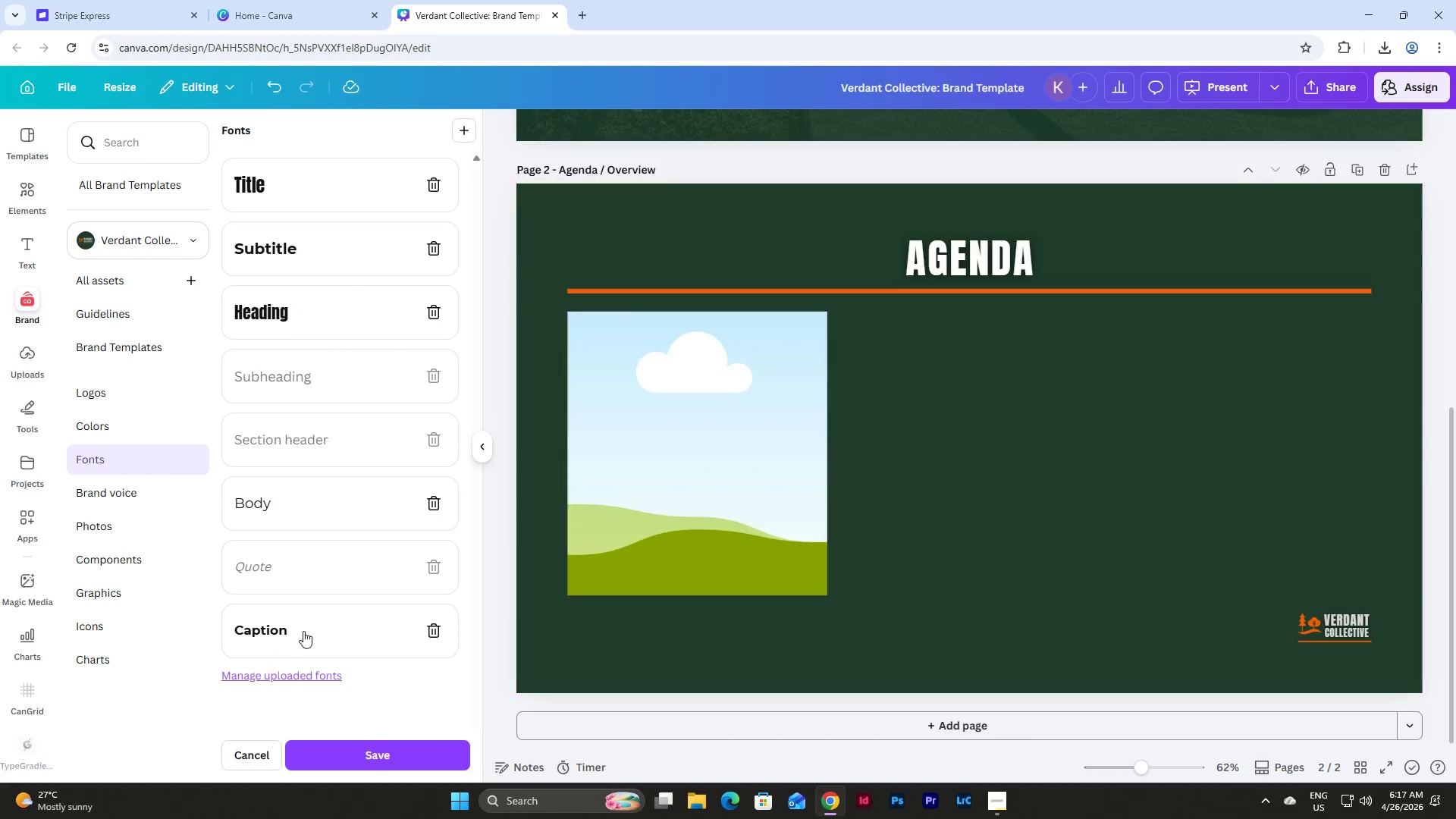 
left_click([262, 622])
 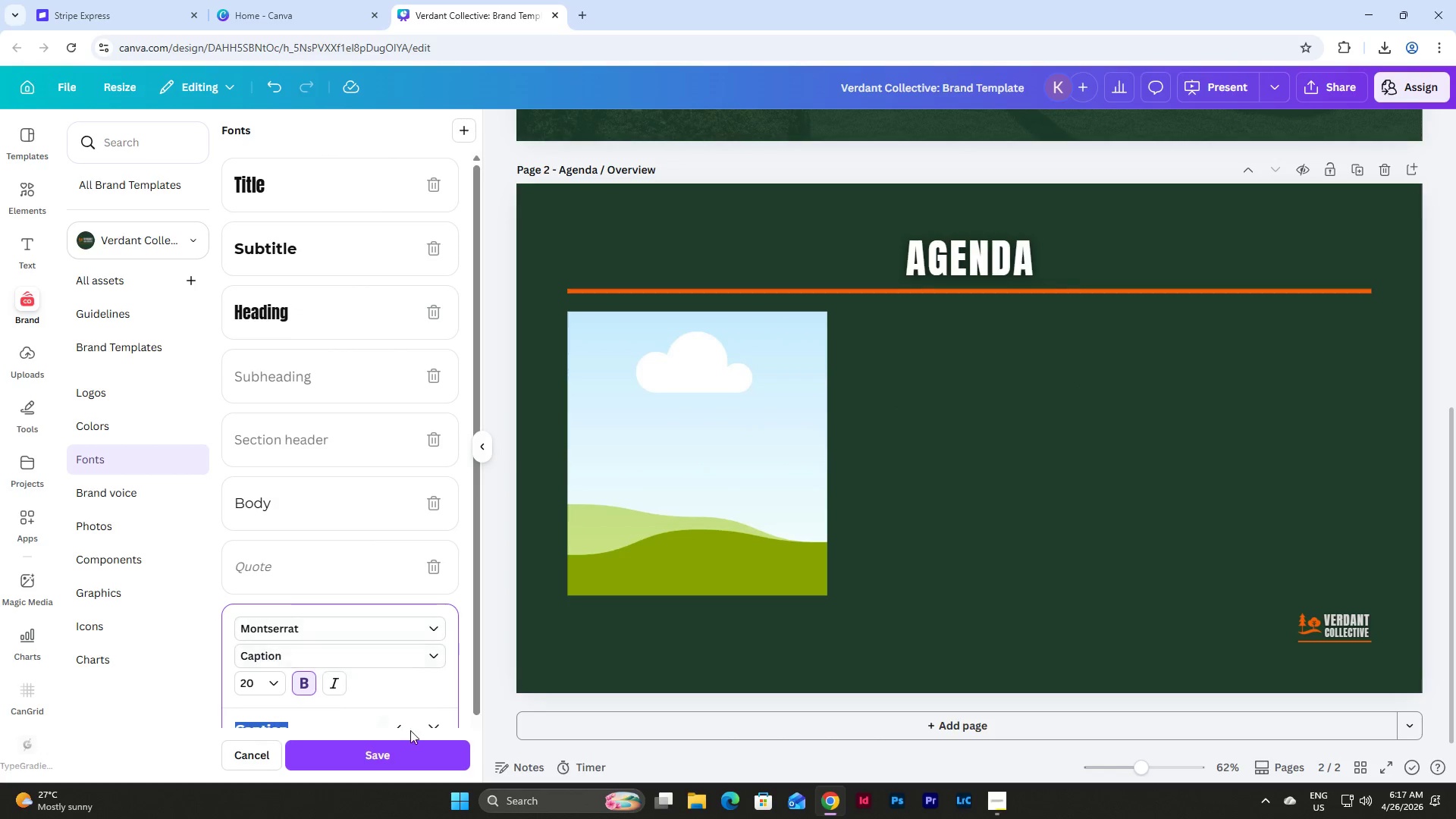 
left_click([402, 757])
 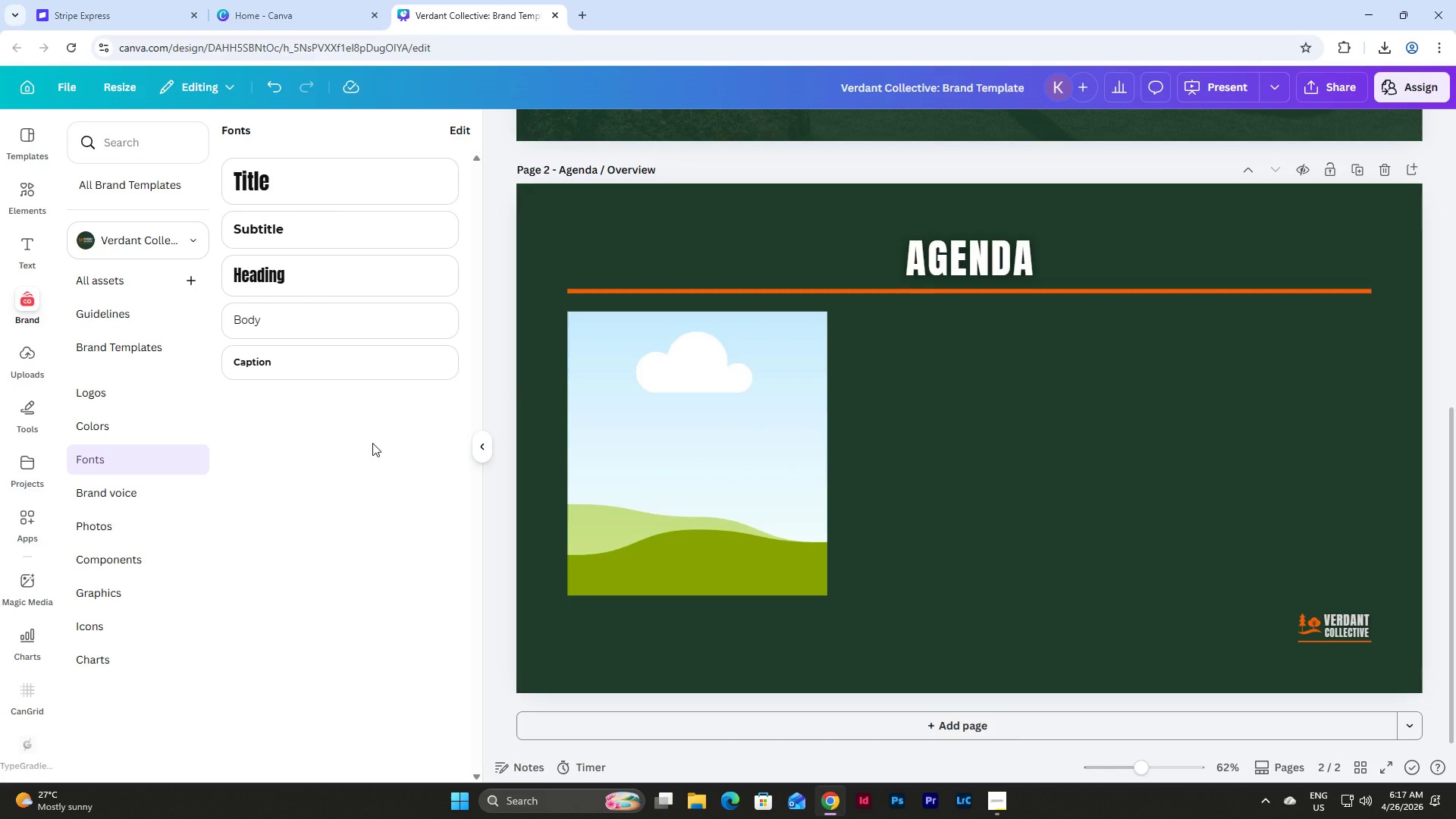 
left_click([345, 362])
 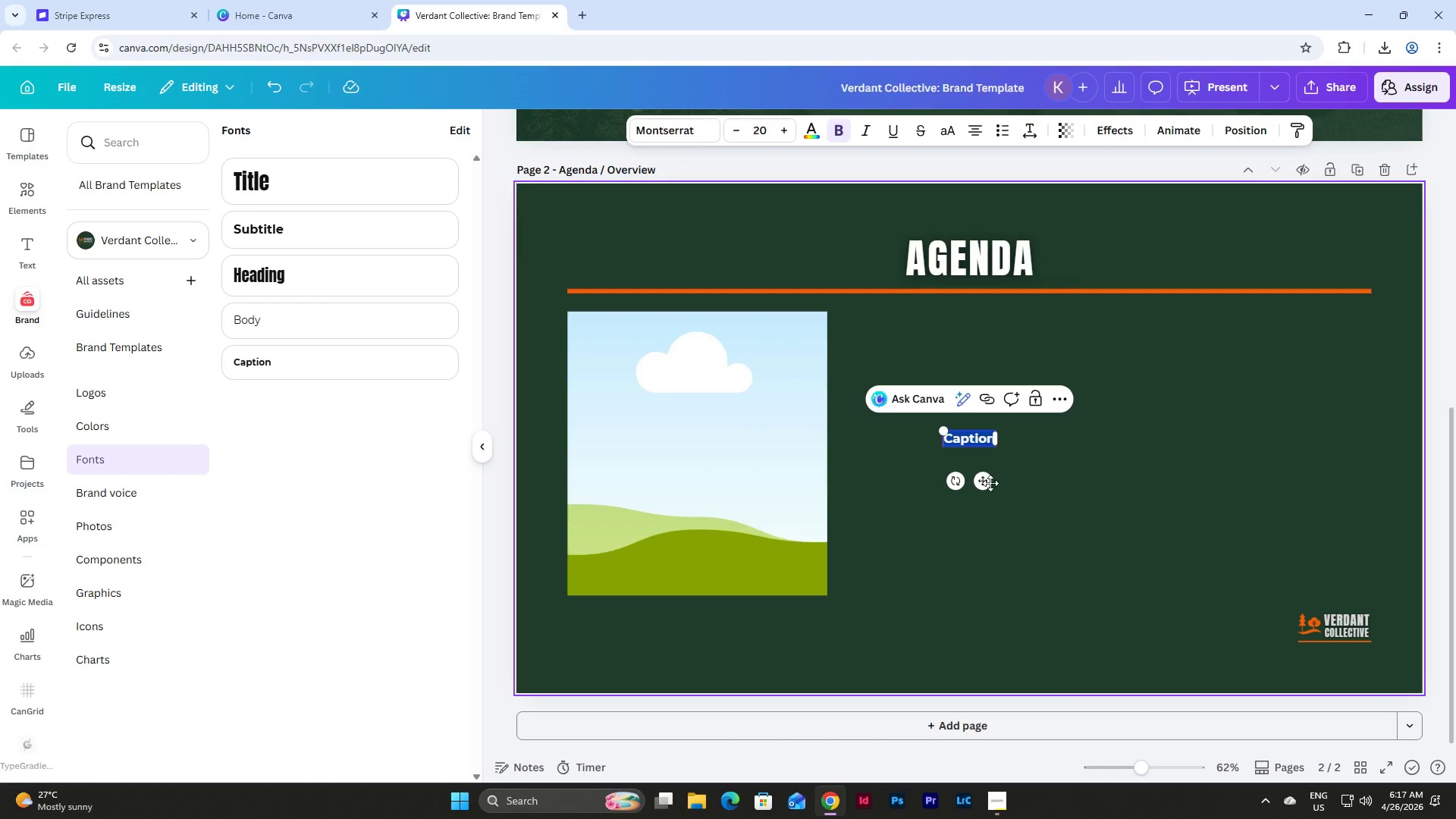 
left_click_drag(start_coordinate=[989, 483], to_coordinate=[614, 678])
 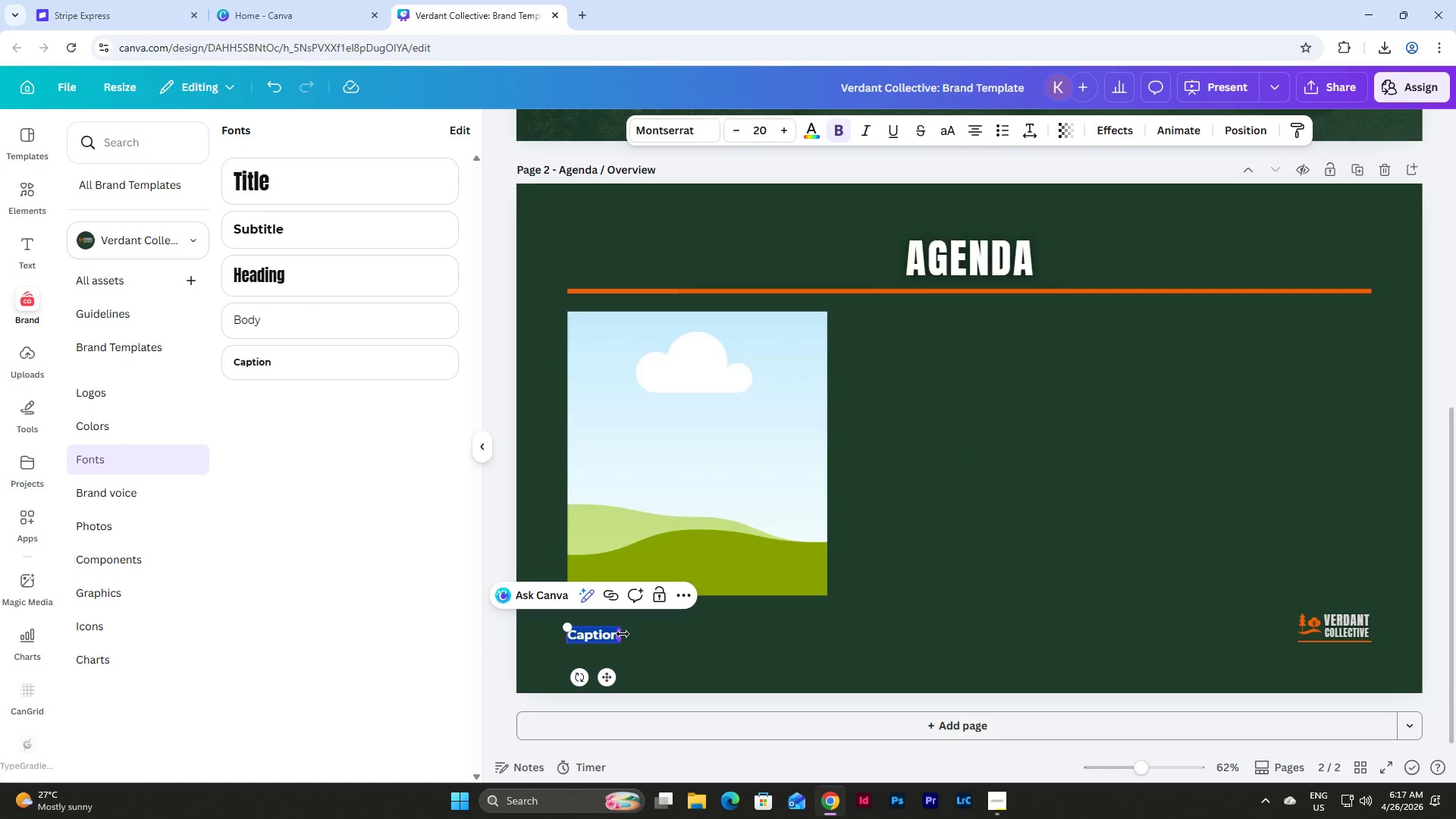 
left_click_drag(start_coordinate=[623, 634], to_coordinate=[801, 639])
 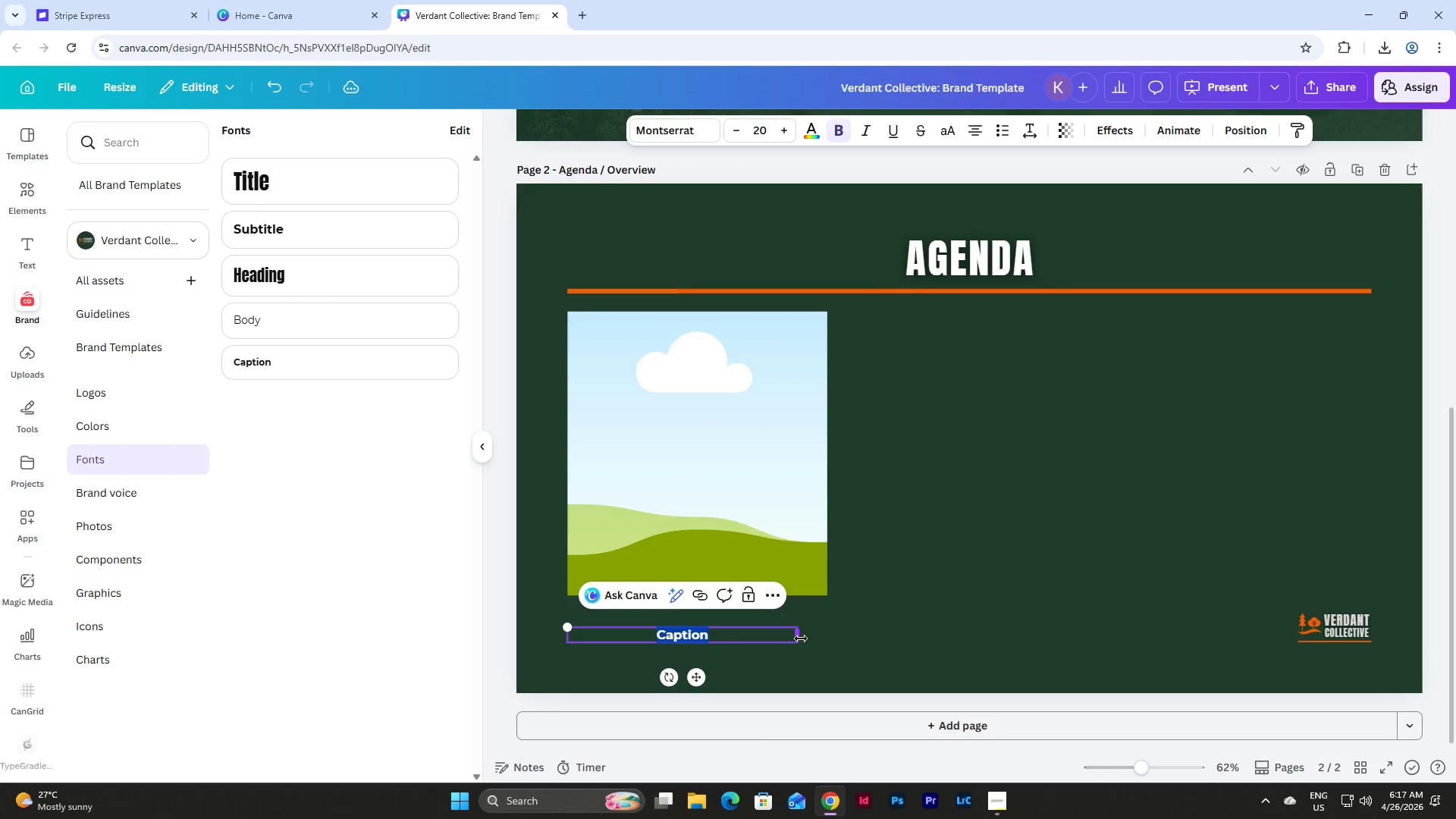 
left_click_drag(start_coordinate=[801, 639], to_coordinate=[903, 639])
 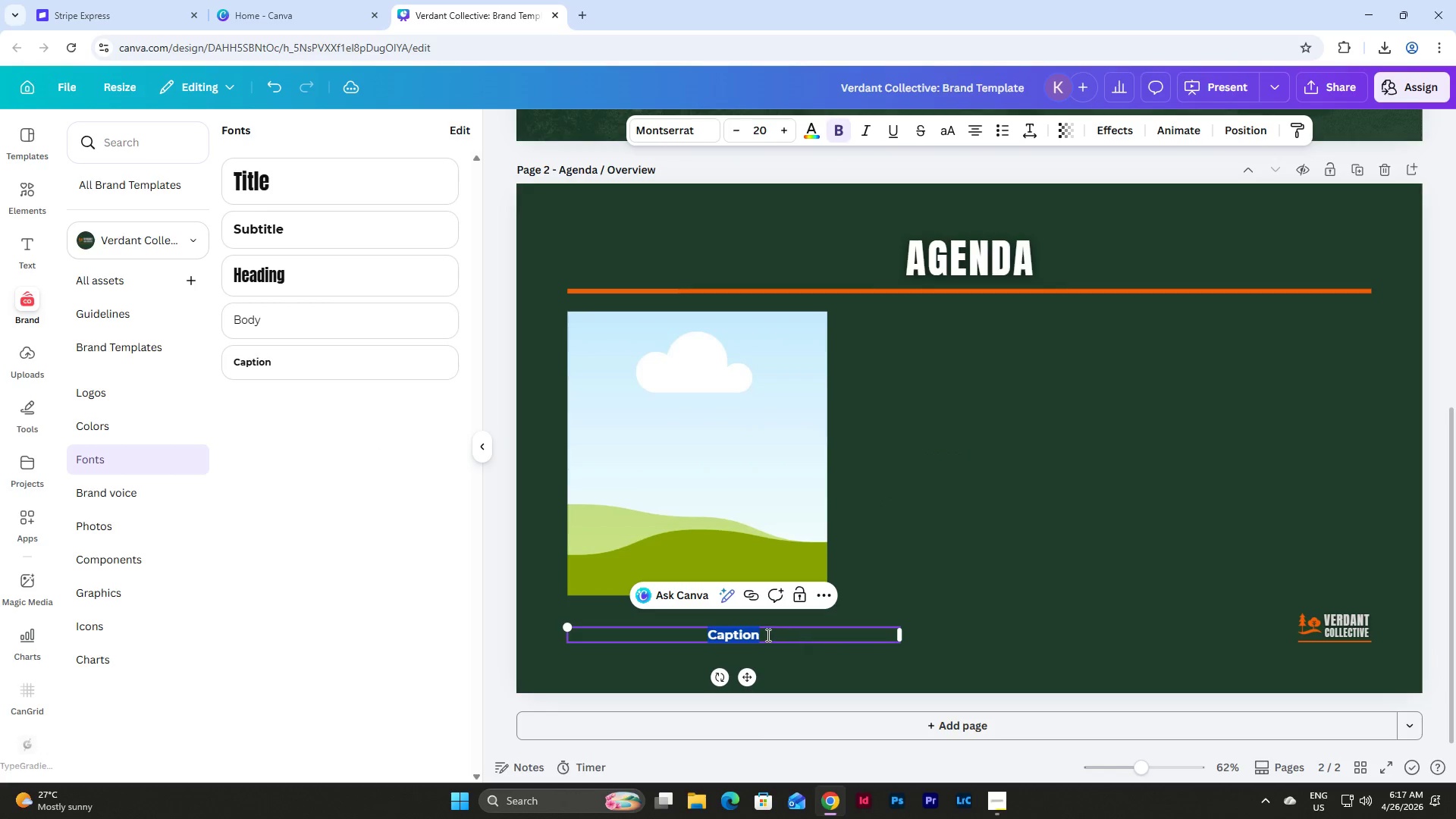 
left_click([767, 635])
 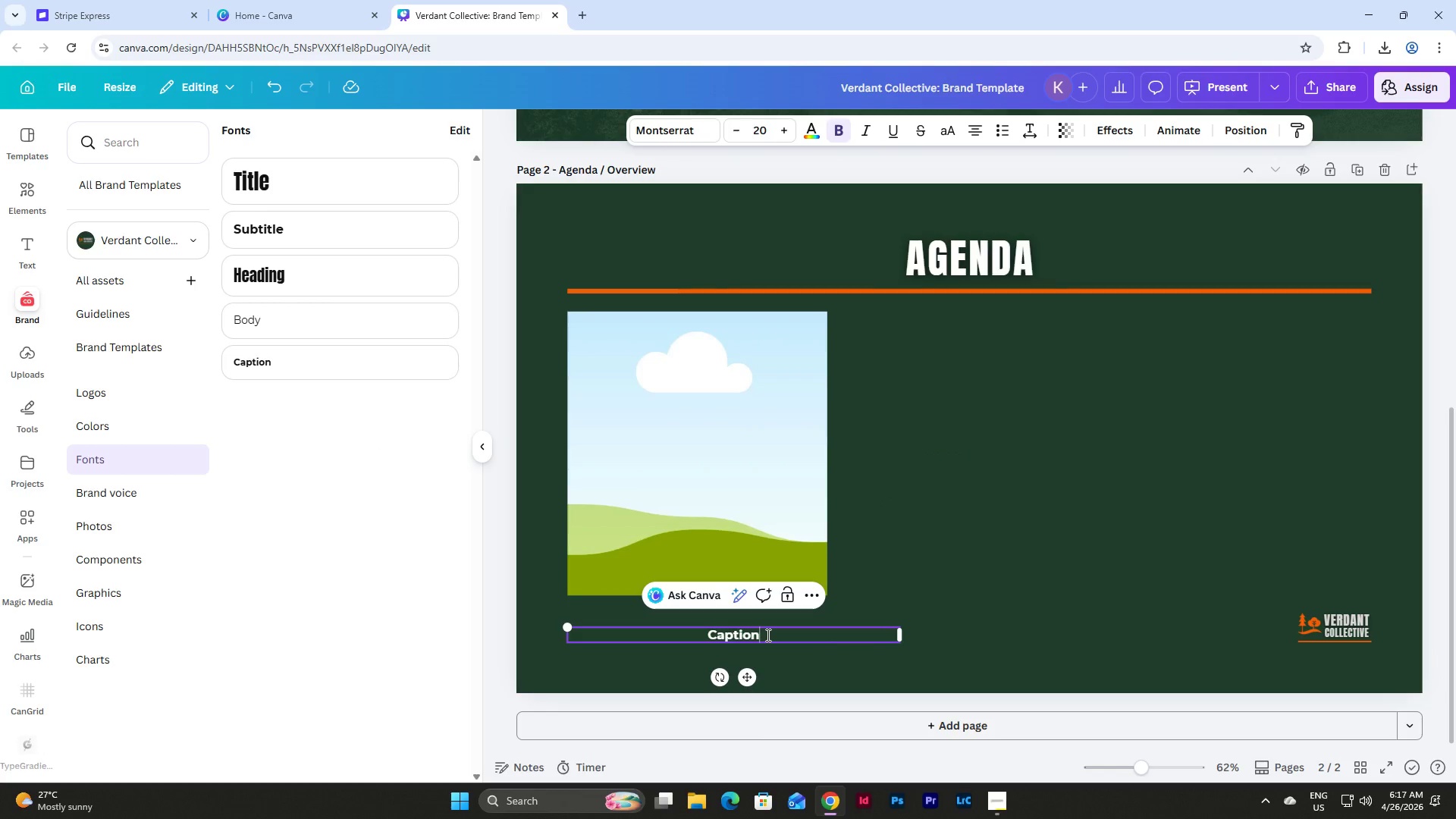 
left_click_drag(start_coordinate=[767, 635], to_coordinate=[666, 634])
 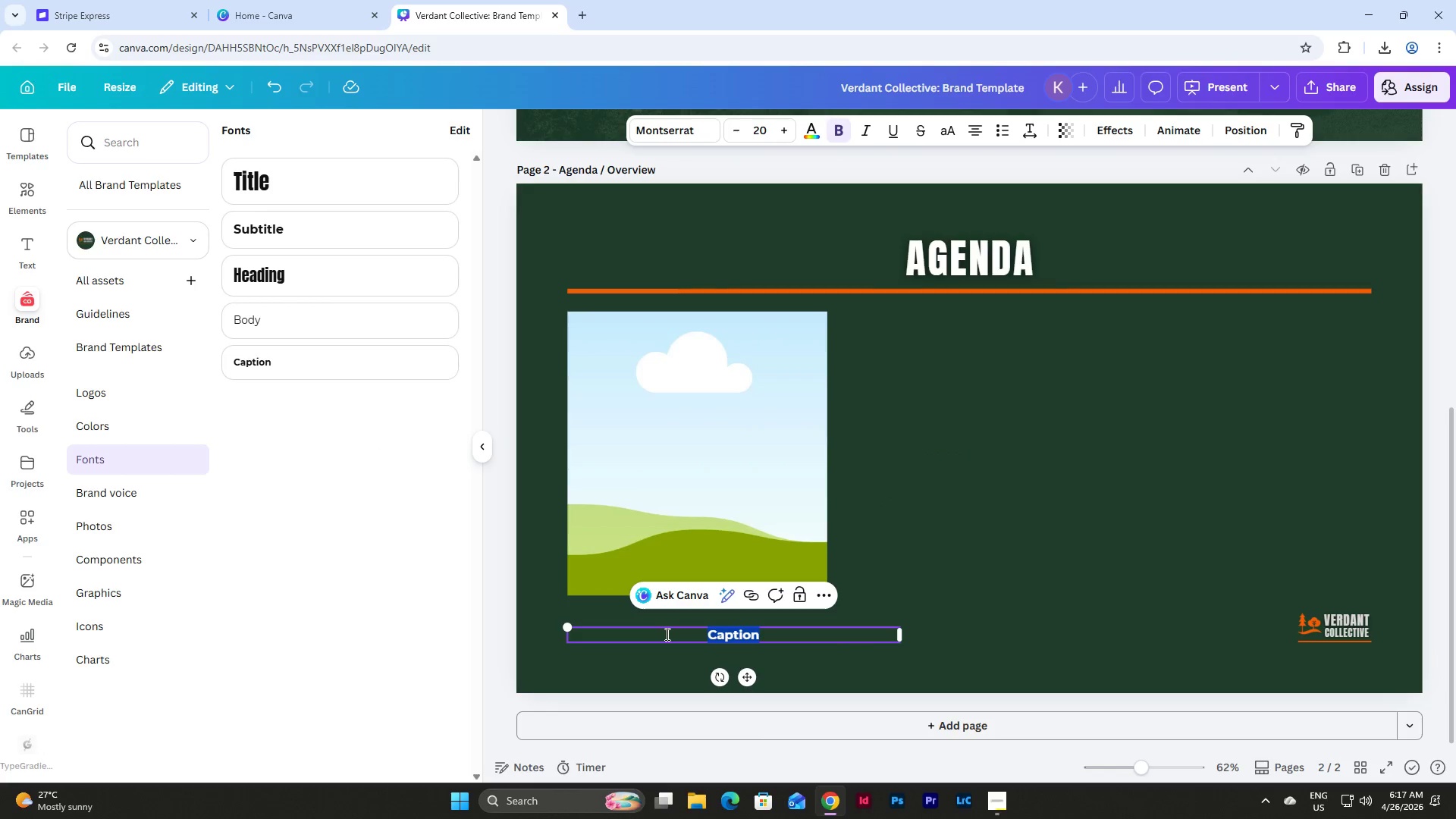 
key(Control+V)
 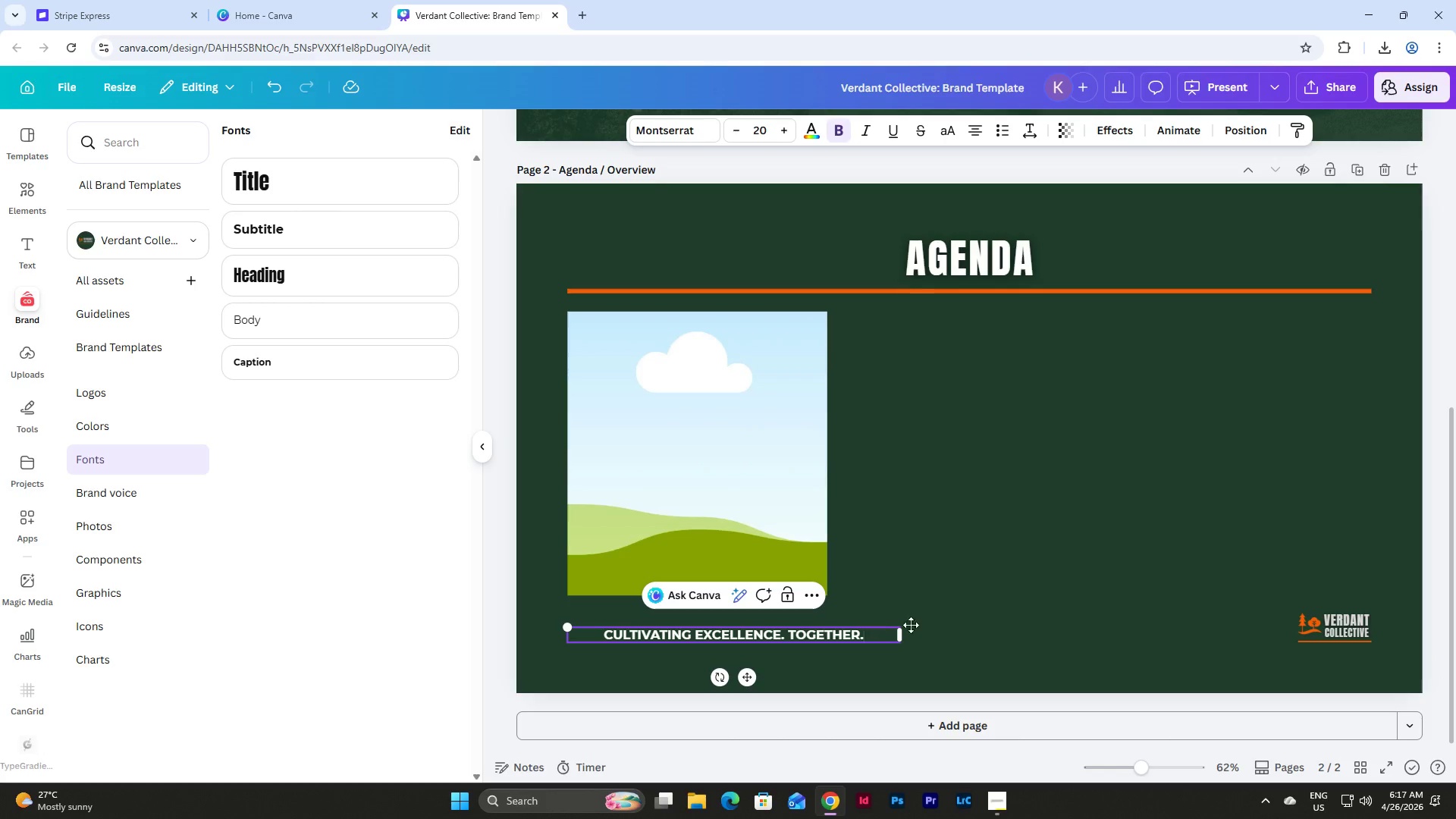 
double_click([856, 634])
 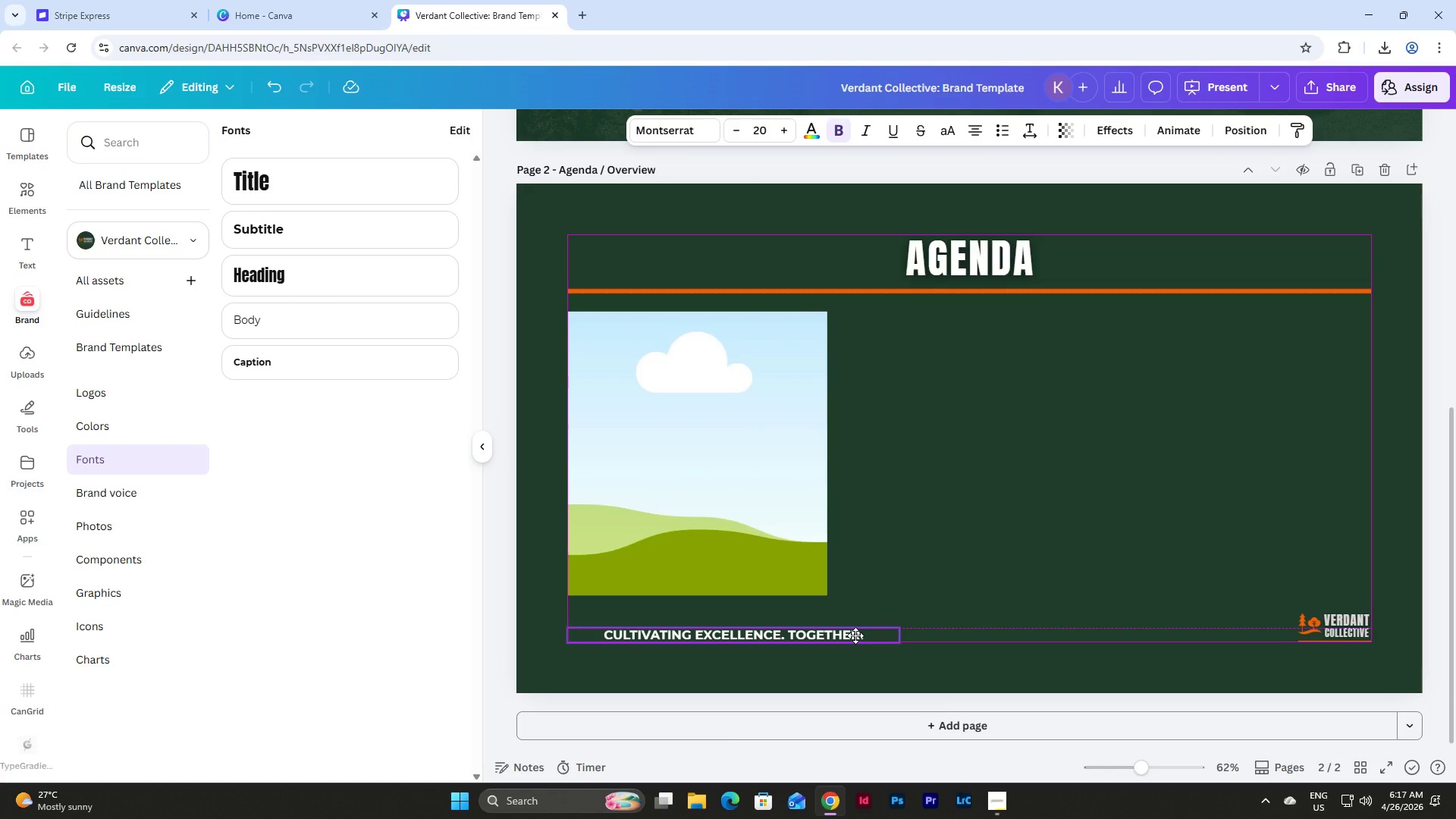 
left_click([1005, 617])
 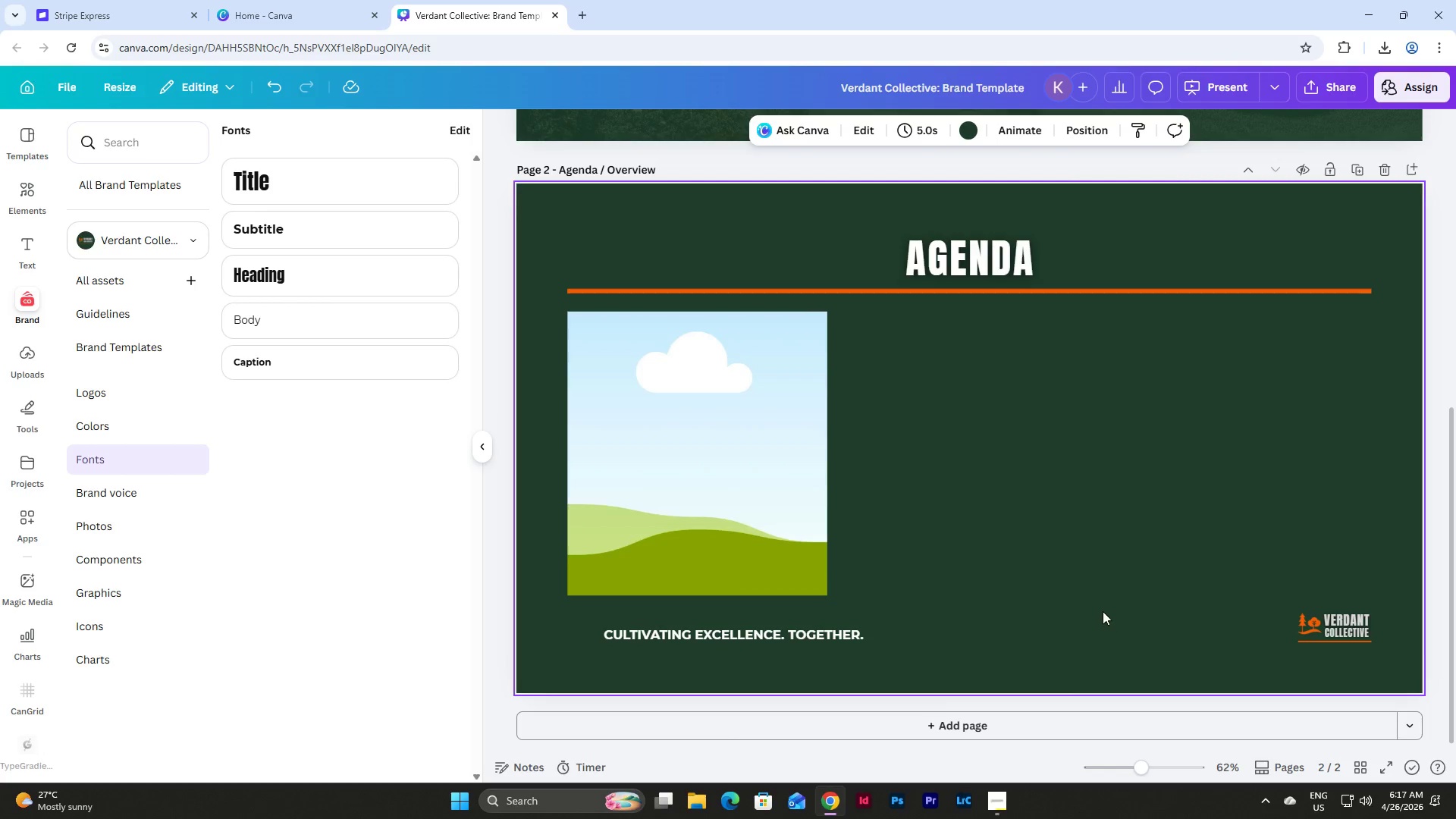 
scroll: coordinate [1102, 586], scroll_direction: up, amount: 1.0
 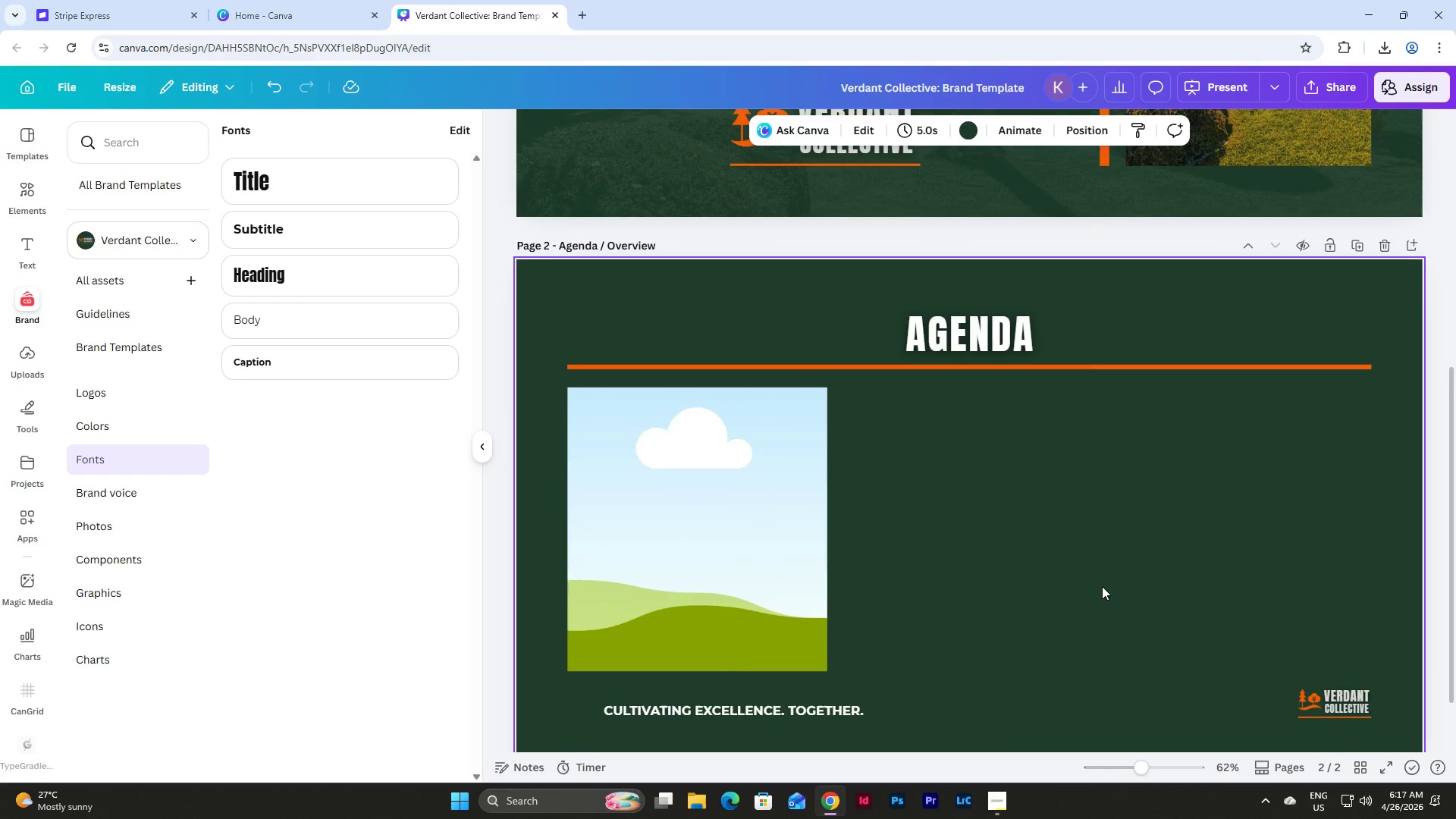 
scroll: coordinate [1102, 586], scroll_direction: down, amount: 1.0
 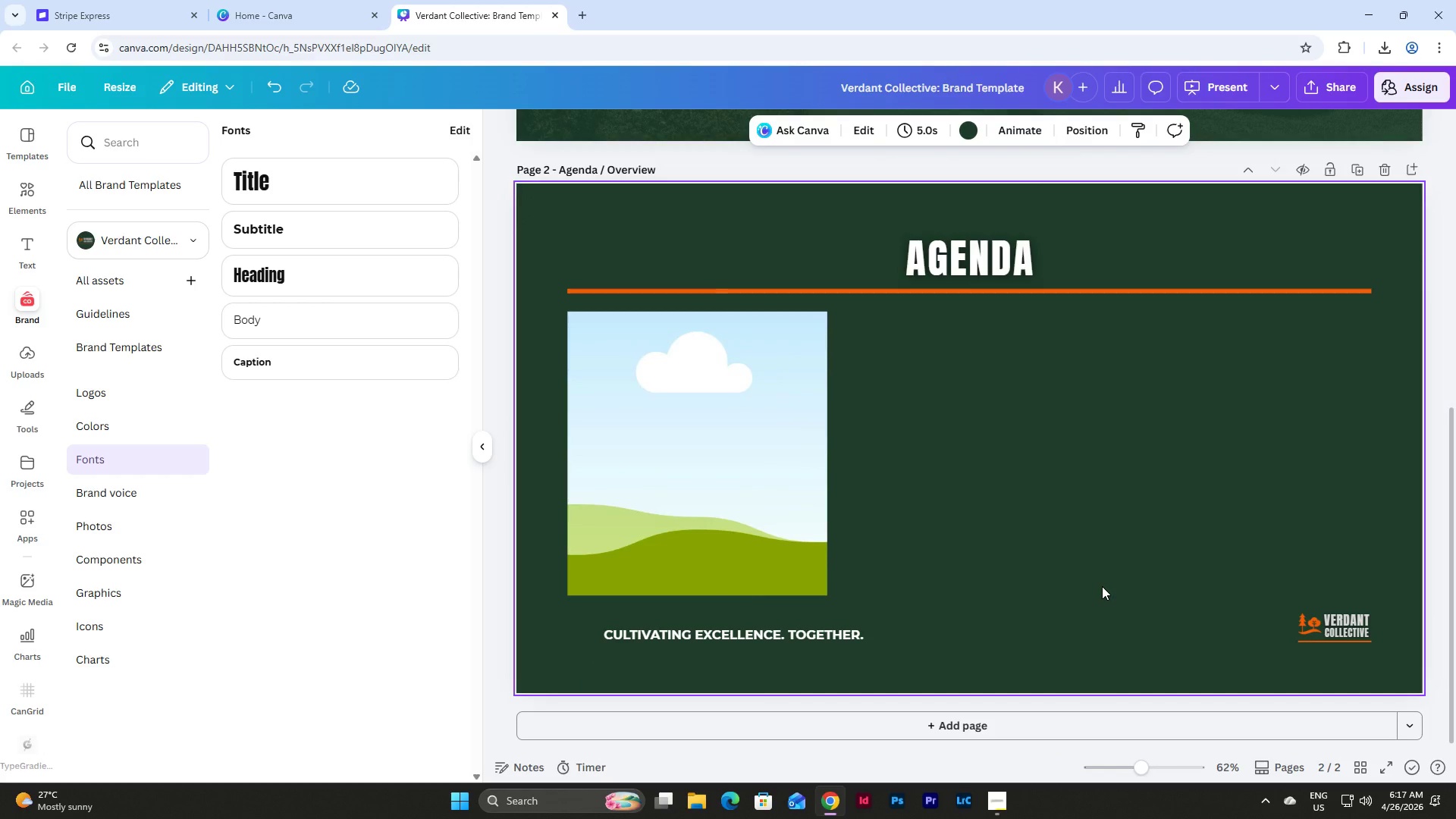 
left_click([772, 629])
 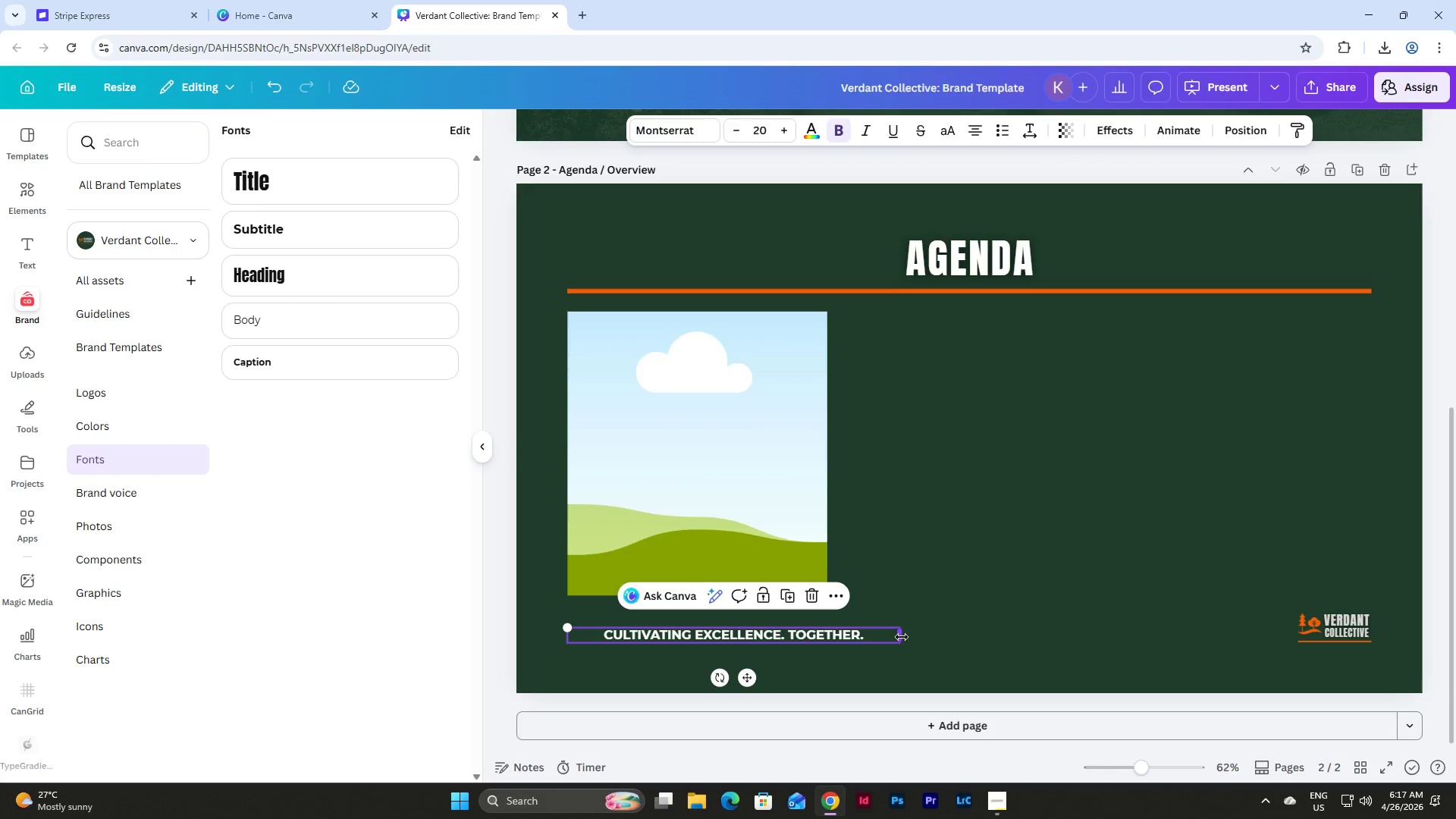 
wait(5.2)
 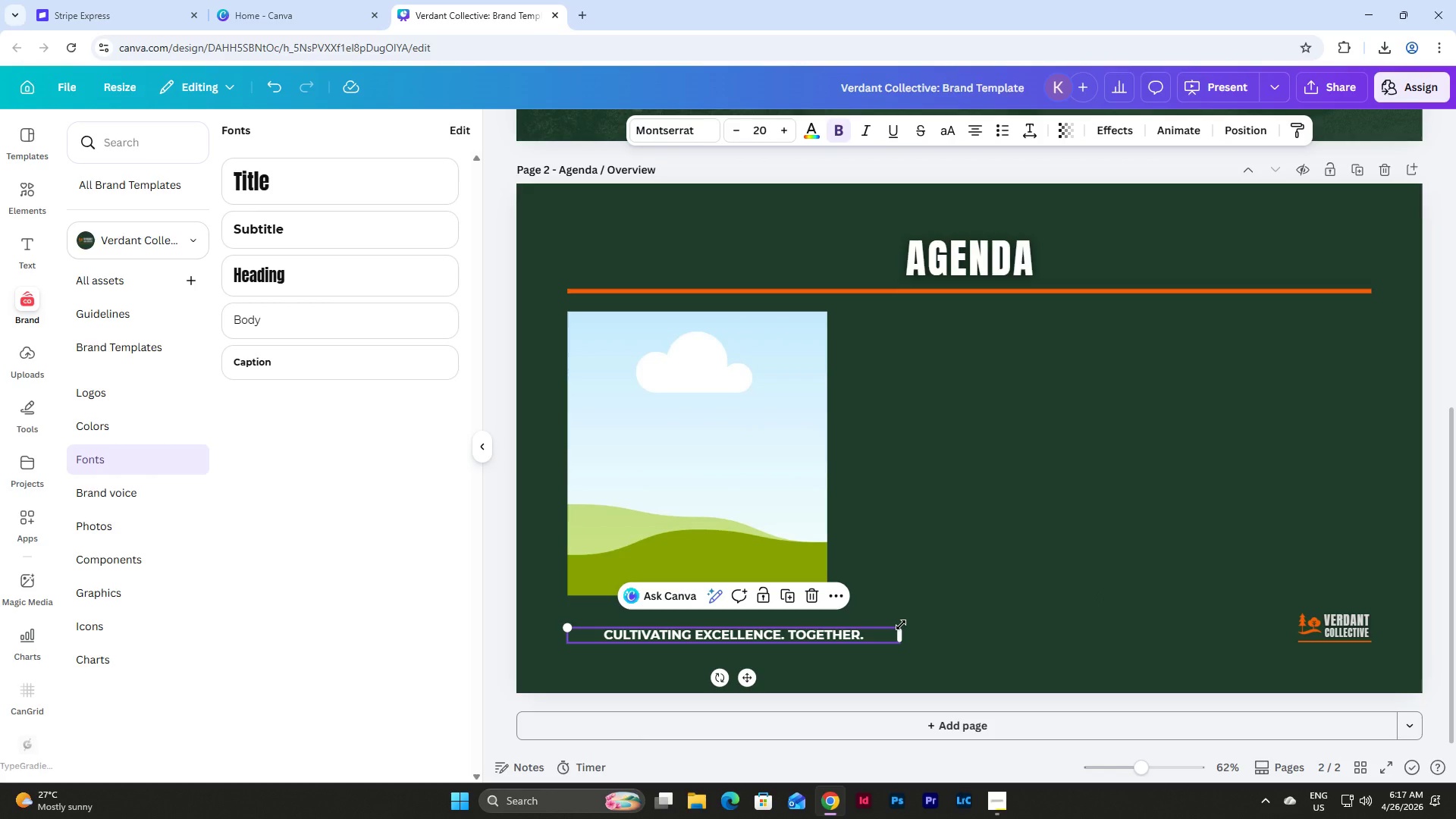 
left_click([1018, 125])
 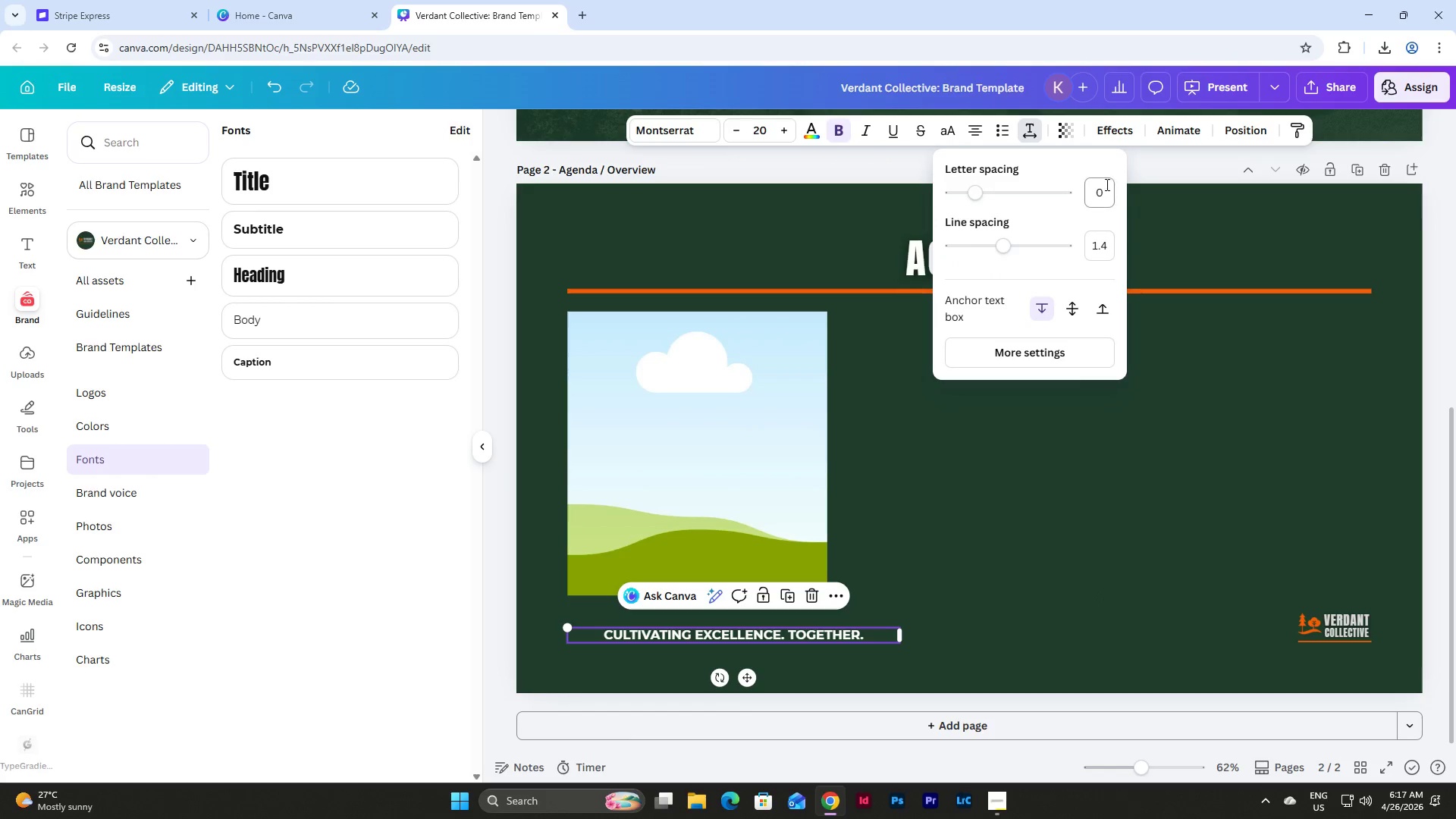 
left_click([1114, 194])
 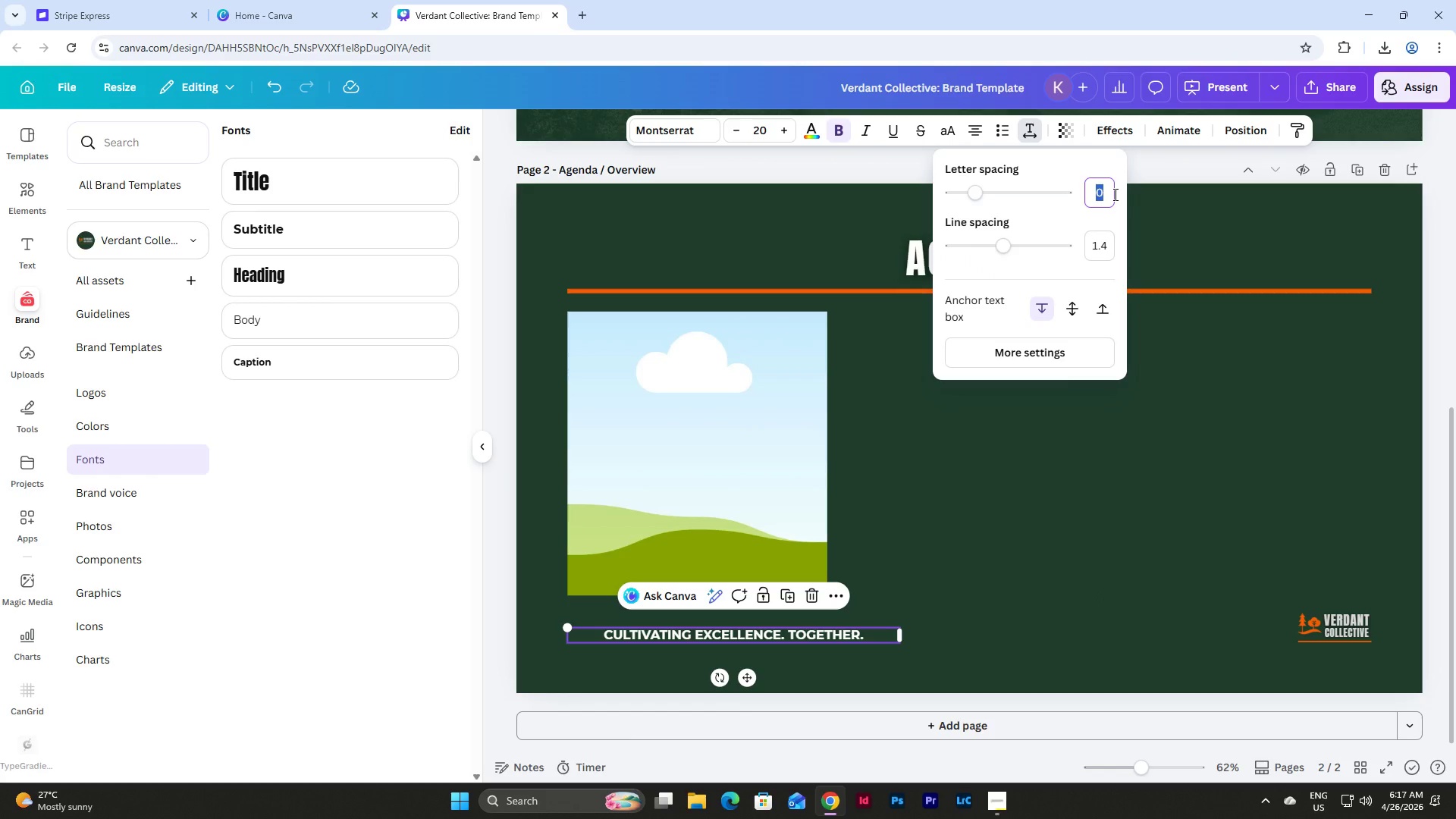 
key(Numpad1)
 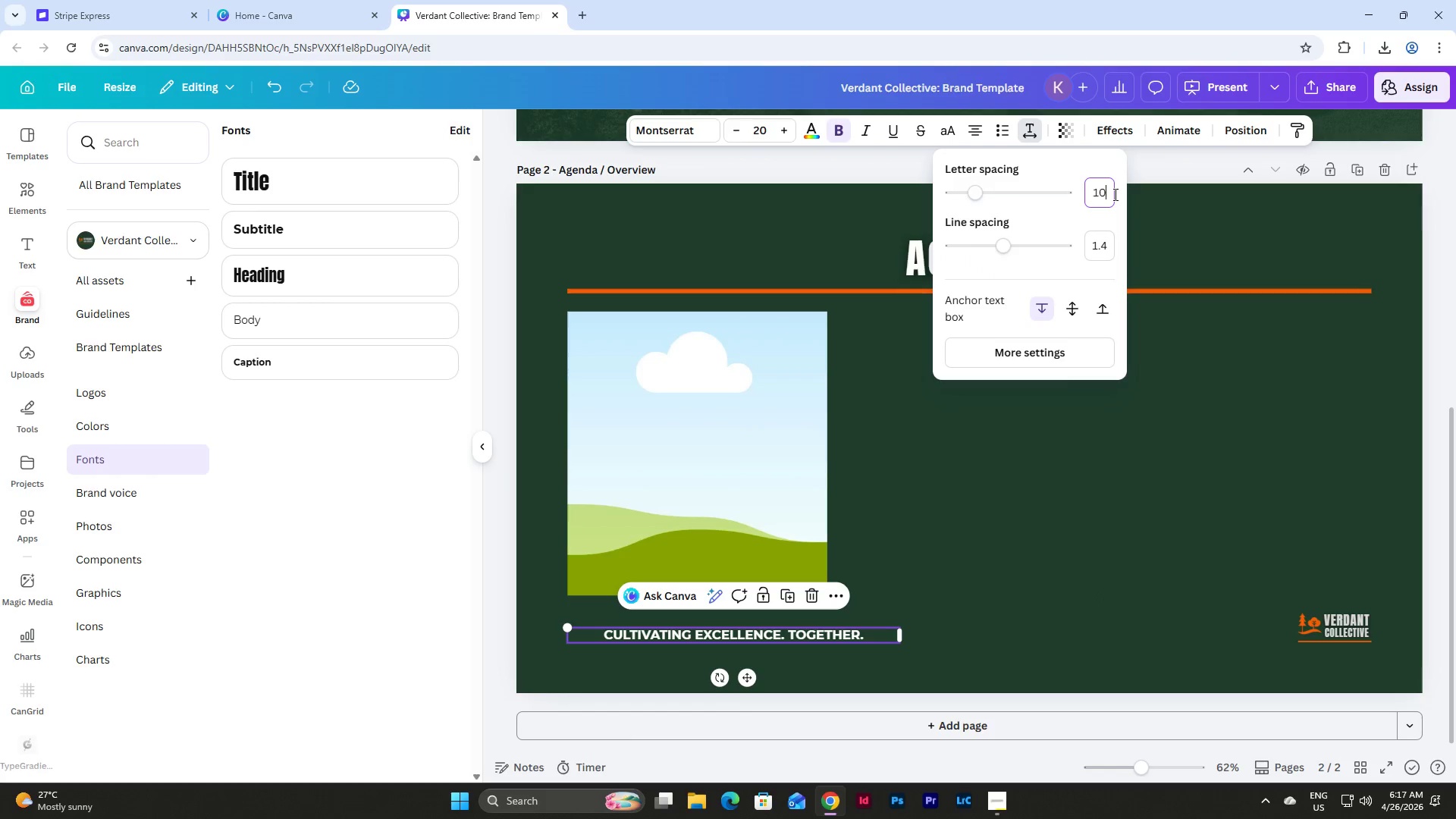 
key(Numpad0)
 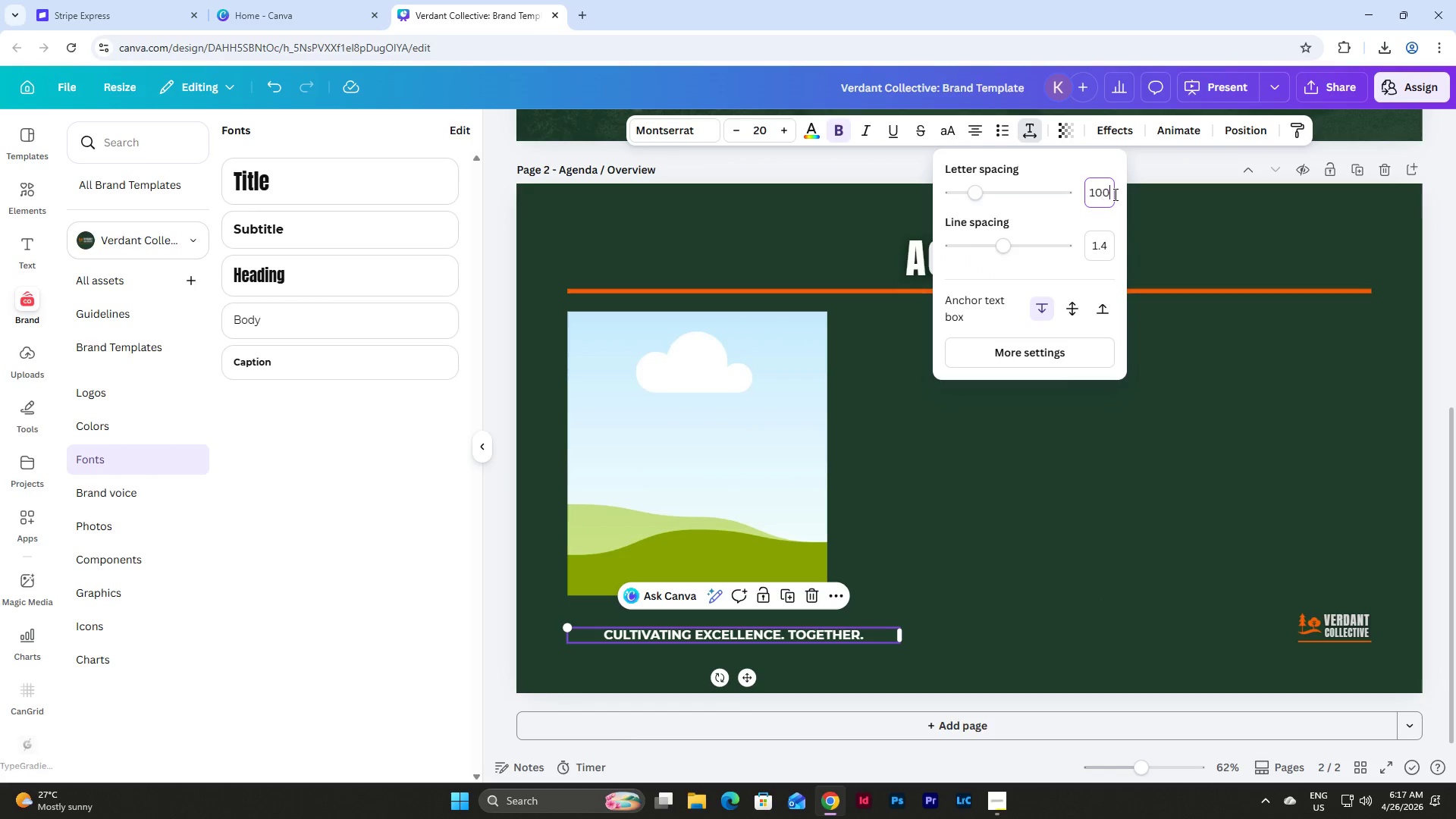 
key(Numpad0)
 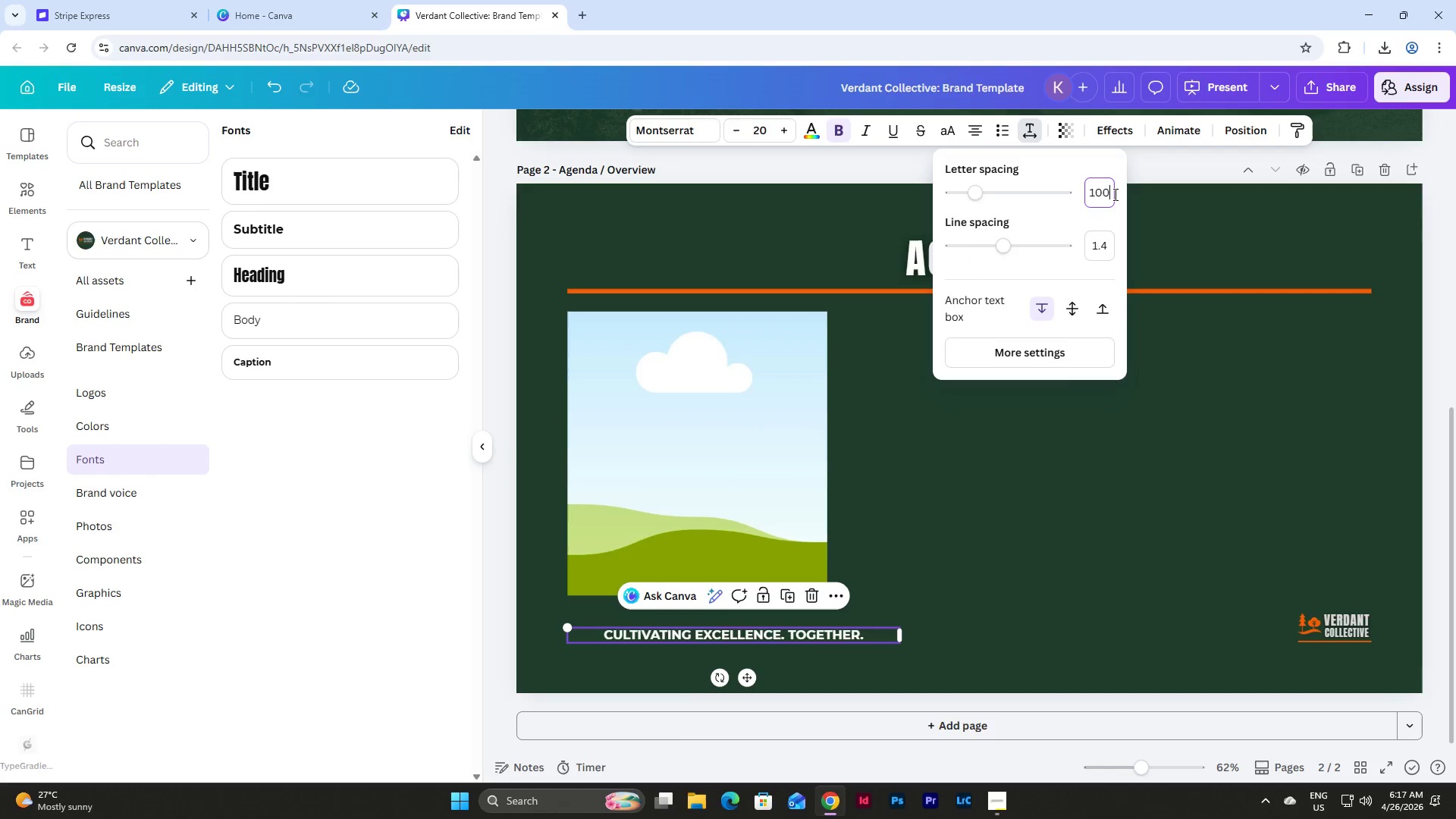 
key(NumpadEnter)
 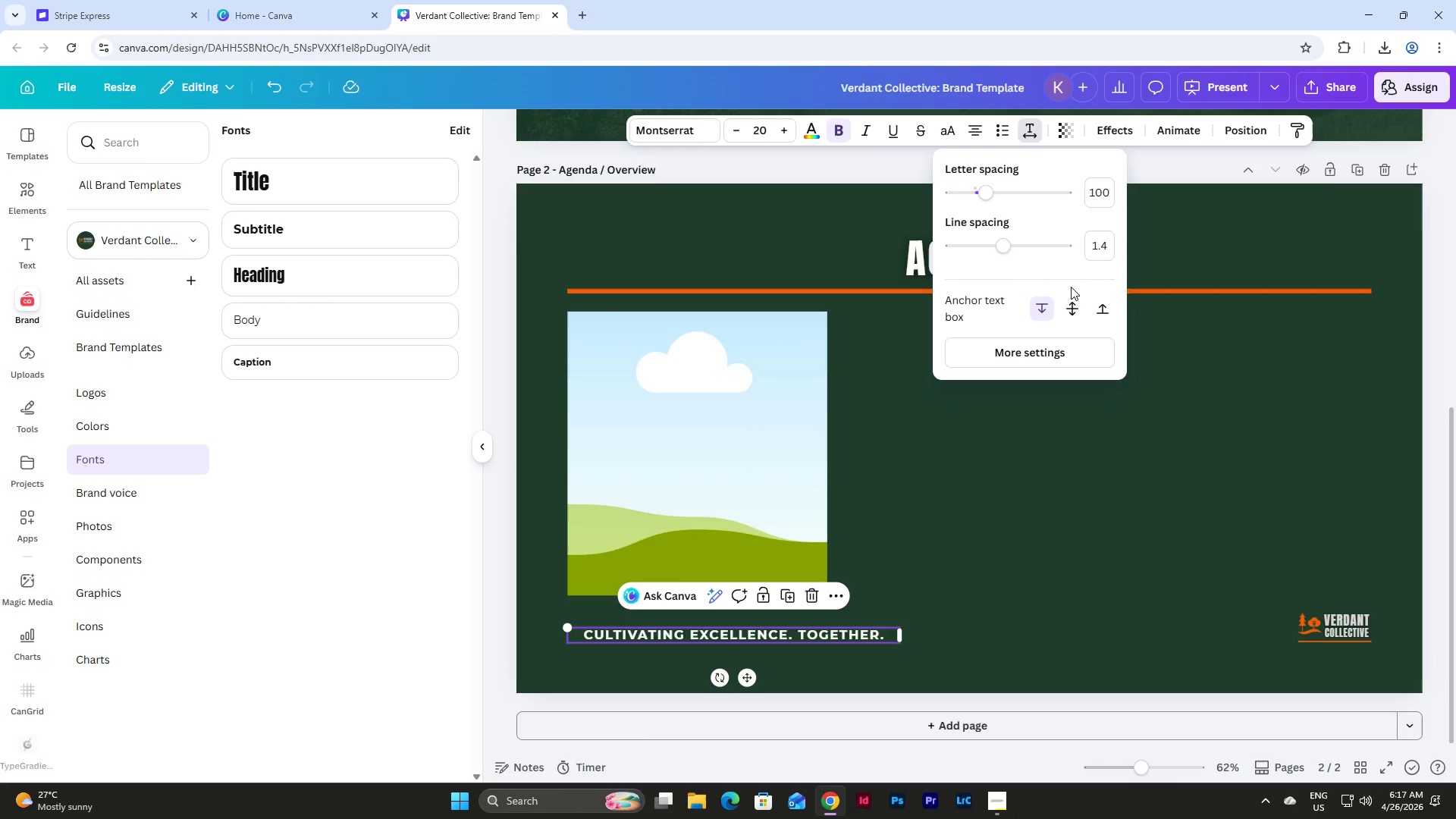 
double_click([823, 644])
 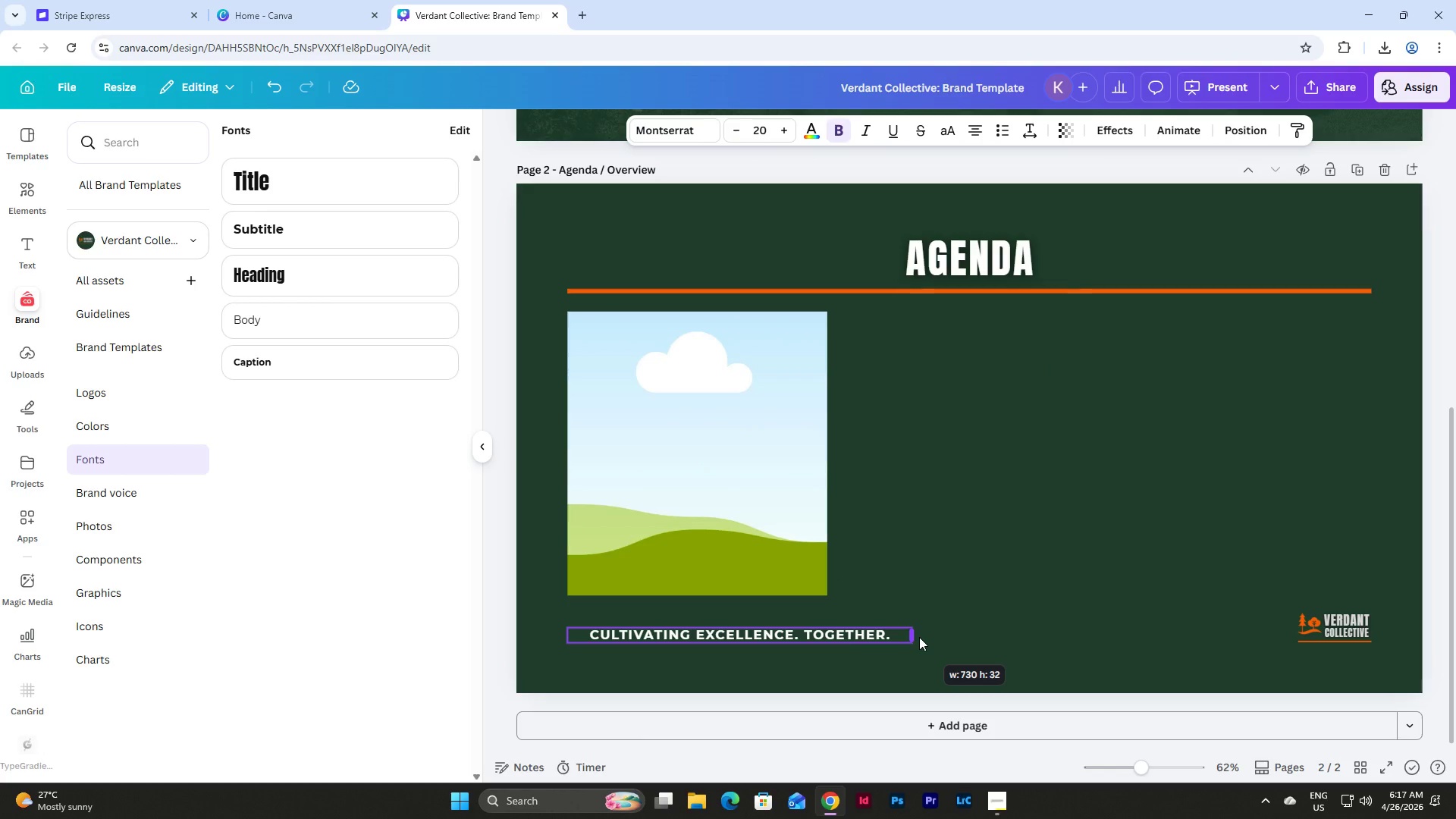 
wait(8.52)
 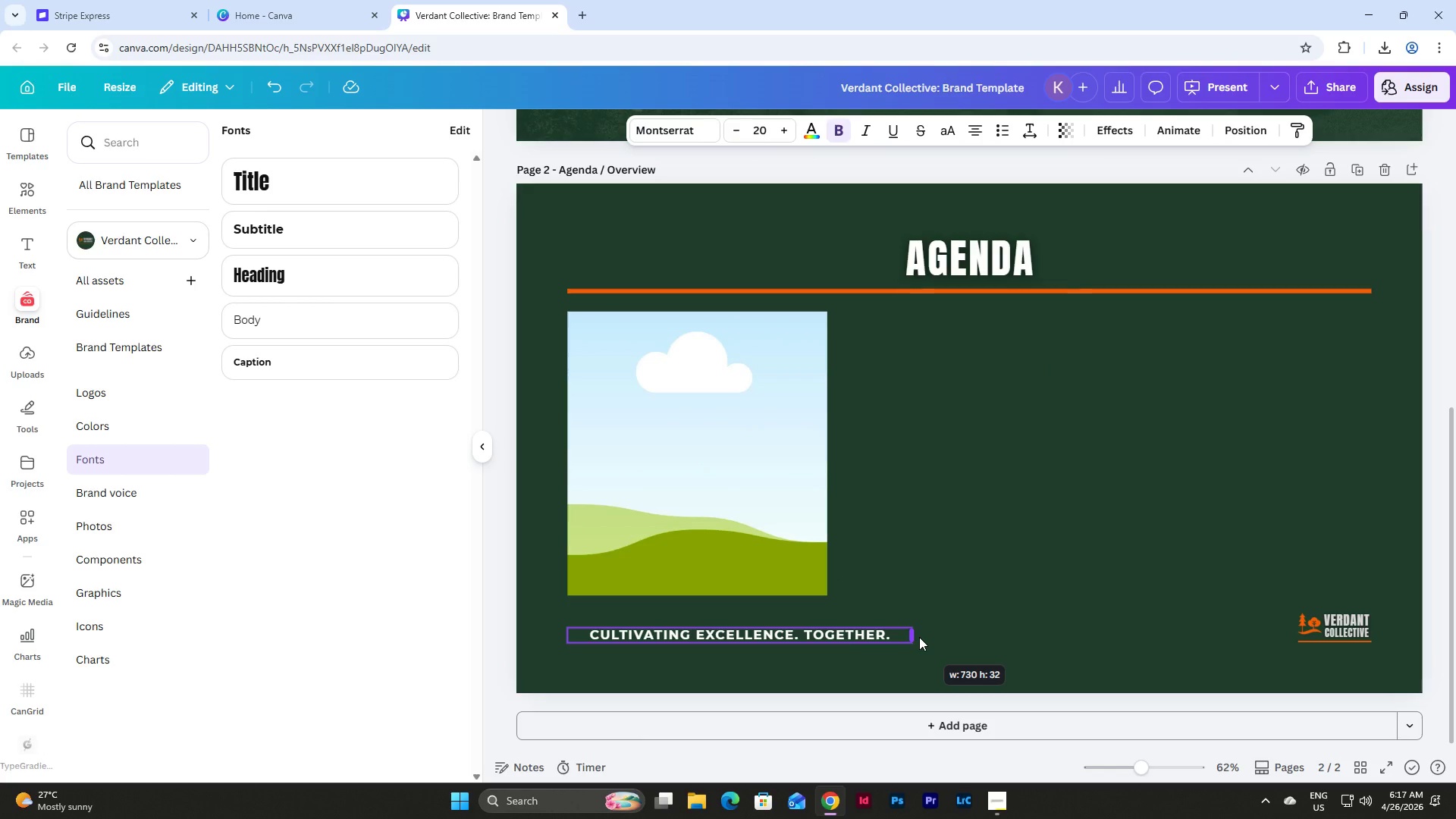 
double_click([788, 630])
 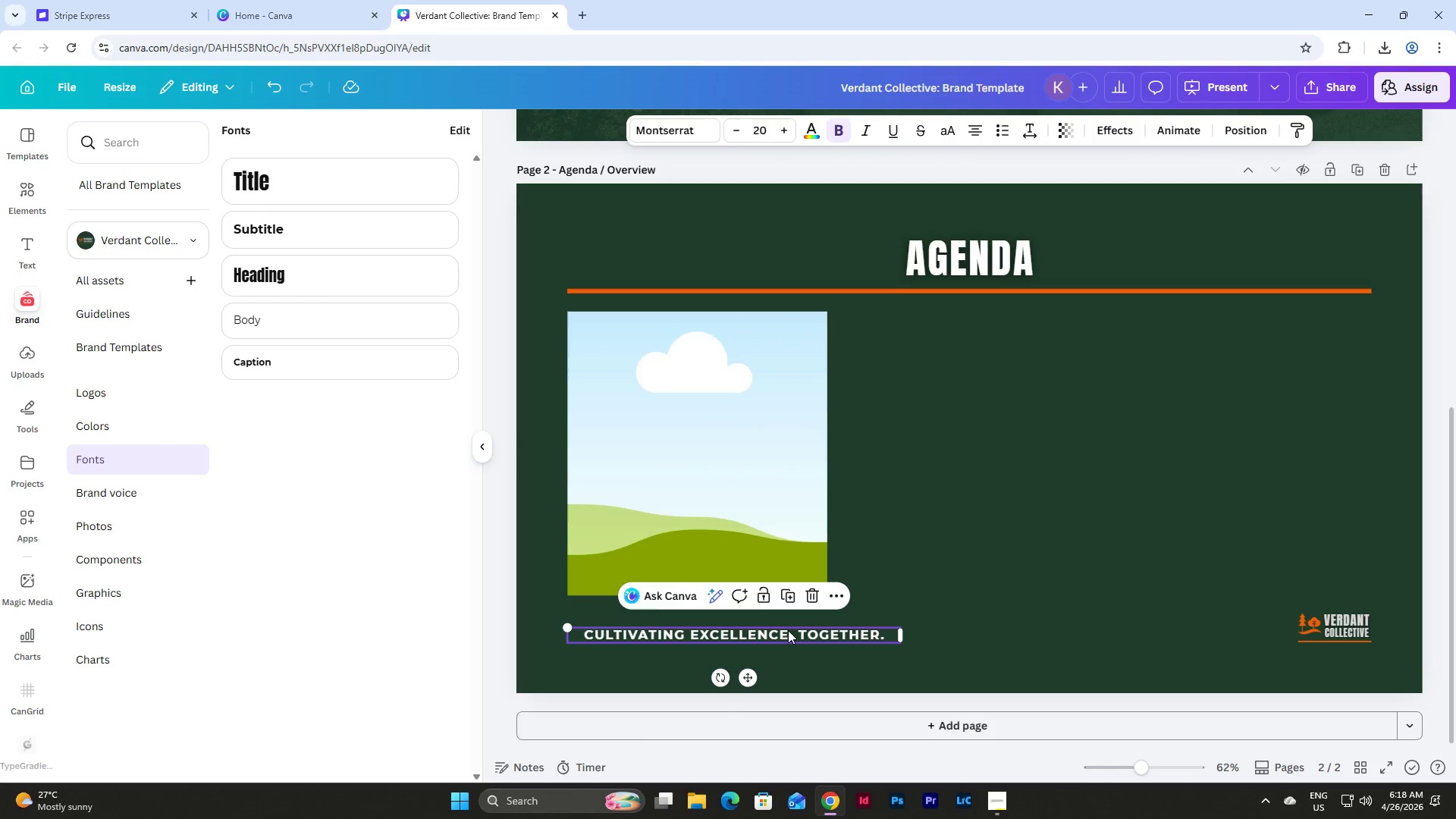 
triple_click([788, 630])
 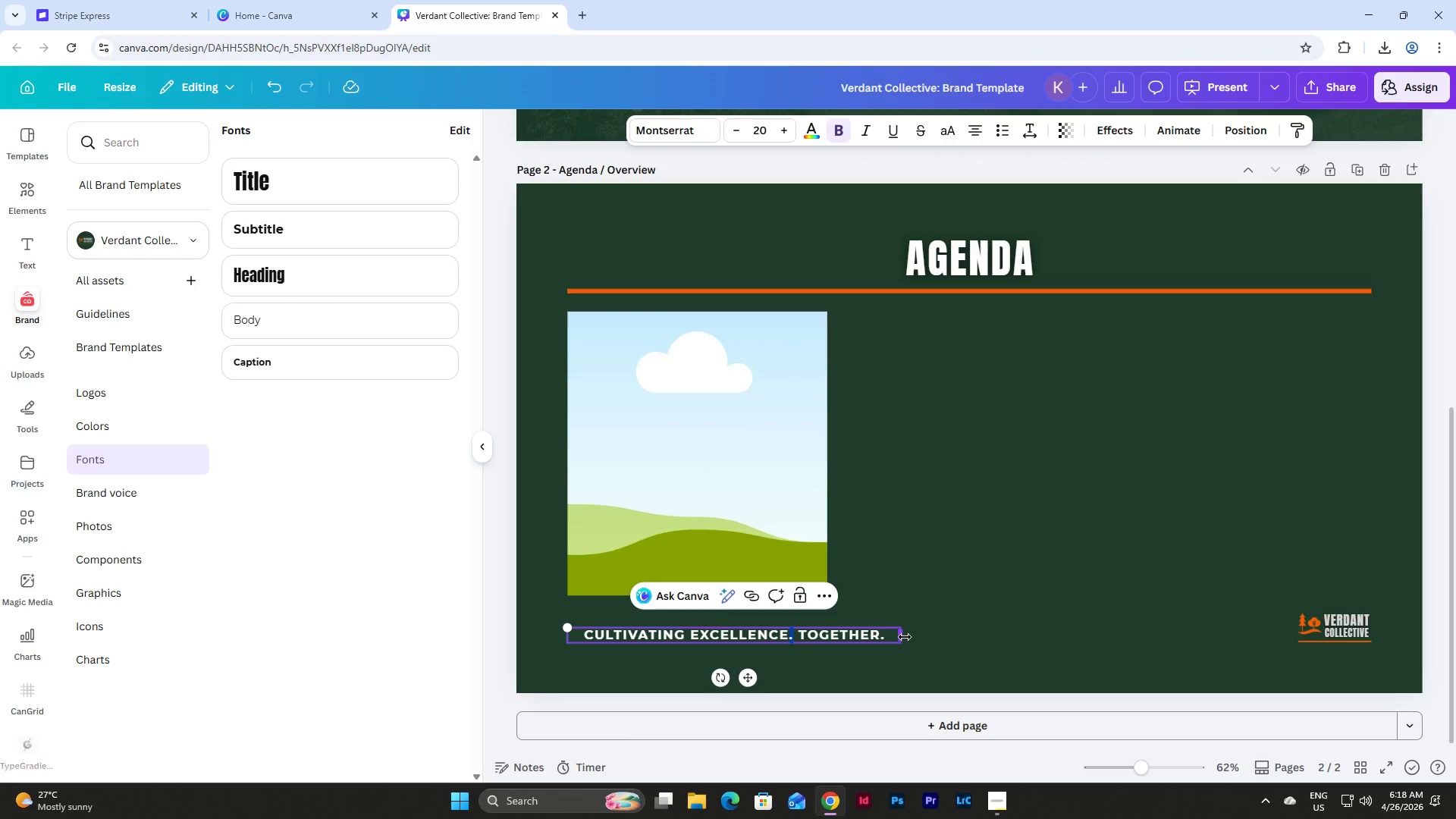 
double_click([898, 635])
 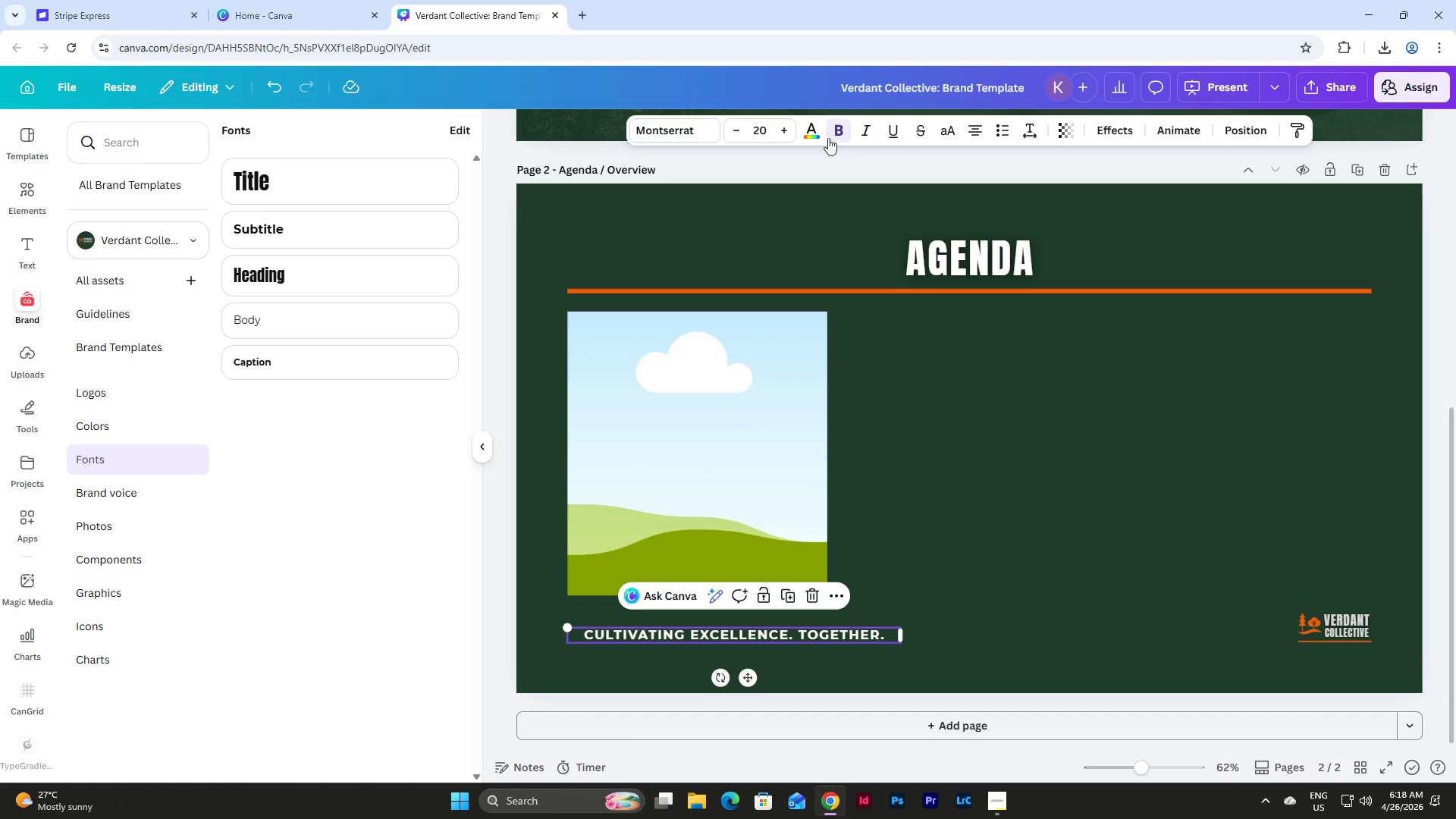 
left_click([817, 131])
 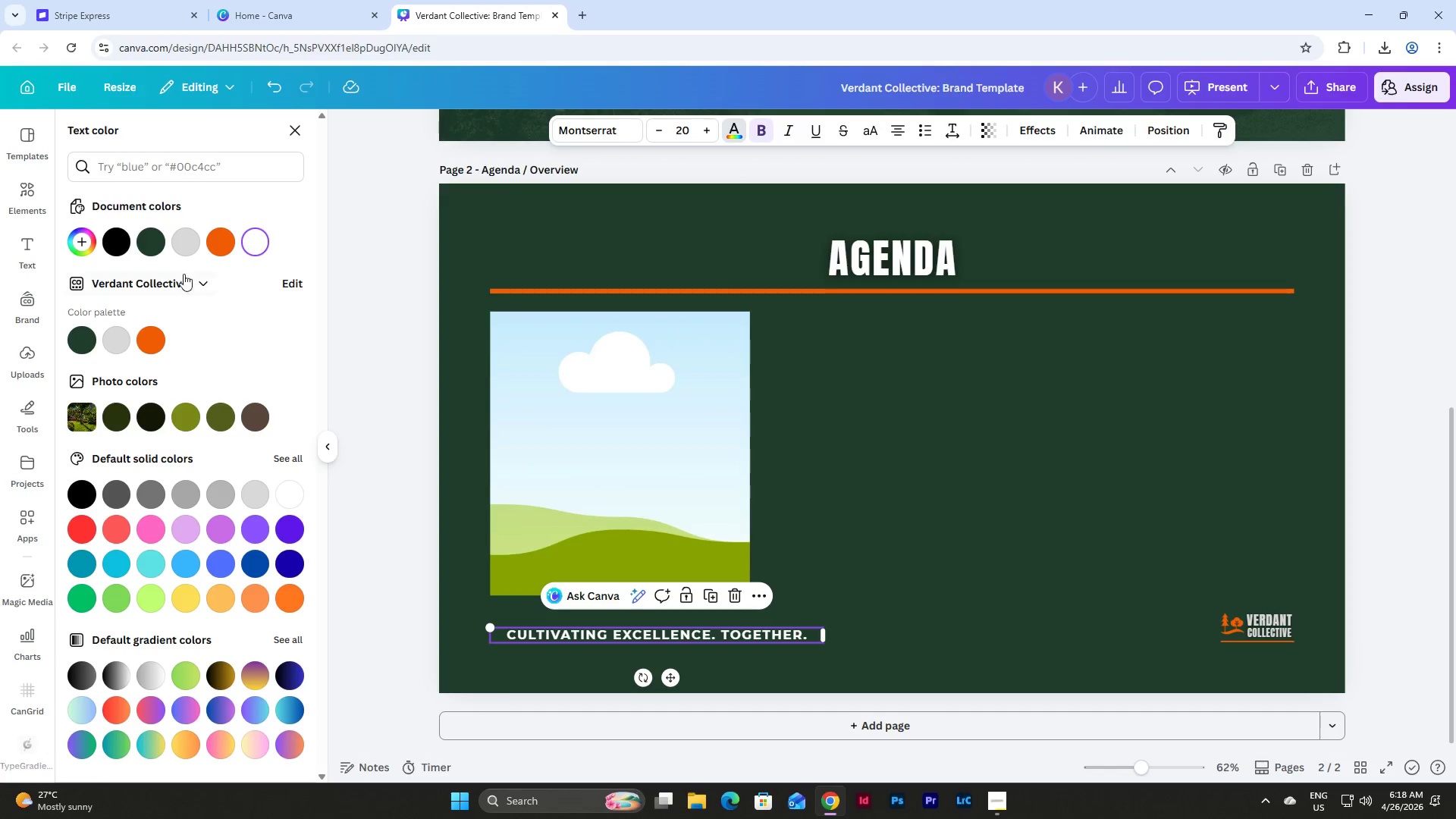 
left_click([224, 237])
 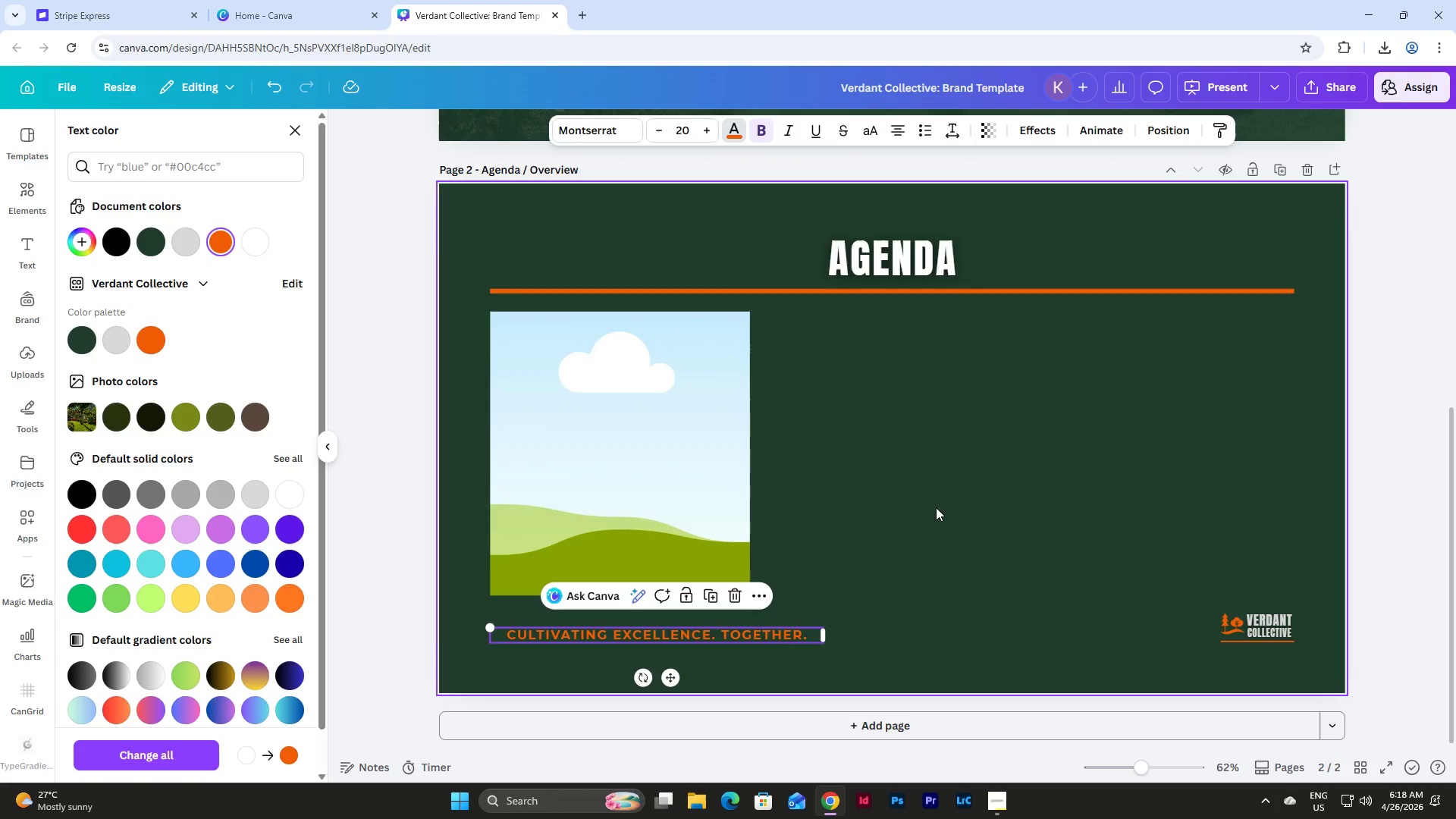 
left_click([976, 512])
 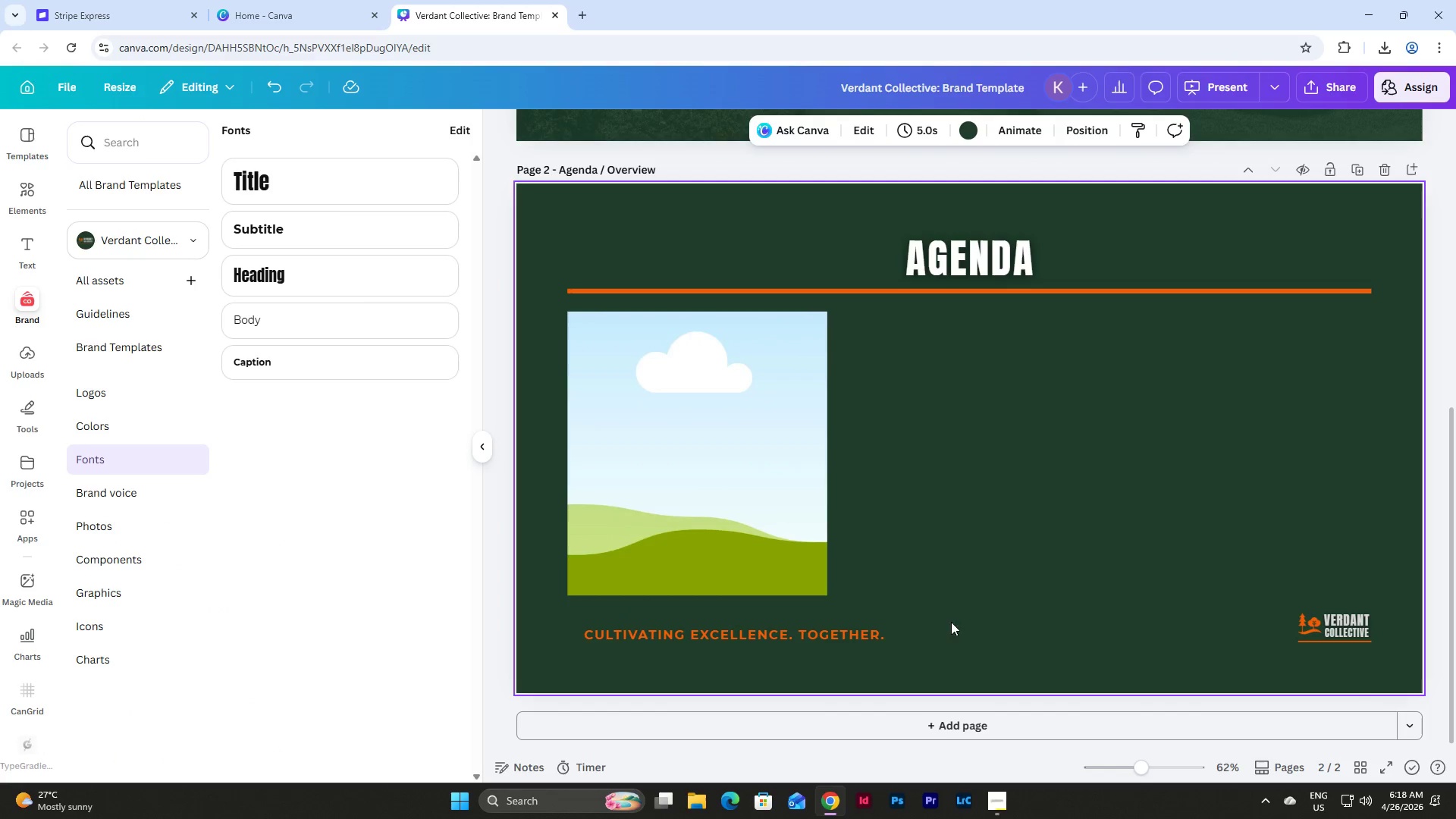 
left_click_drag(start_coordinate=[941, 657], to_coordinate=[822, 628])
 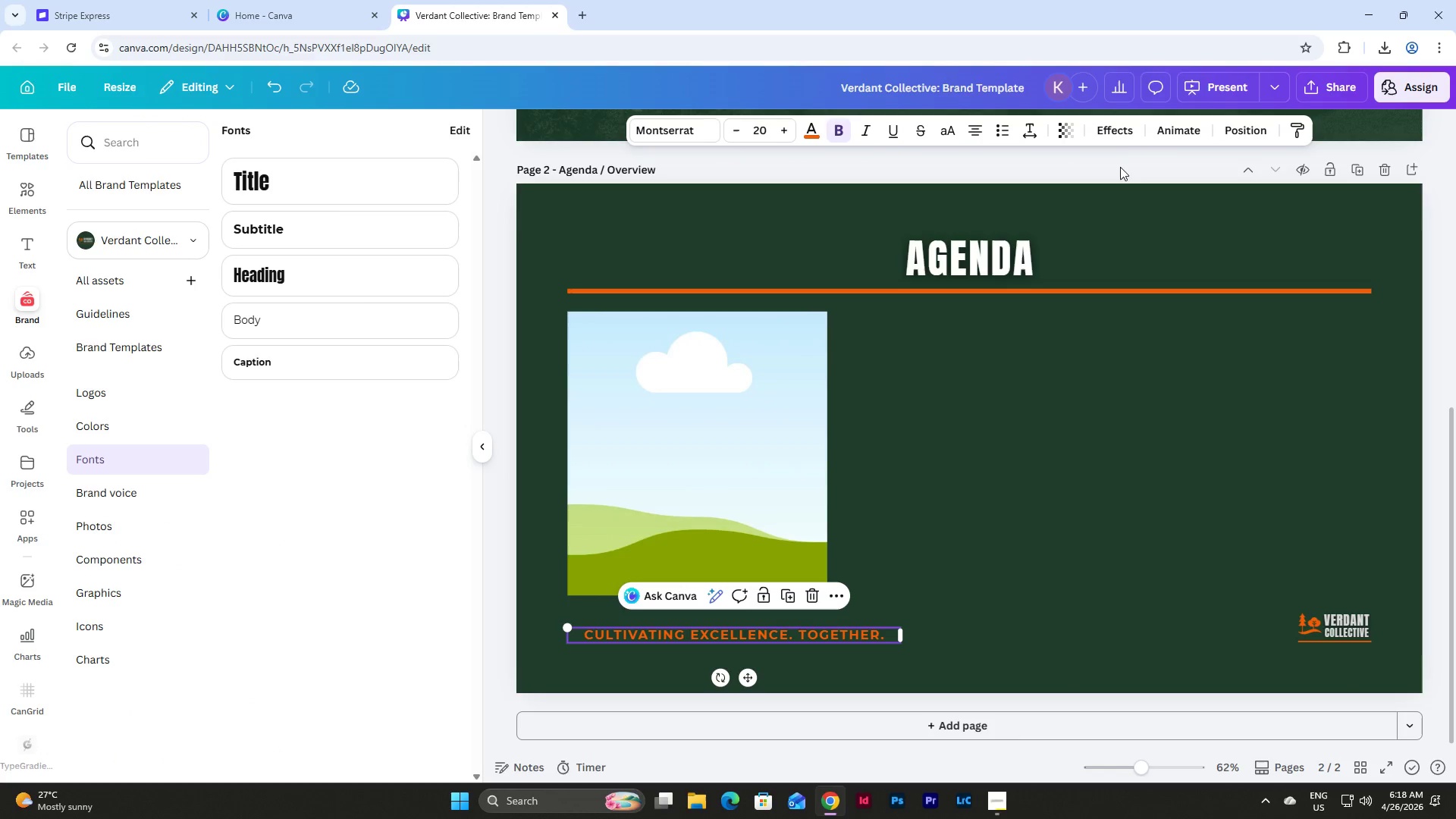 
left_click([1119, 124])
 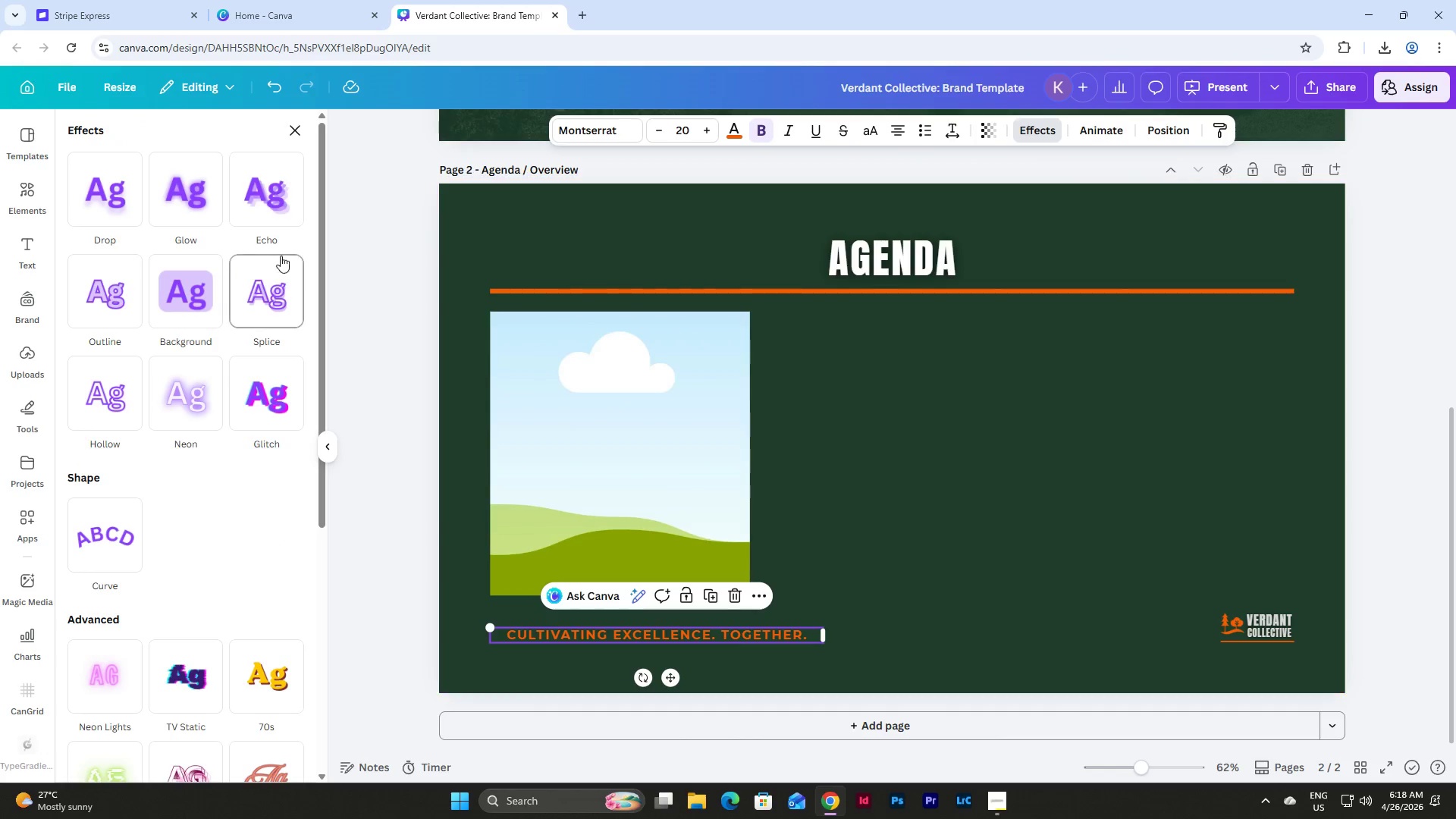 
left_click([181, 199])
 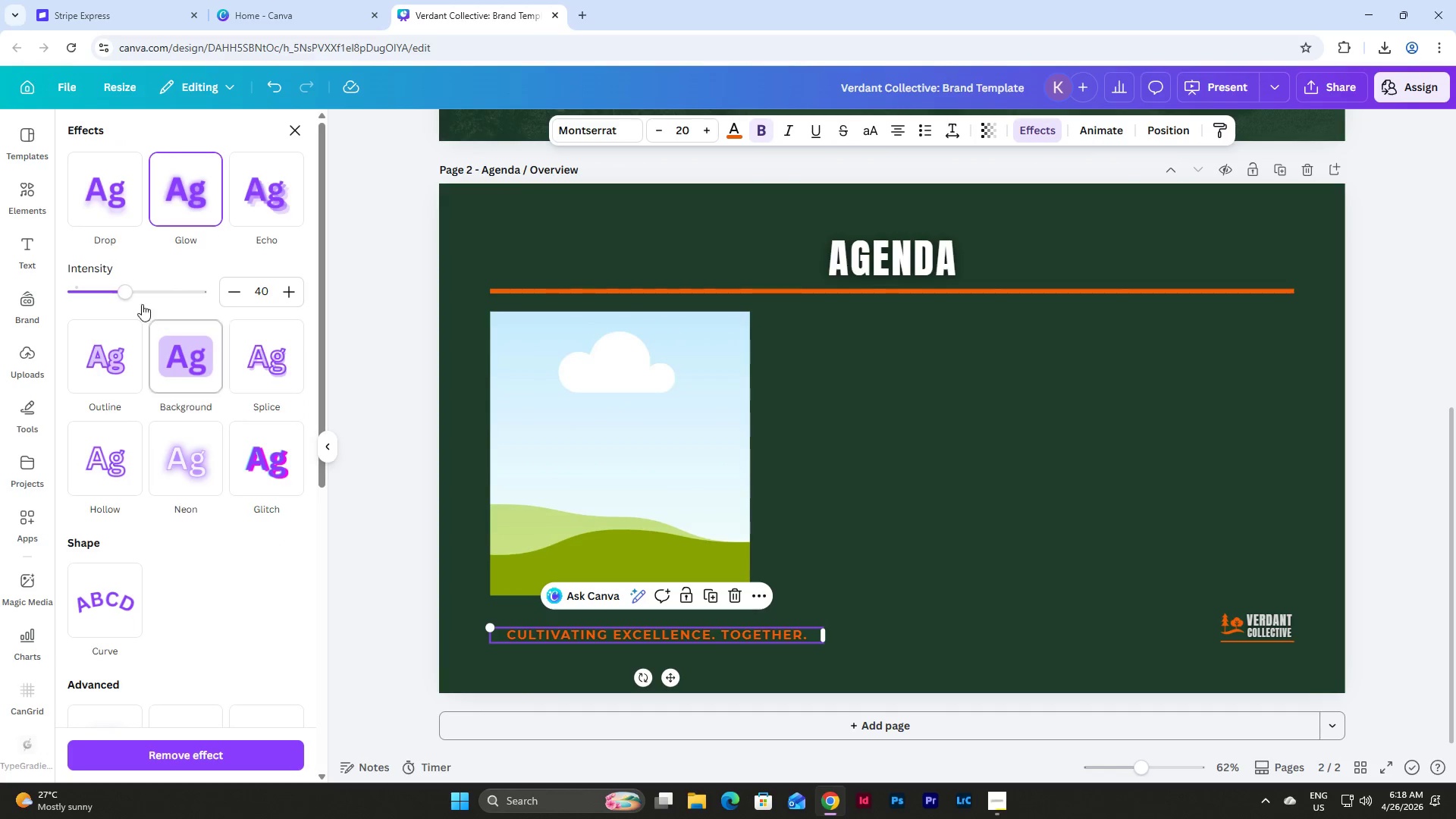 
left_click_drag(start_coordinate=[130, 298], to_coordinate=[275, 311])
 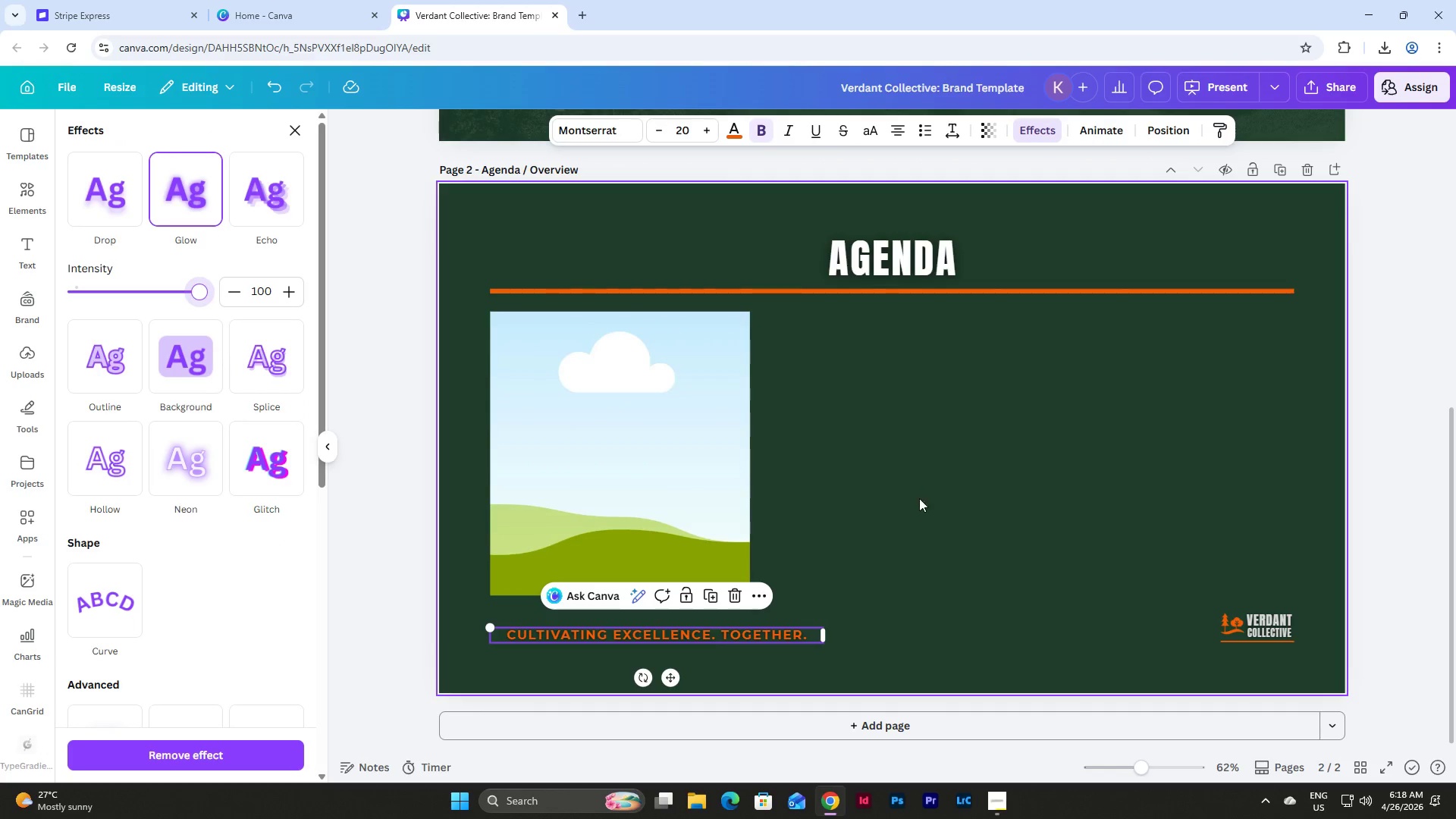 
left_click([973, 482])
 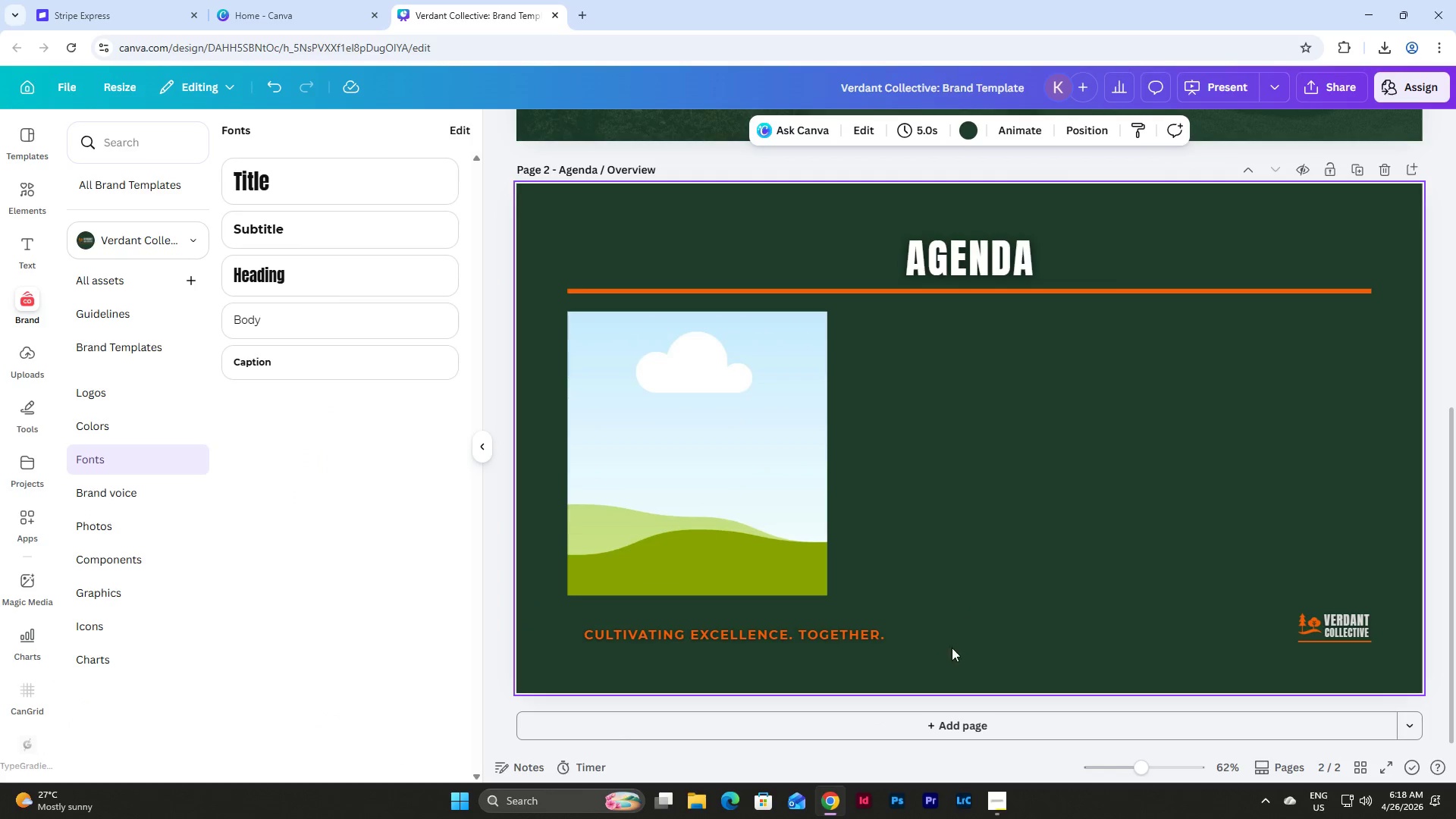 
left_click_drag(start_coordinate=[943, 660], to_coordinate=[774, 629])
 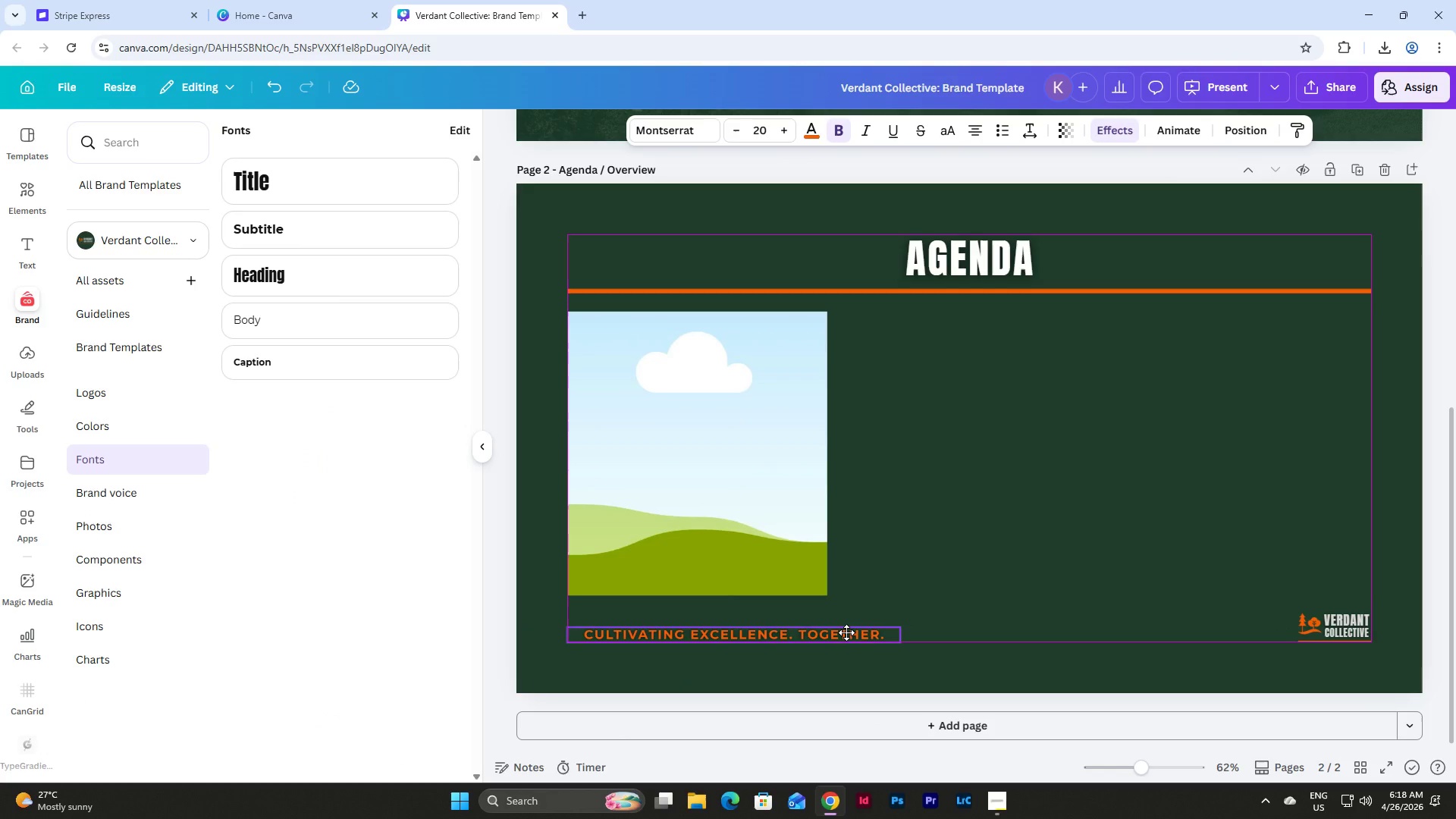 
wait(7.52)
 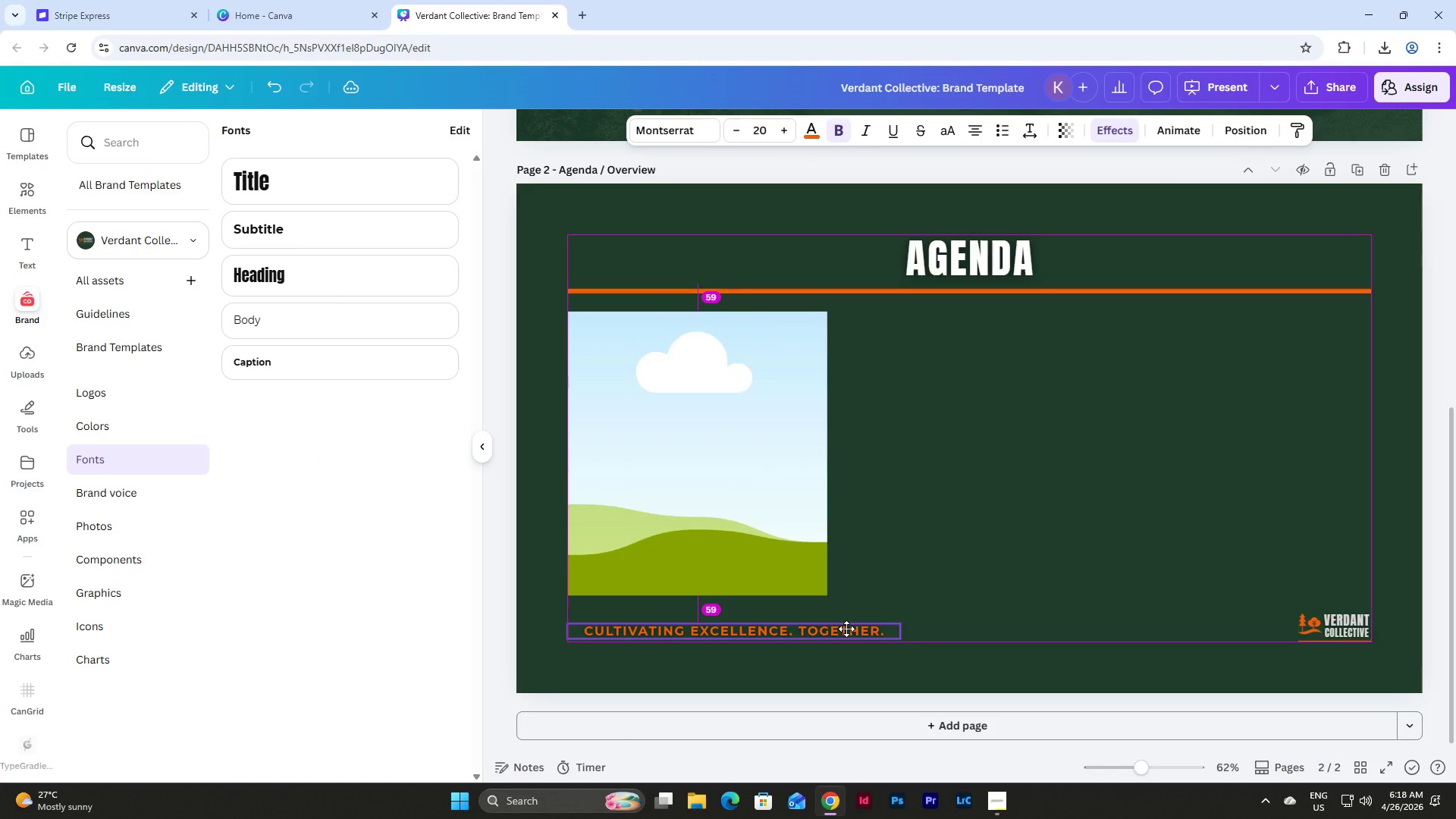 
left_click([1028, 576])
 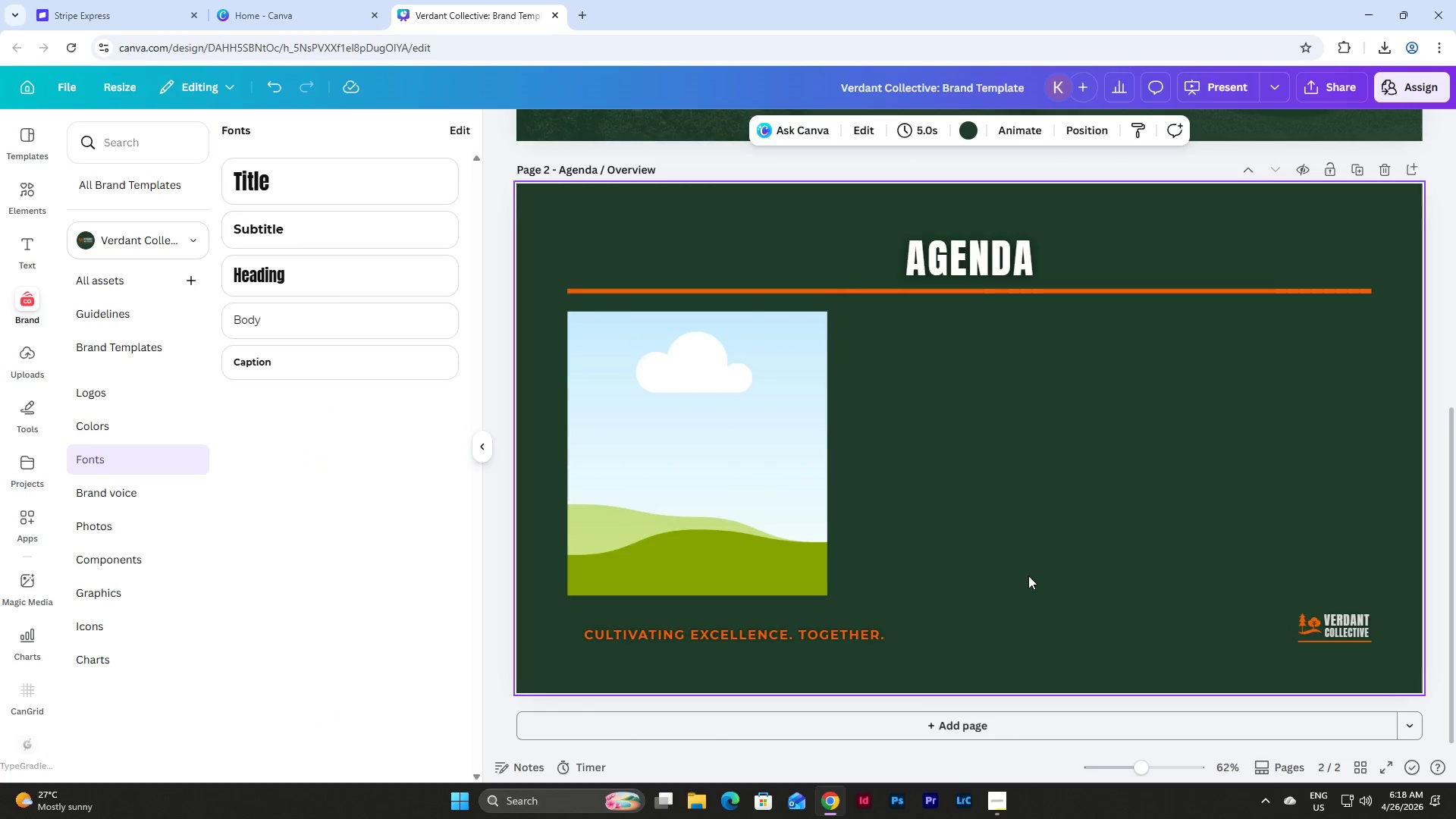 
scroll: coordinate [1028, 576], scroll_direction: down, amount: 1.0
 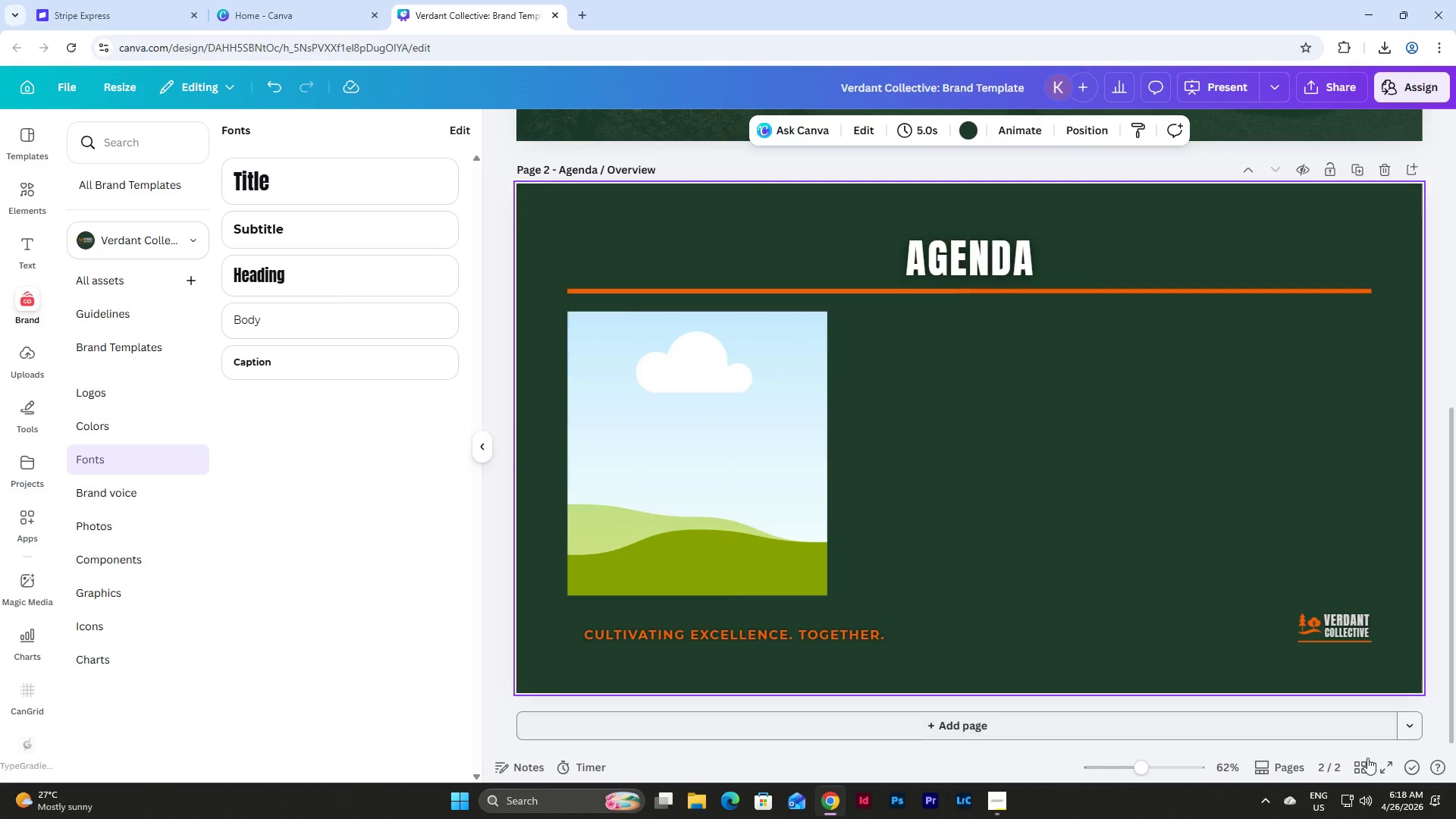 
left_click([1367, 767])
 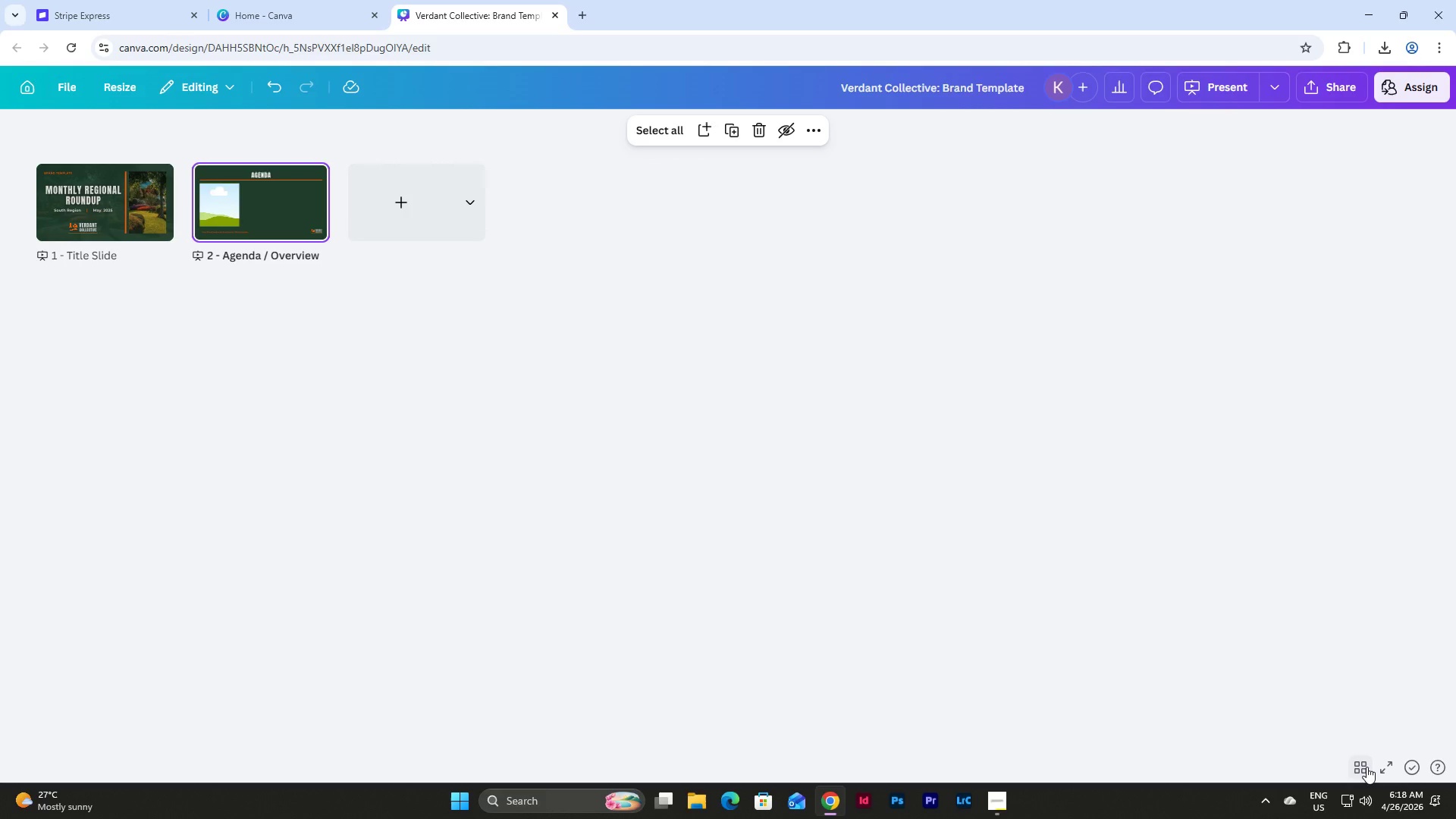 
left_click([1367, 767])
 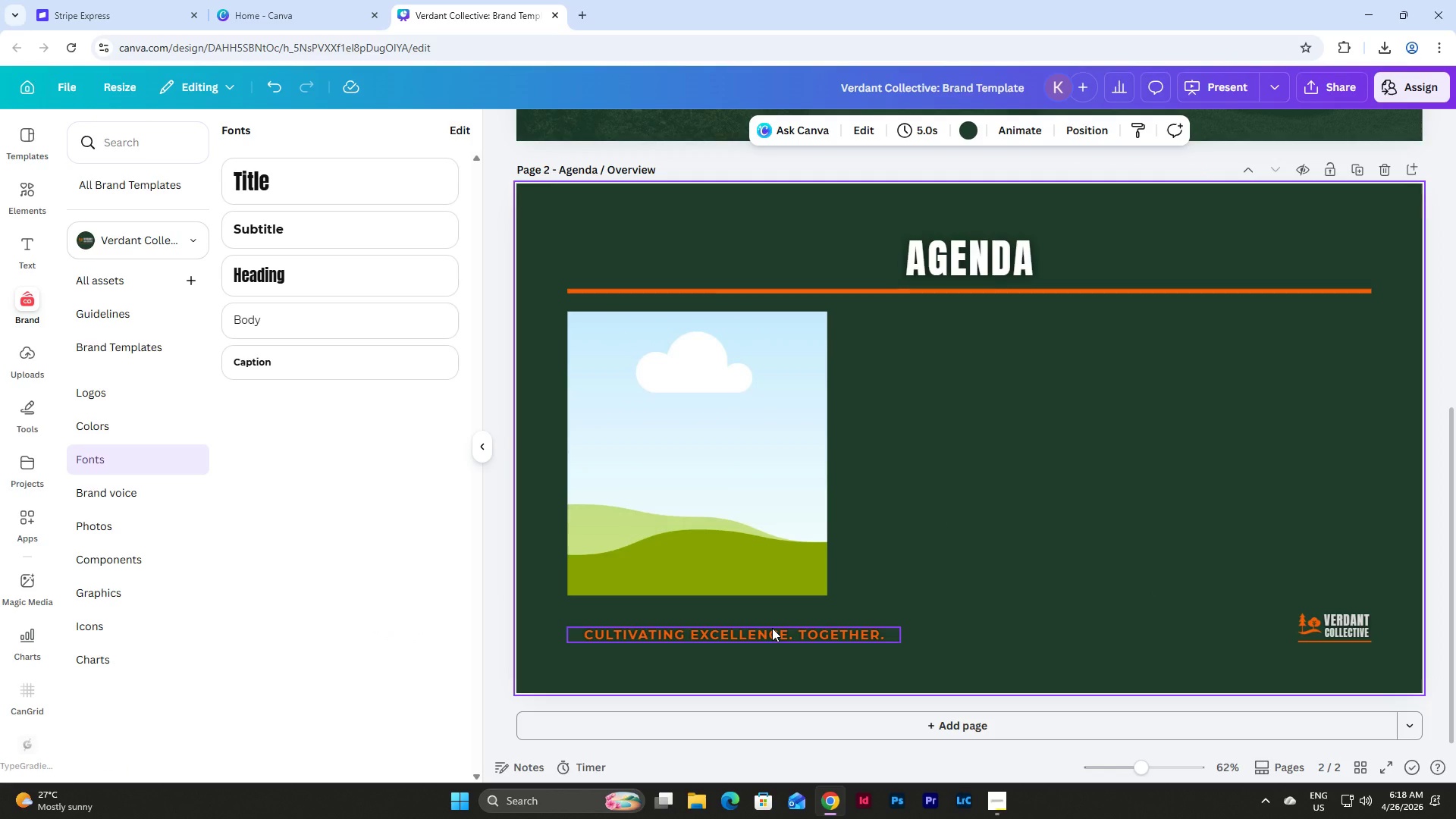 
left_click([772, 628])
 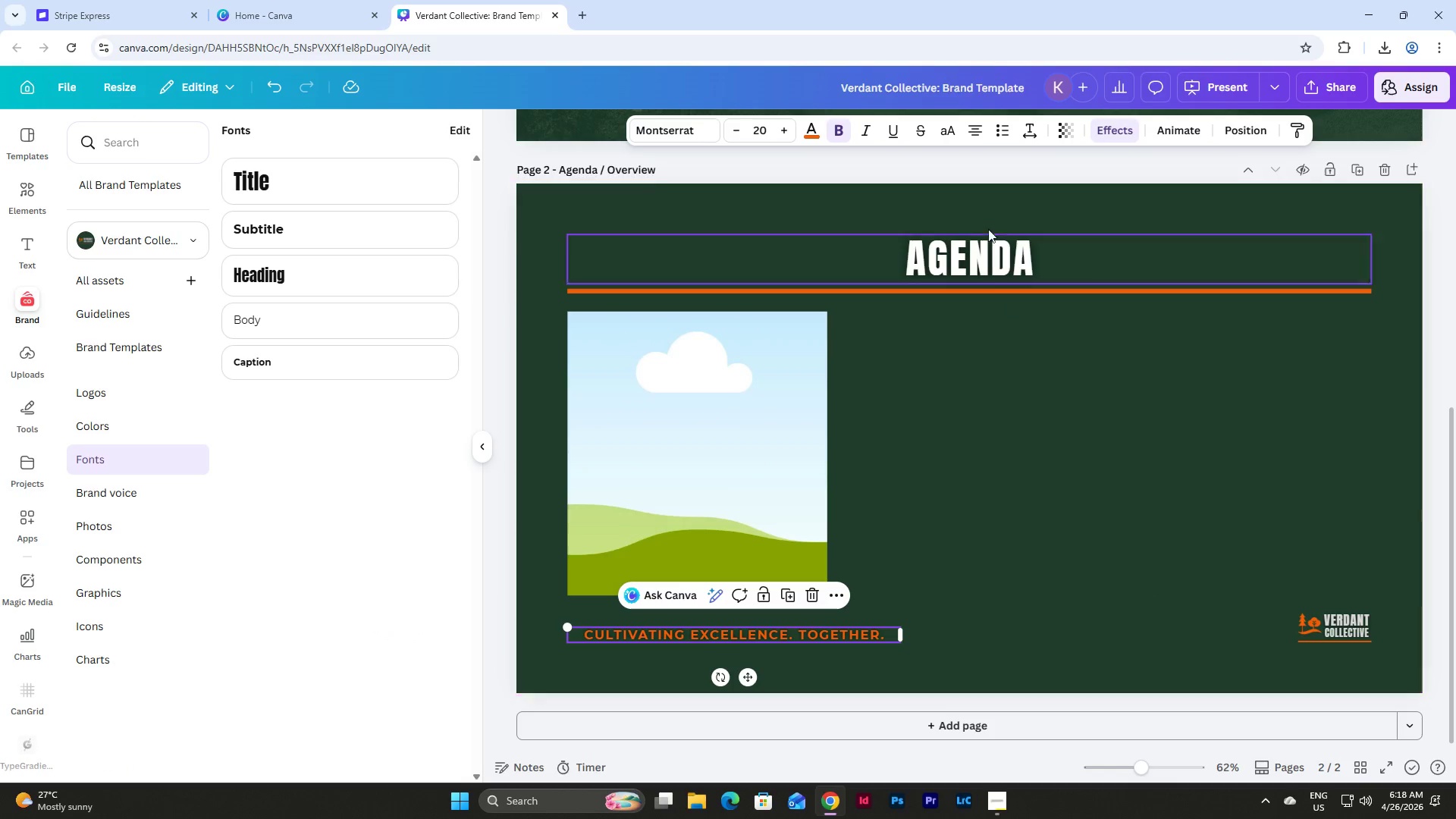 
left_click([977, 118])
 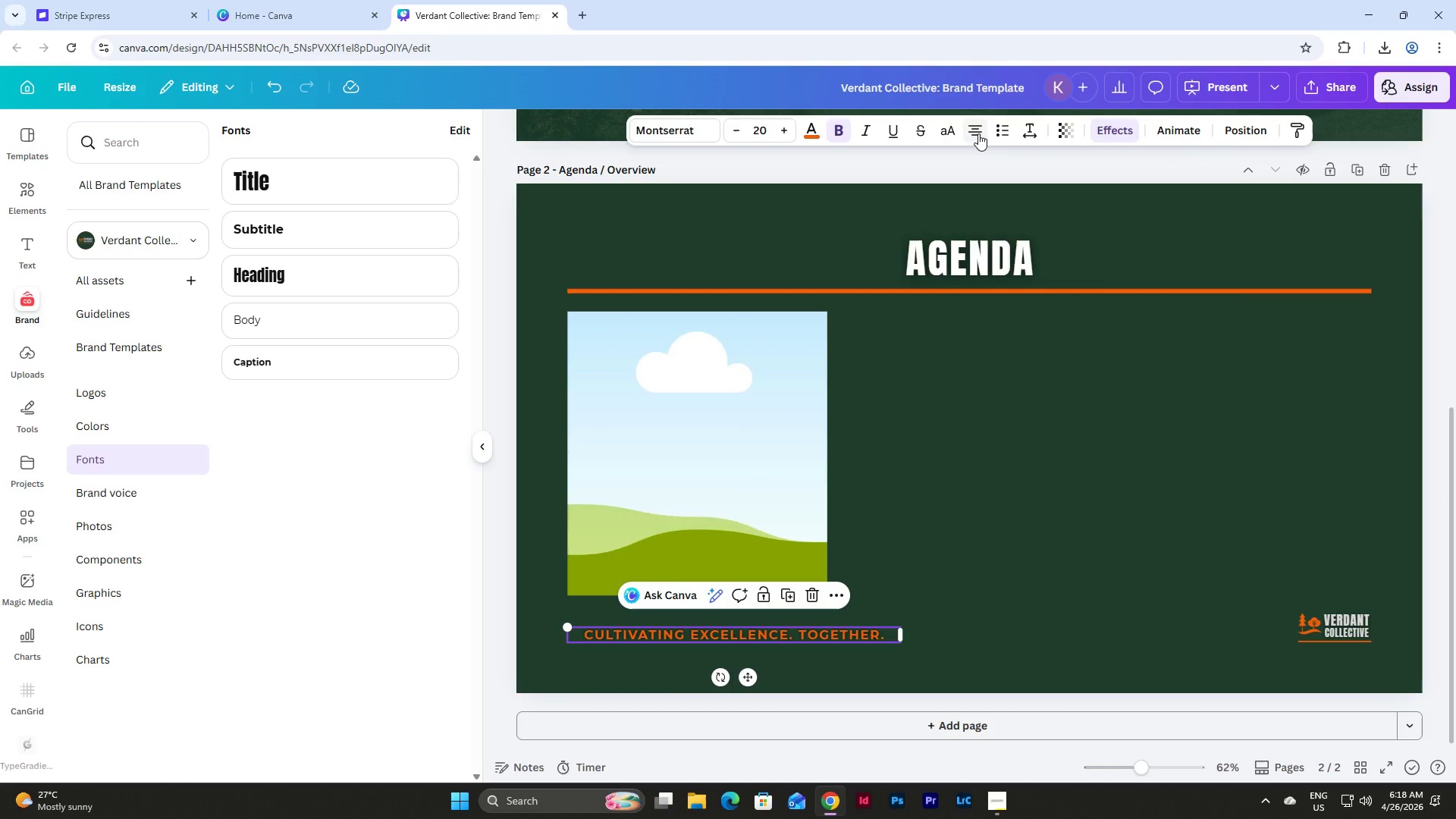 
left_click([978, 133])
 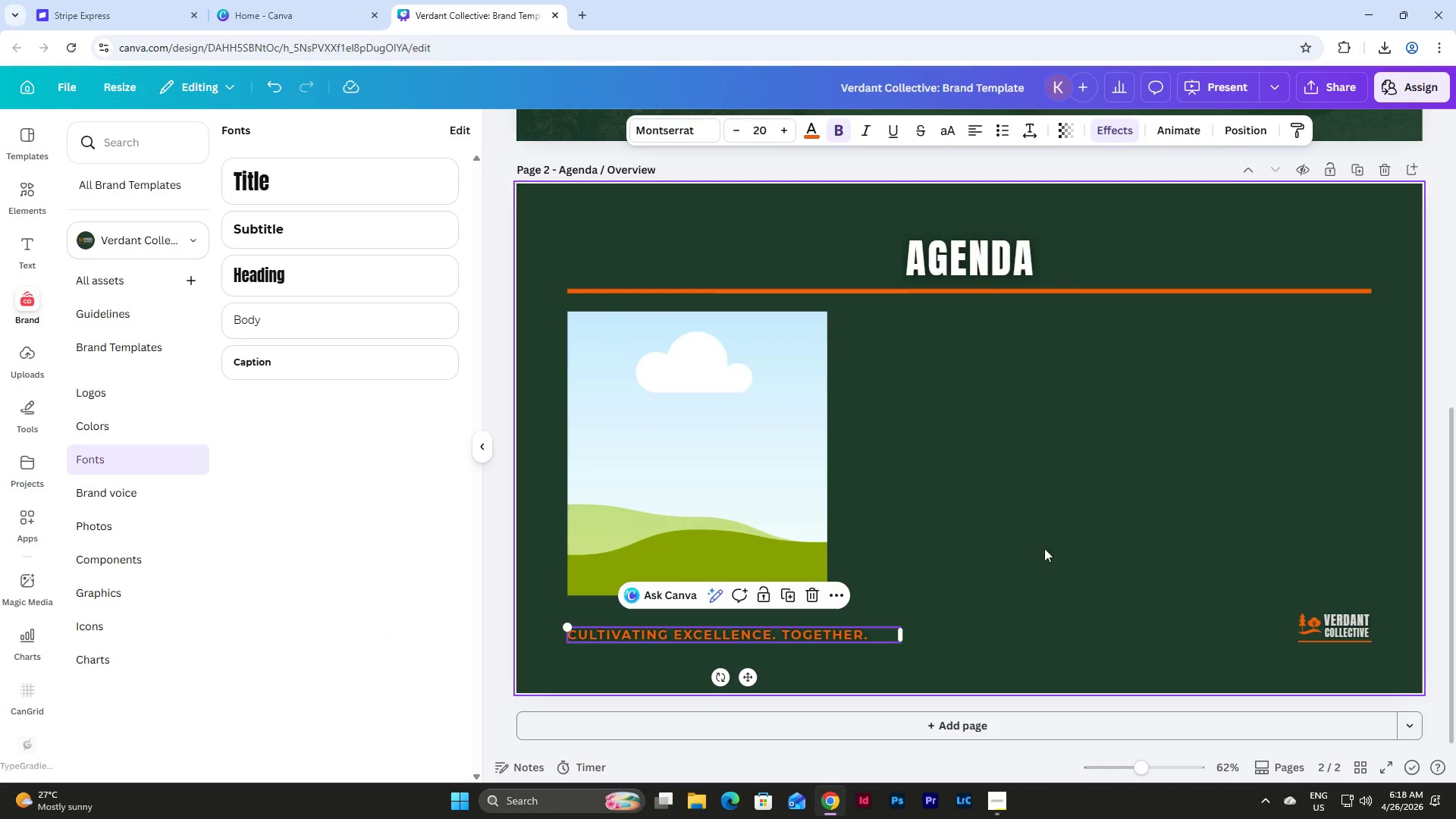 
left_click([1034, 570])
 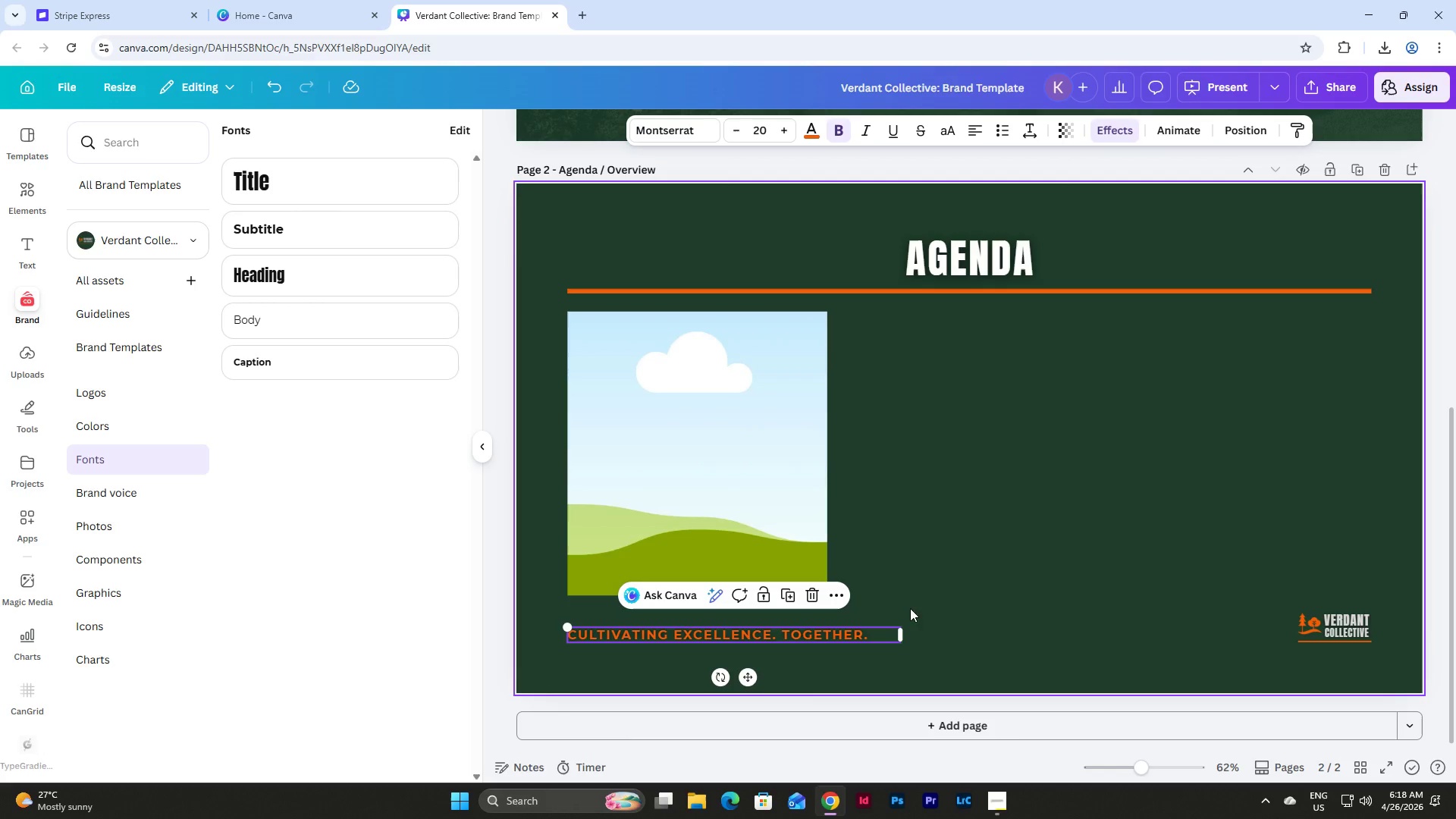 
left_click_drag(start_coordinate=[903, 635], to_coordinate=[887, 635])
 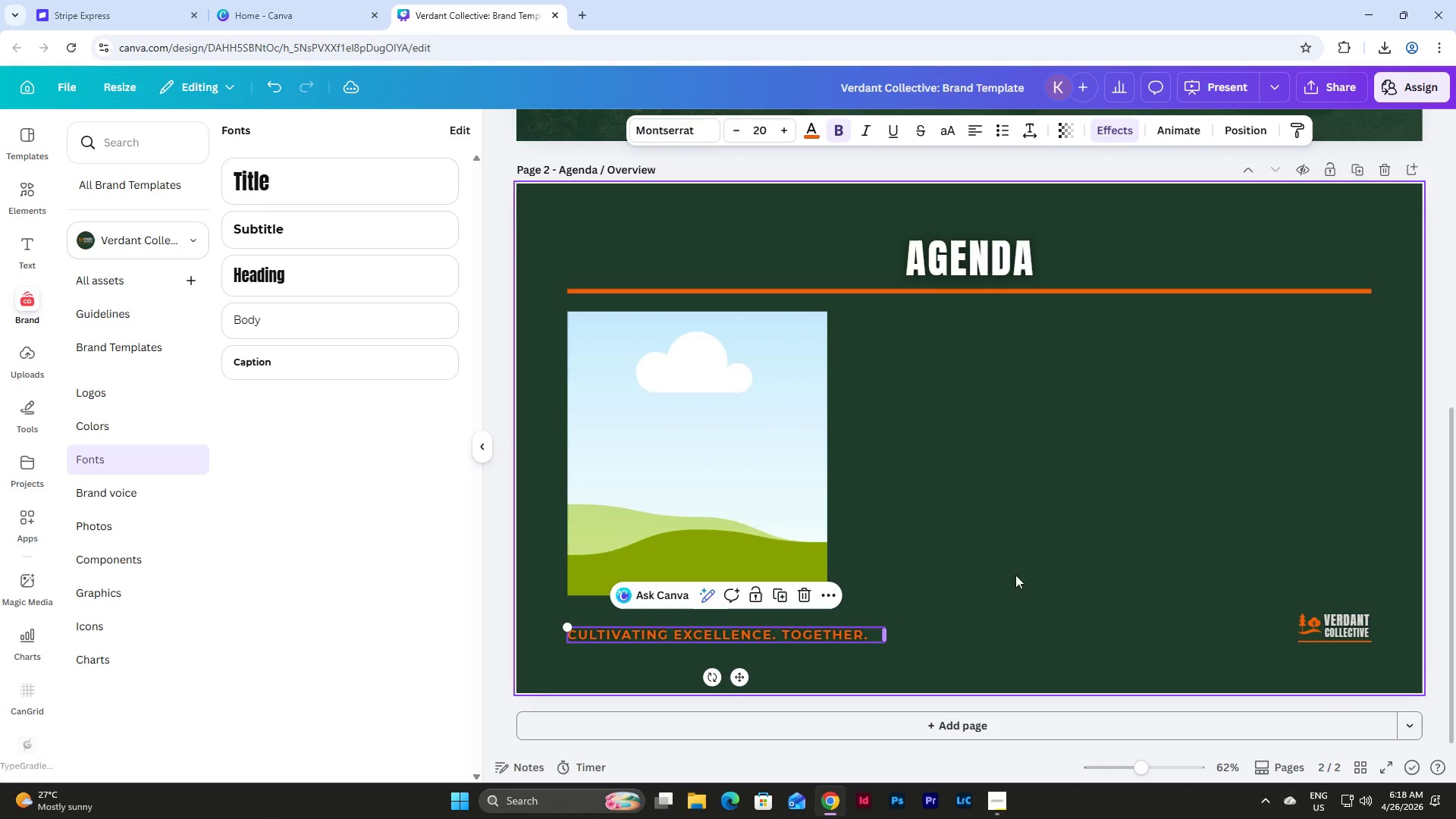 
left_click([1043, 562])
 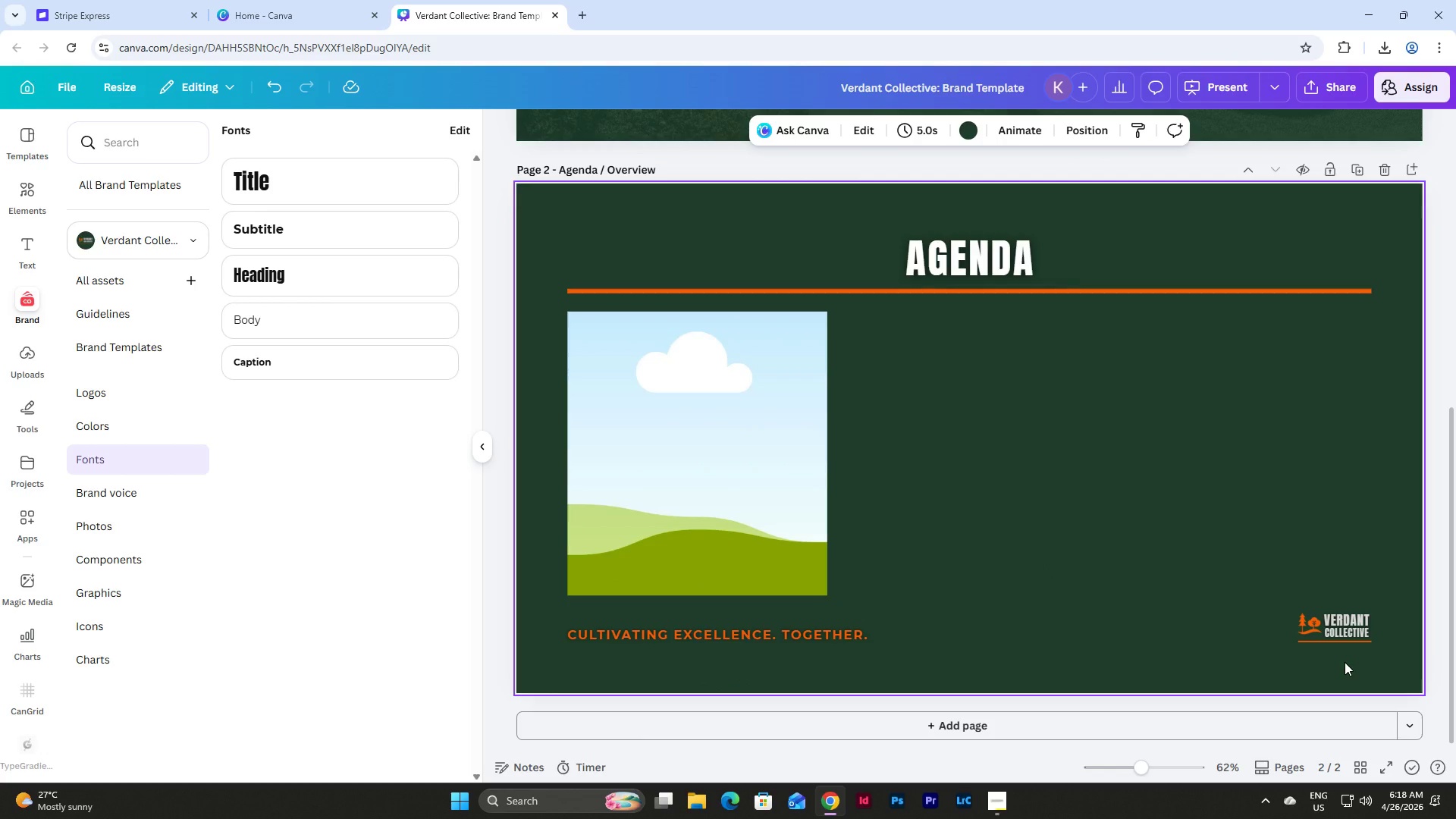 
left_click_drag(start_coordinate=[1345, 662], to_coordinate=[758, 616])
 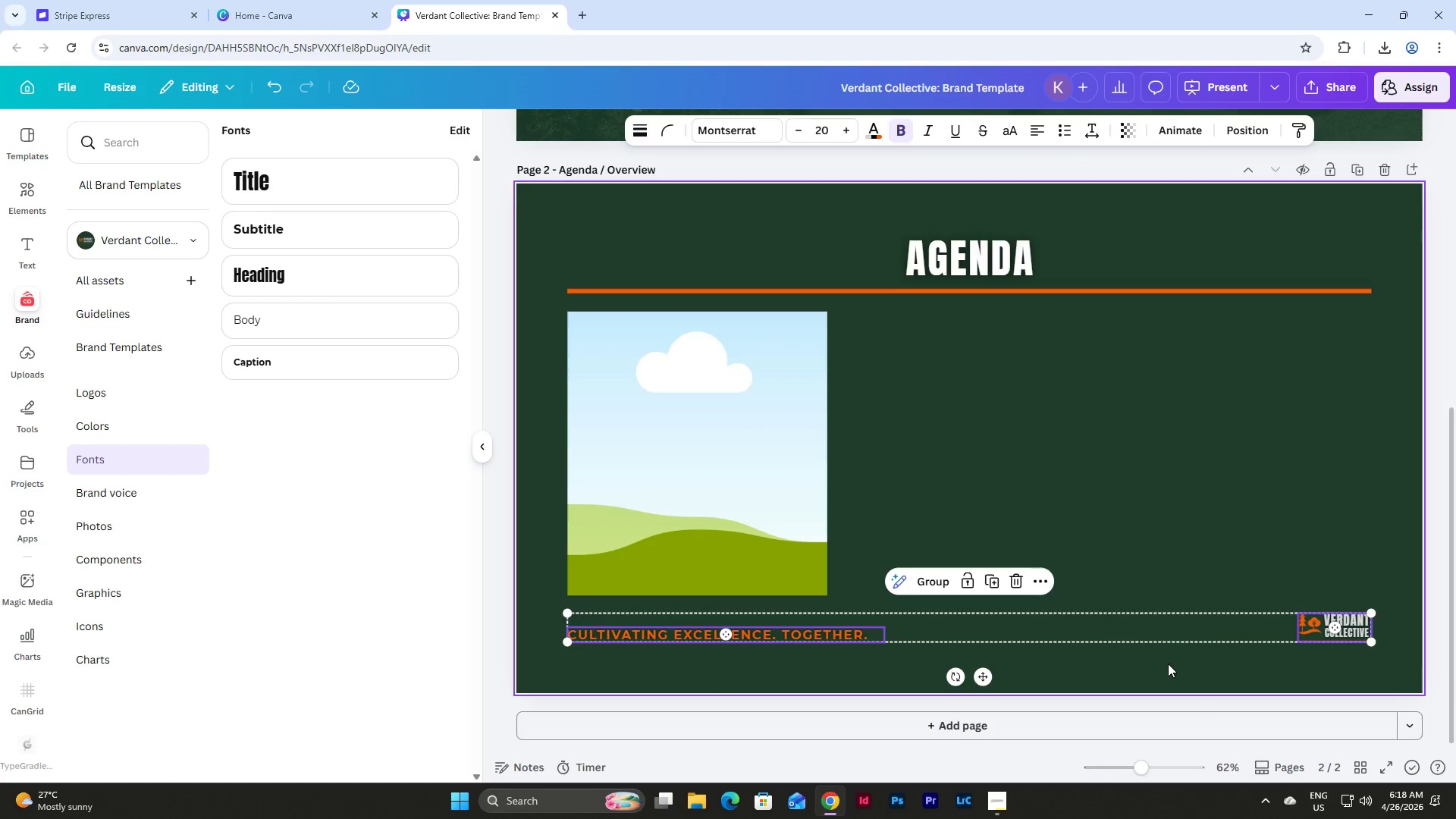 
left_click([1168, 664])
 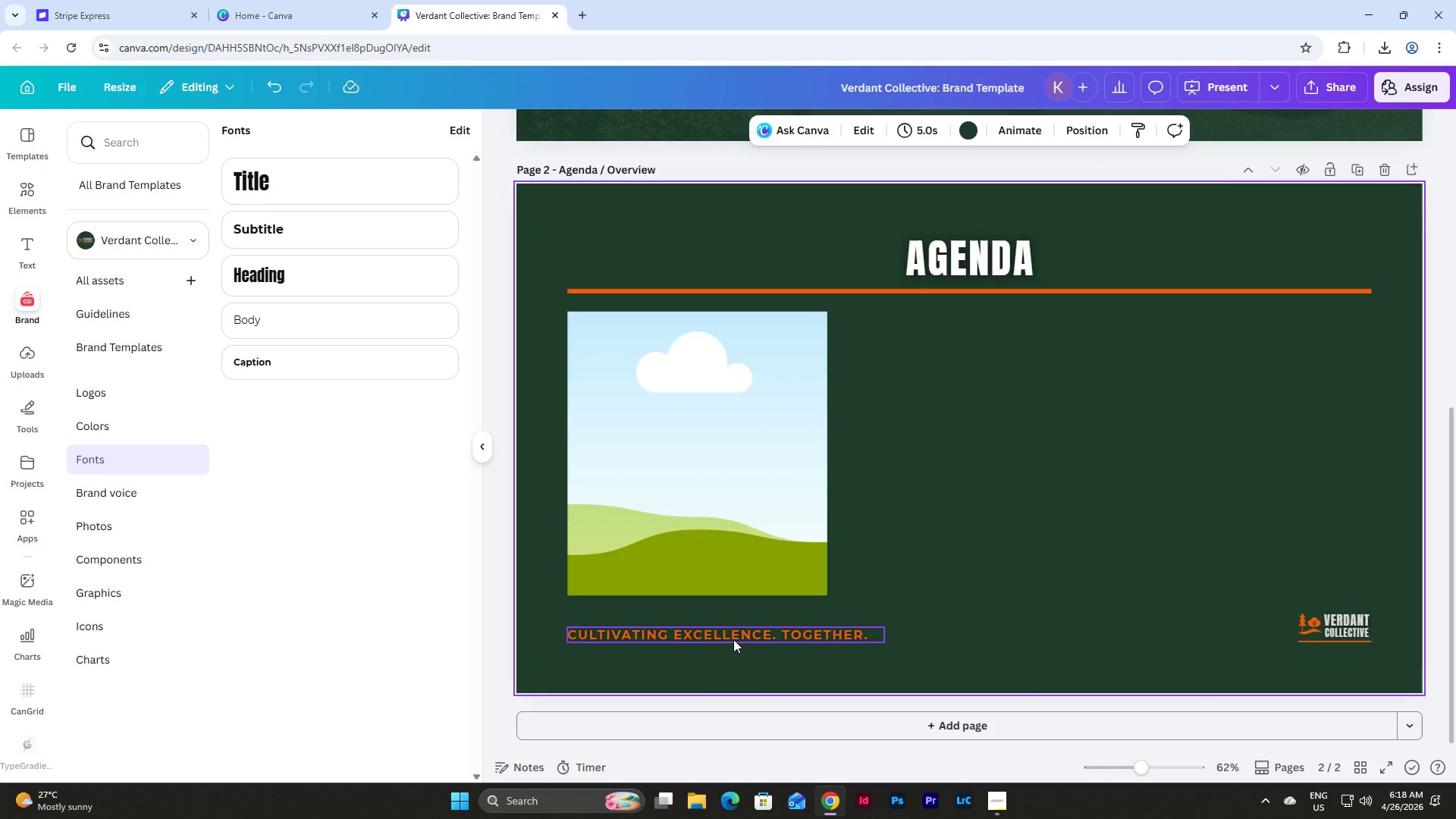 
left_click_drag(start_coordinate=[733, 639], to_coordinate=[733, 632])
 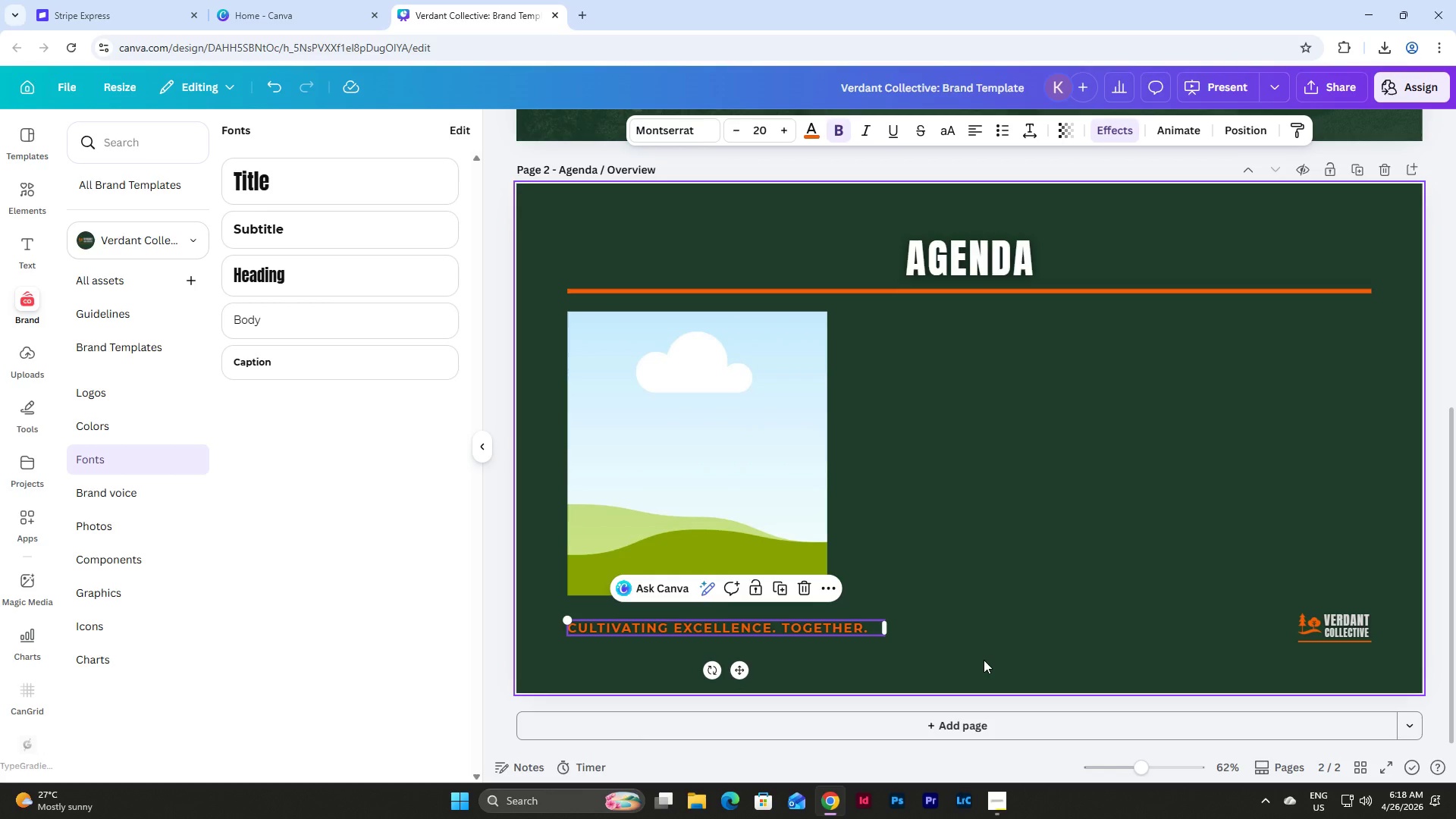 
left_click([984, 660])
 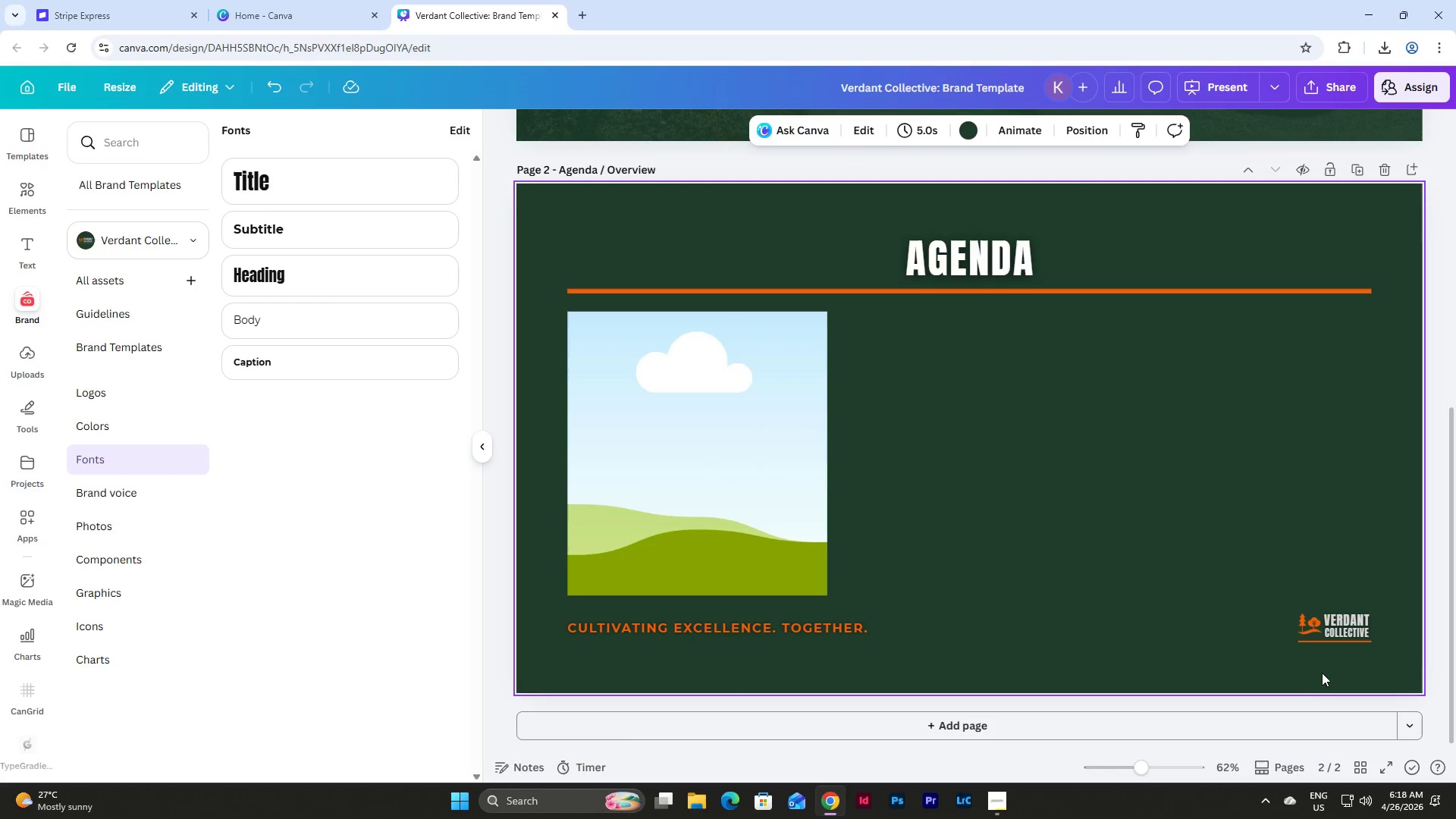 
left_click_drag(start_coordinate=[1327, 669], to_coordinate=[797, 623])
 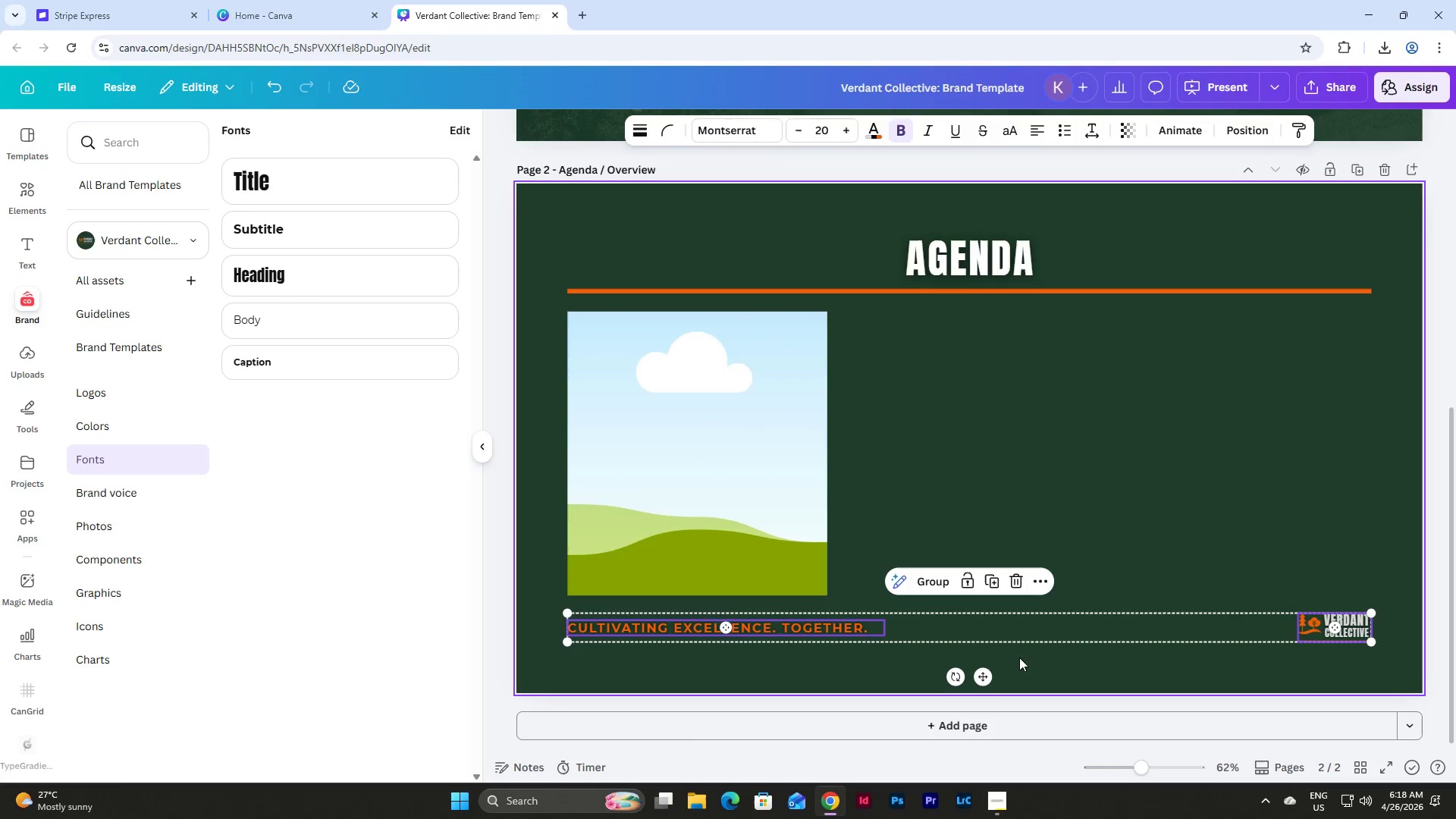 
left_click([1081, 660])
 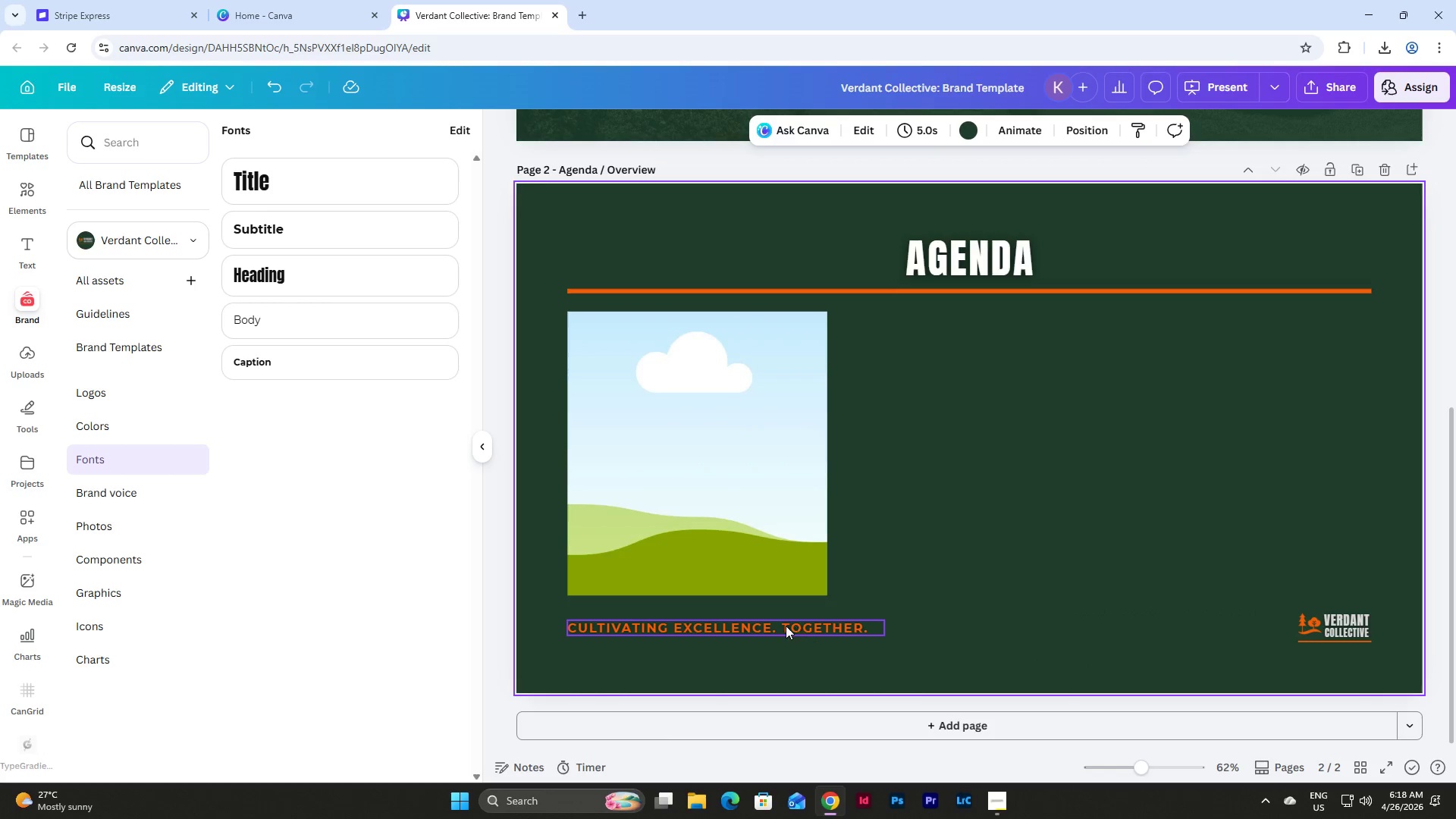 
left_click_drag(start_coordinate=[770, 626], to_coordinate=[1109, 628])
 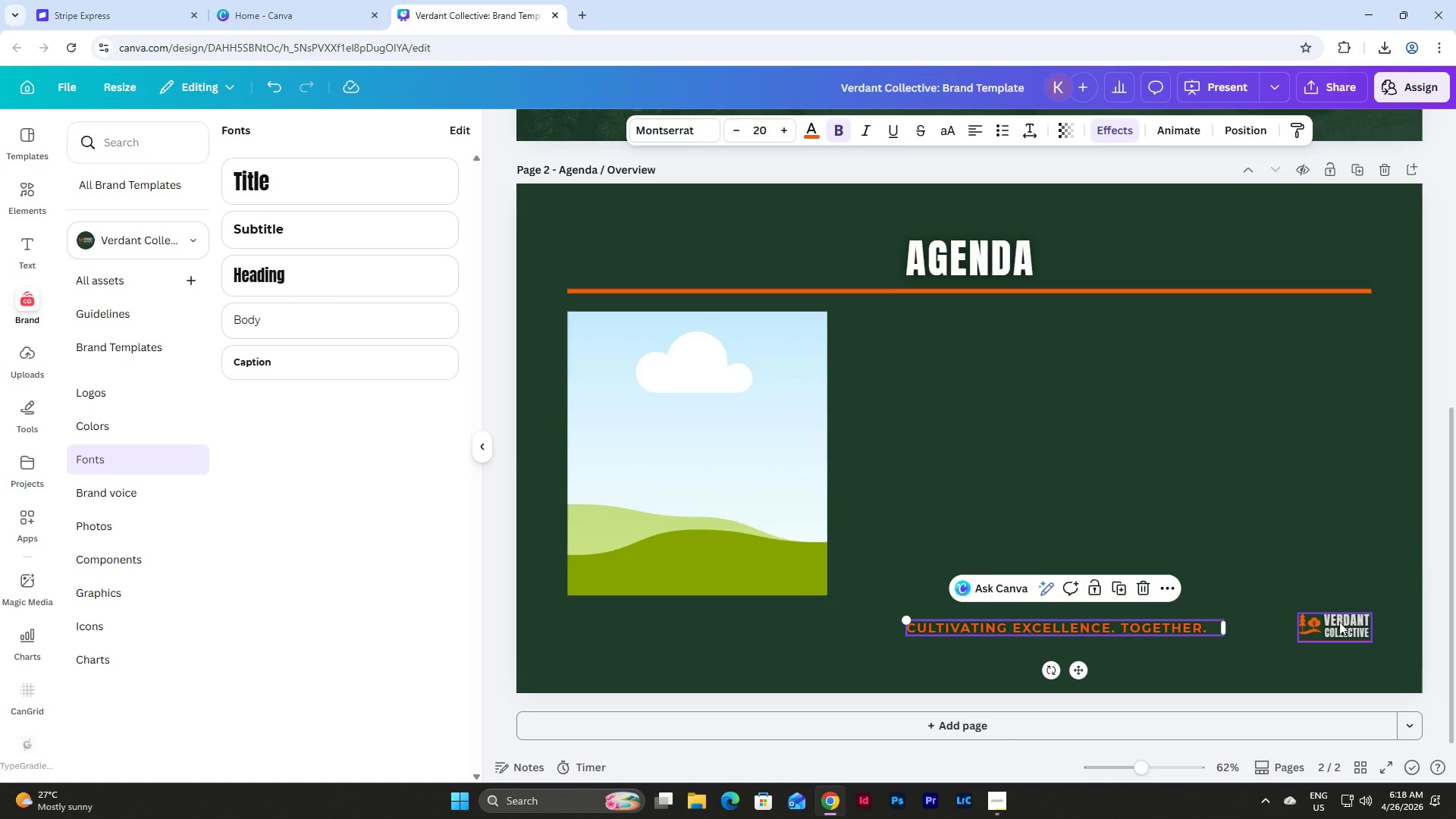 
left_click_drag(start_coordinate=[1339, 622], to_coordinate=[658, 635])
 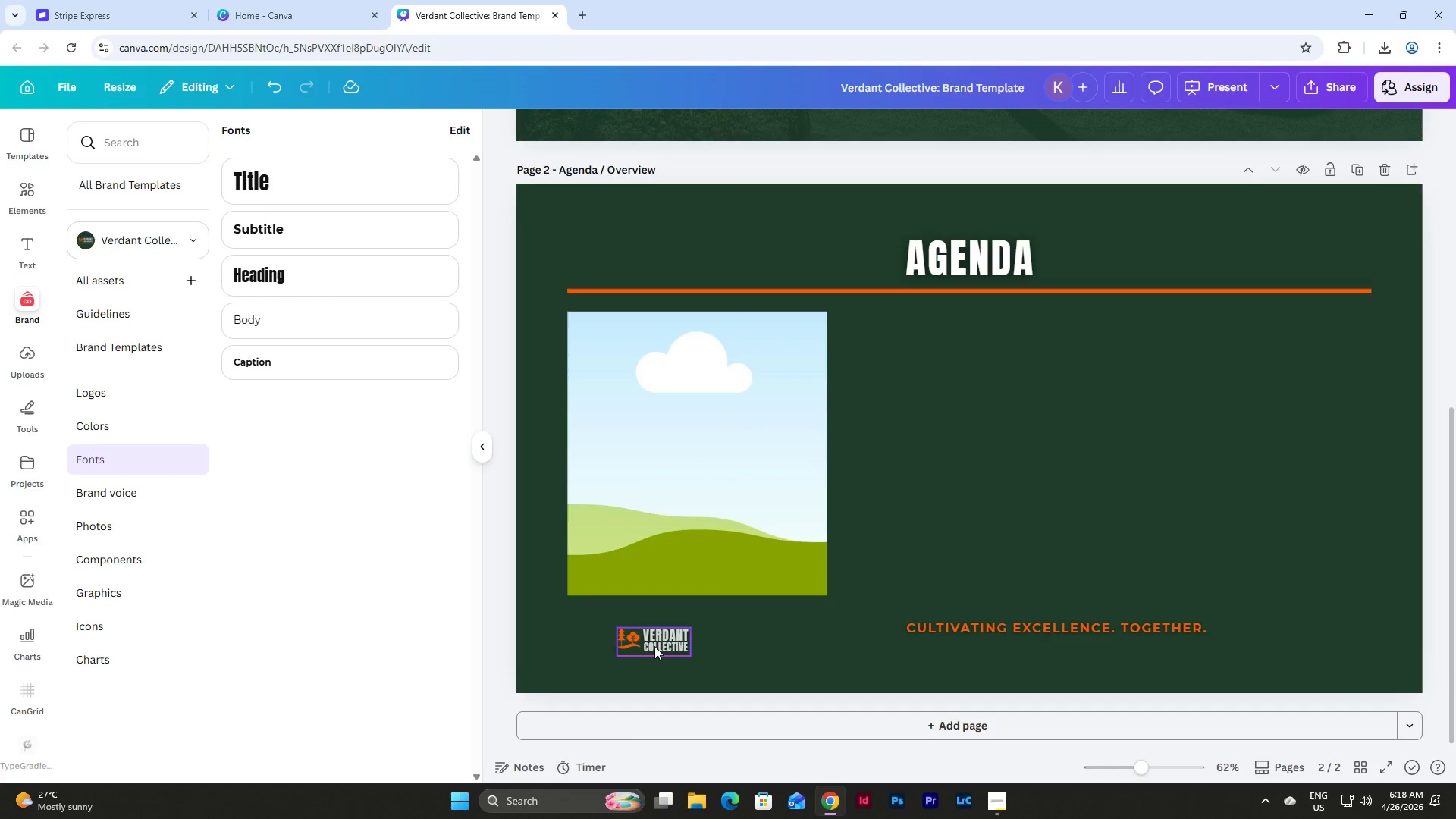 
left_click([654, 638])
 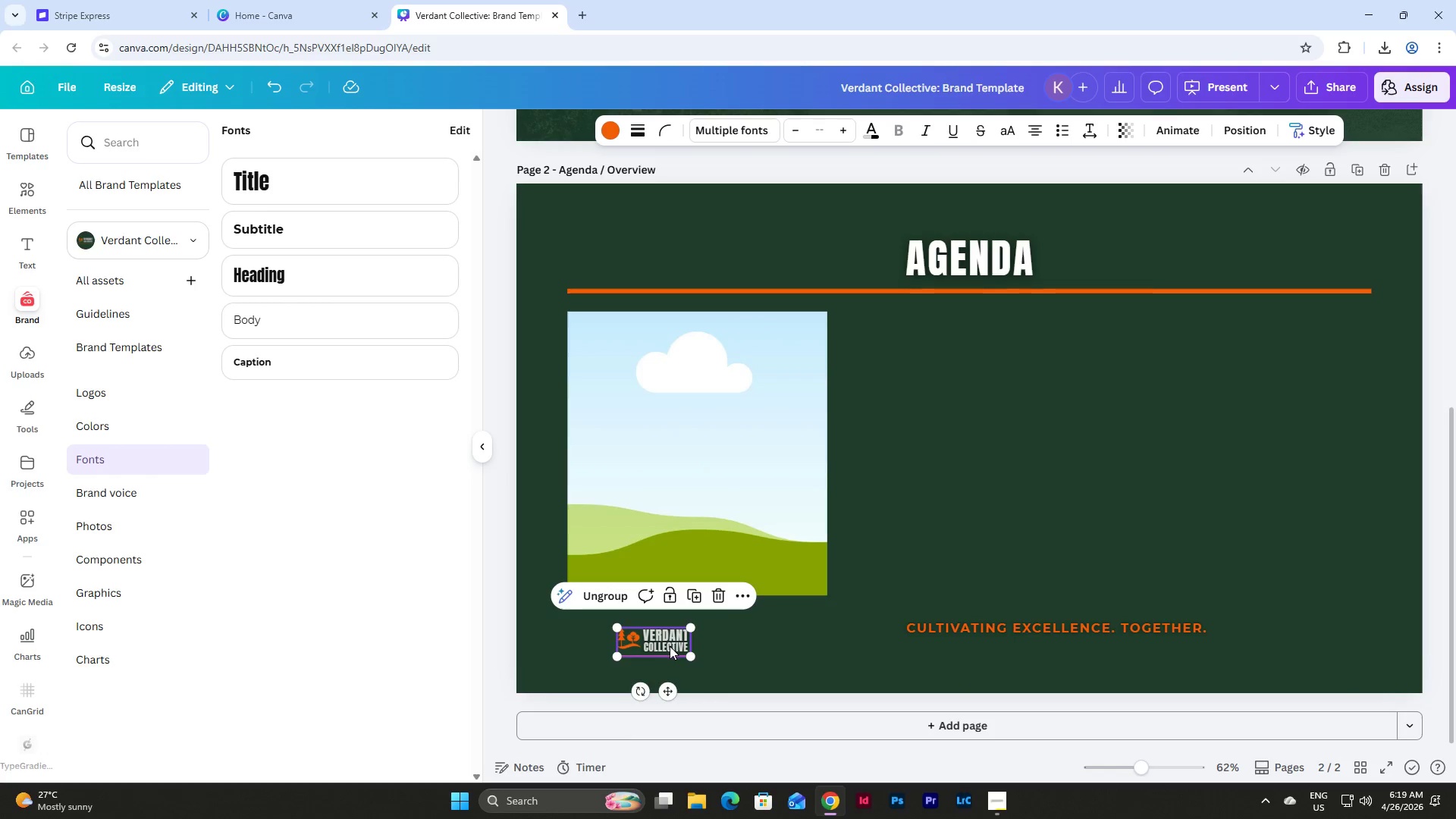 
left_click_drag(start_coordinate=[670, 646], to_coordinate=[623, 632])
 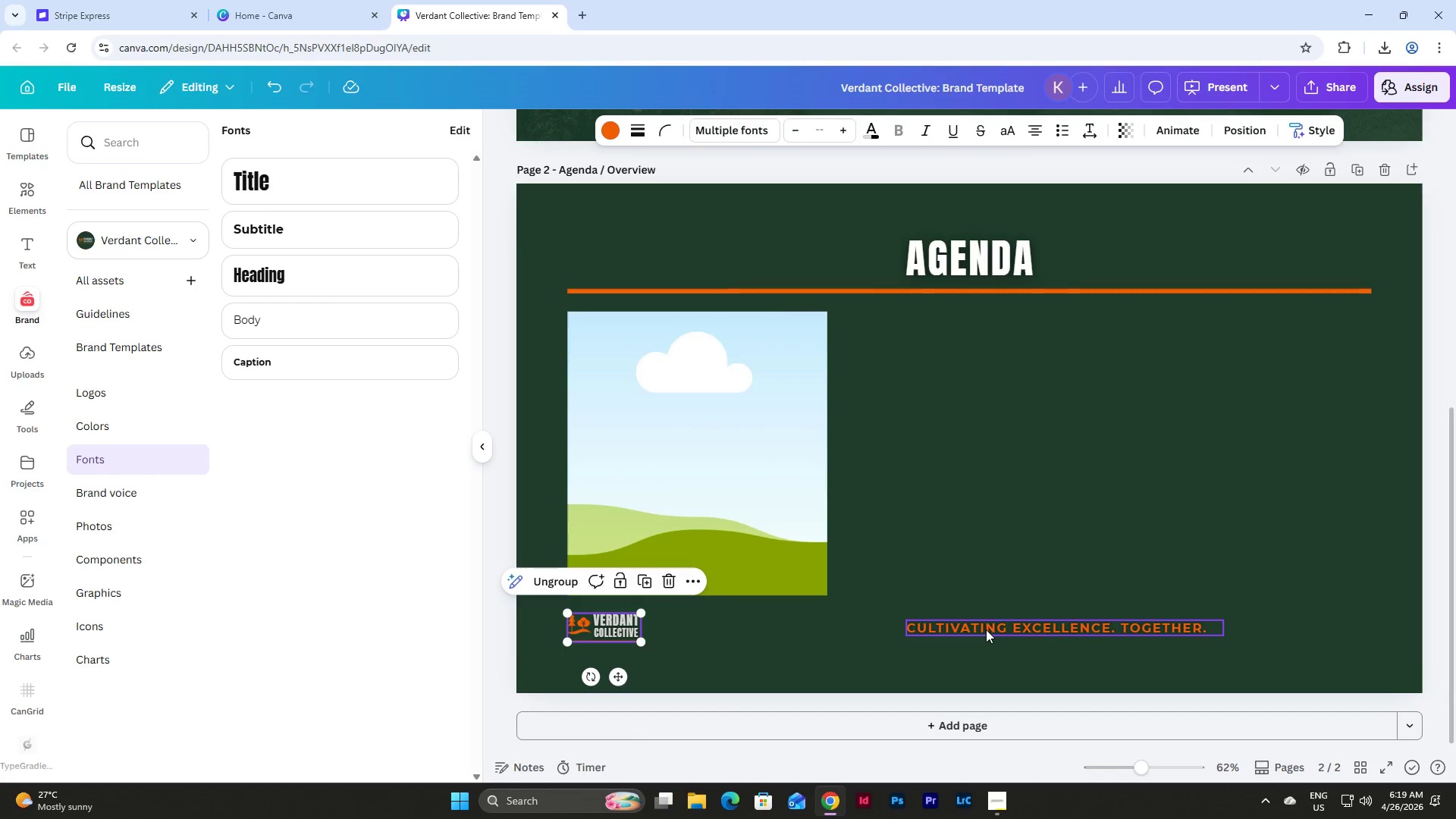 
left_click_drag(start_coordinate=[986, 629], to_coordinate=[741, 626])
 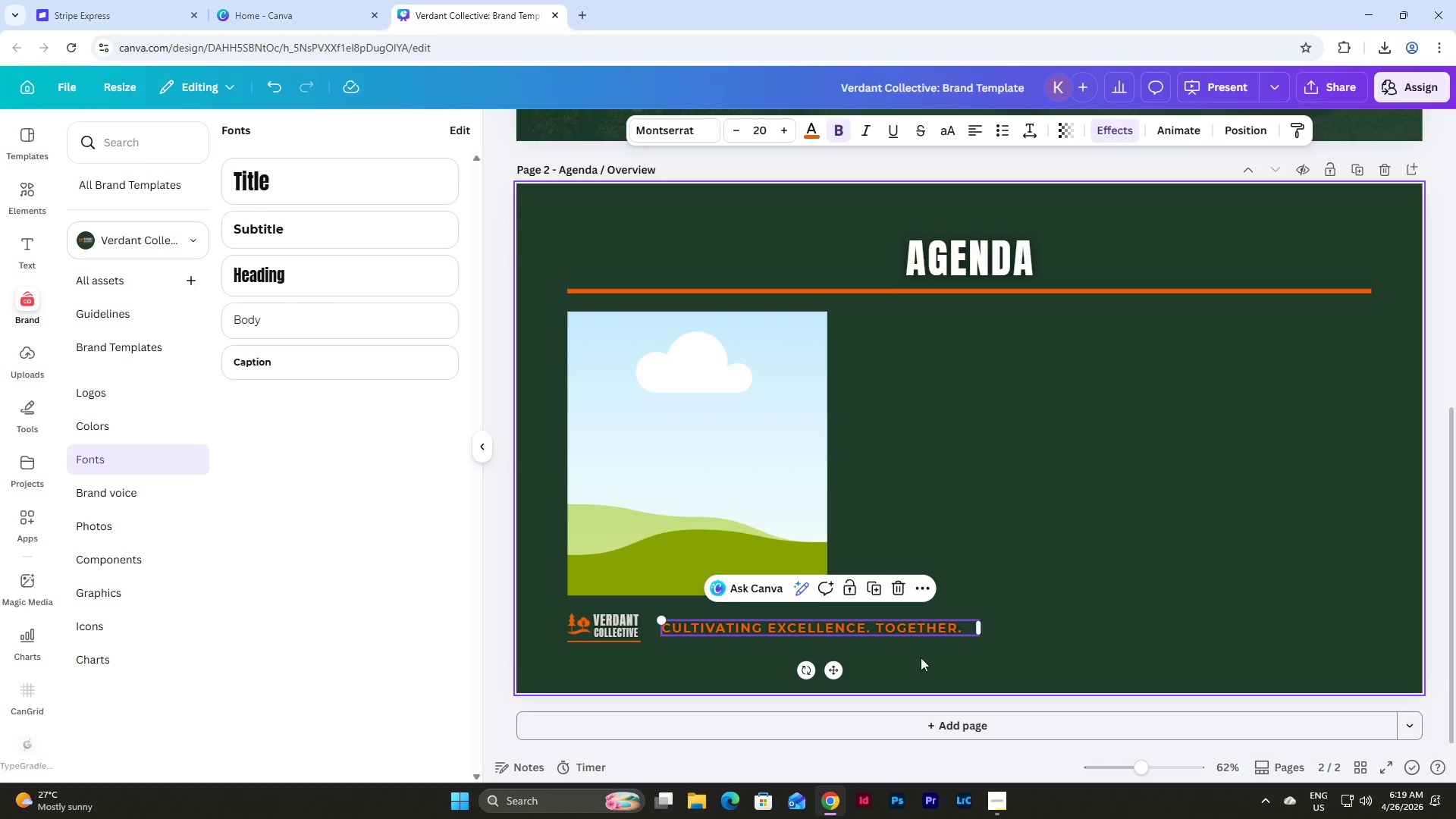 
left_click([922, 657])
 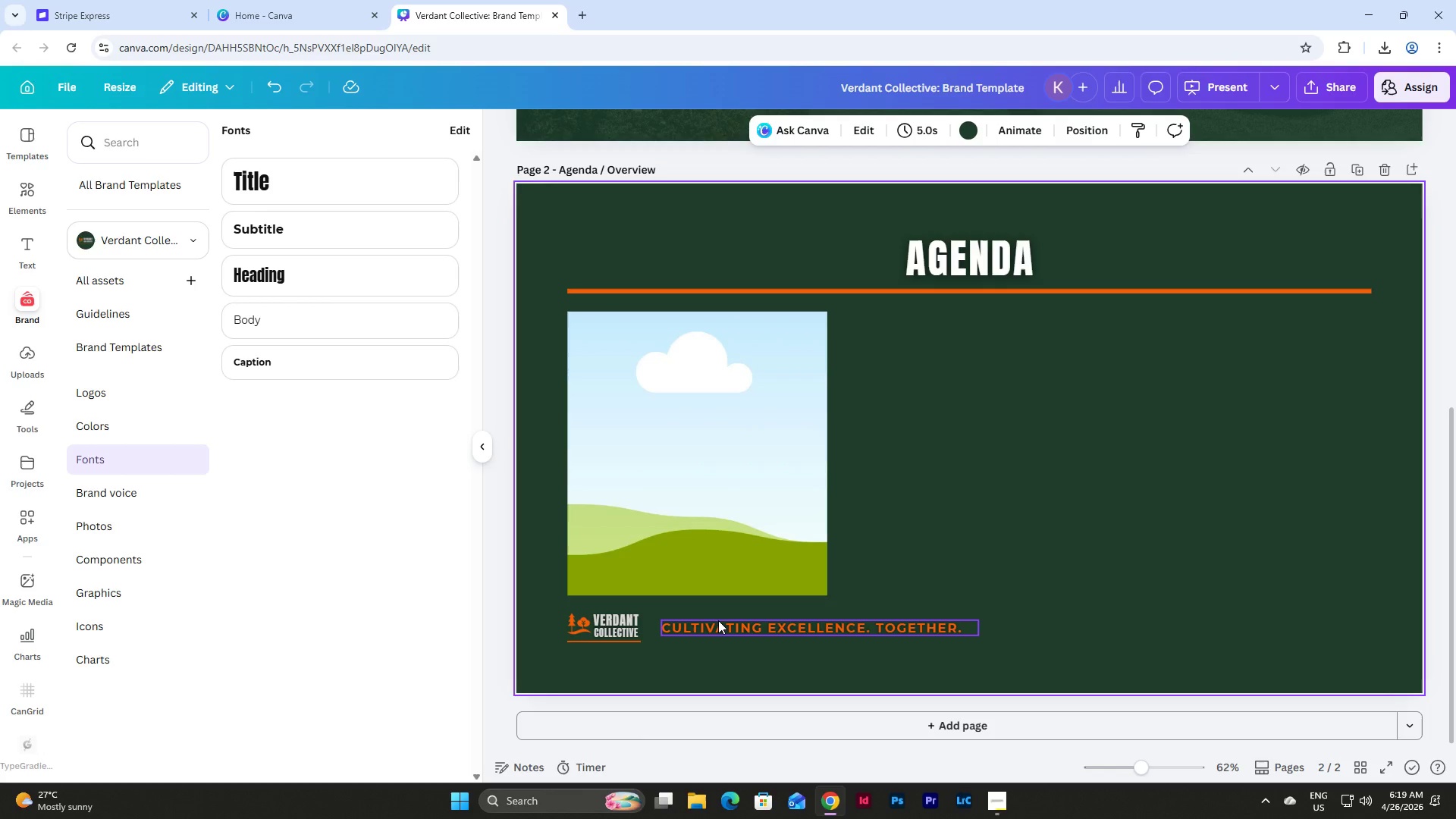 
wait(6.67)
 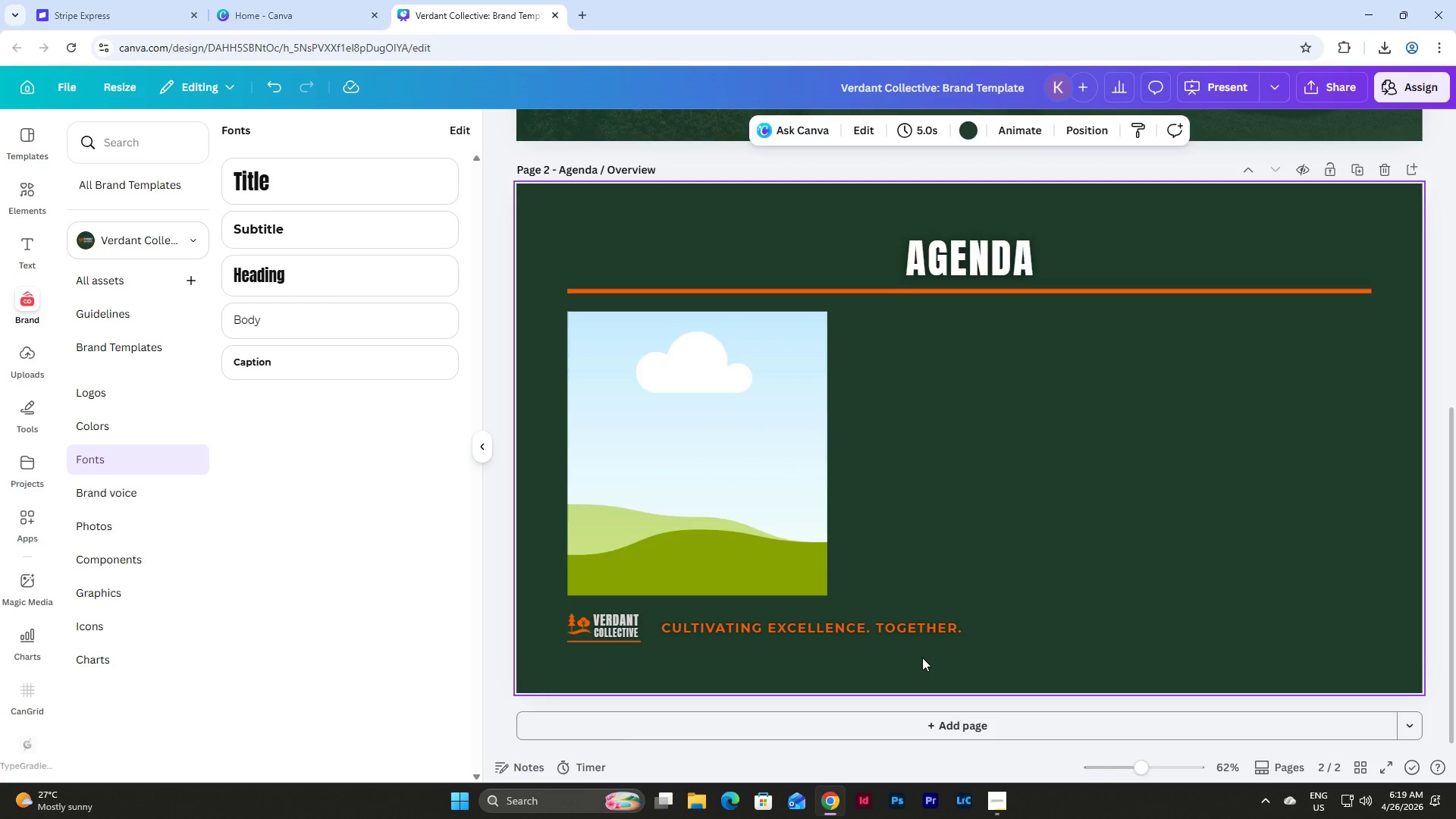 
left_click_drag(start_coordinate=[780, 664], to_coordinate=[580, 610])
 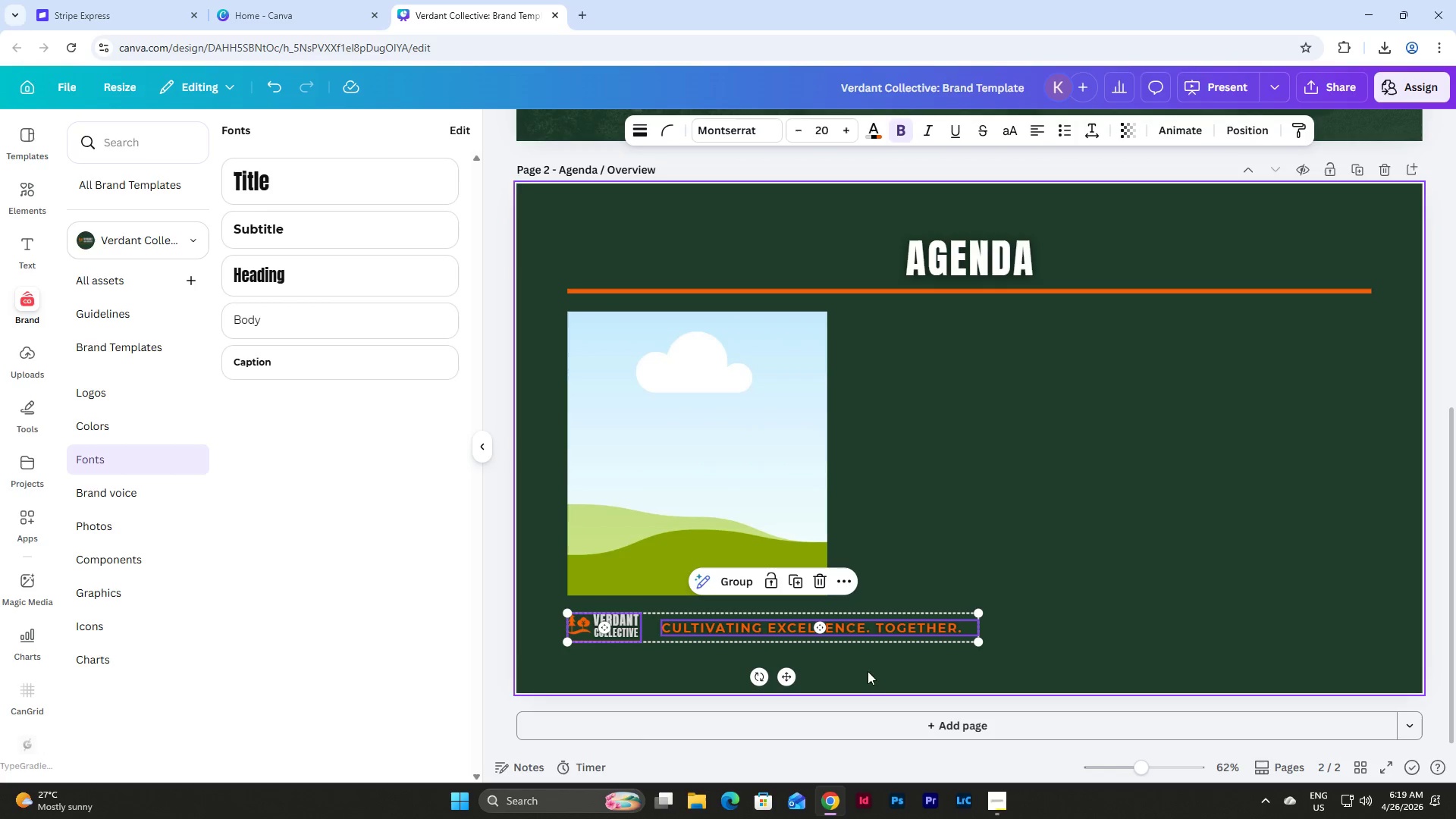 
left_click([890, 664])
 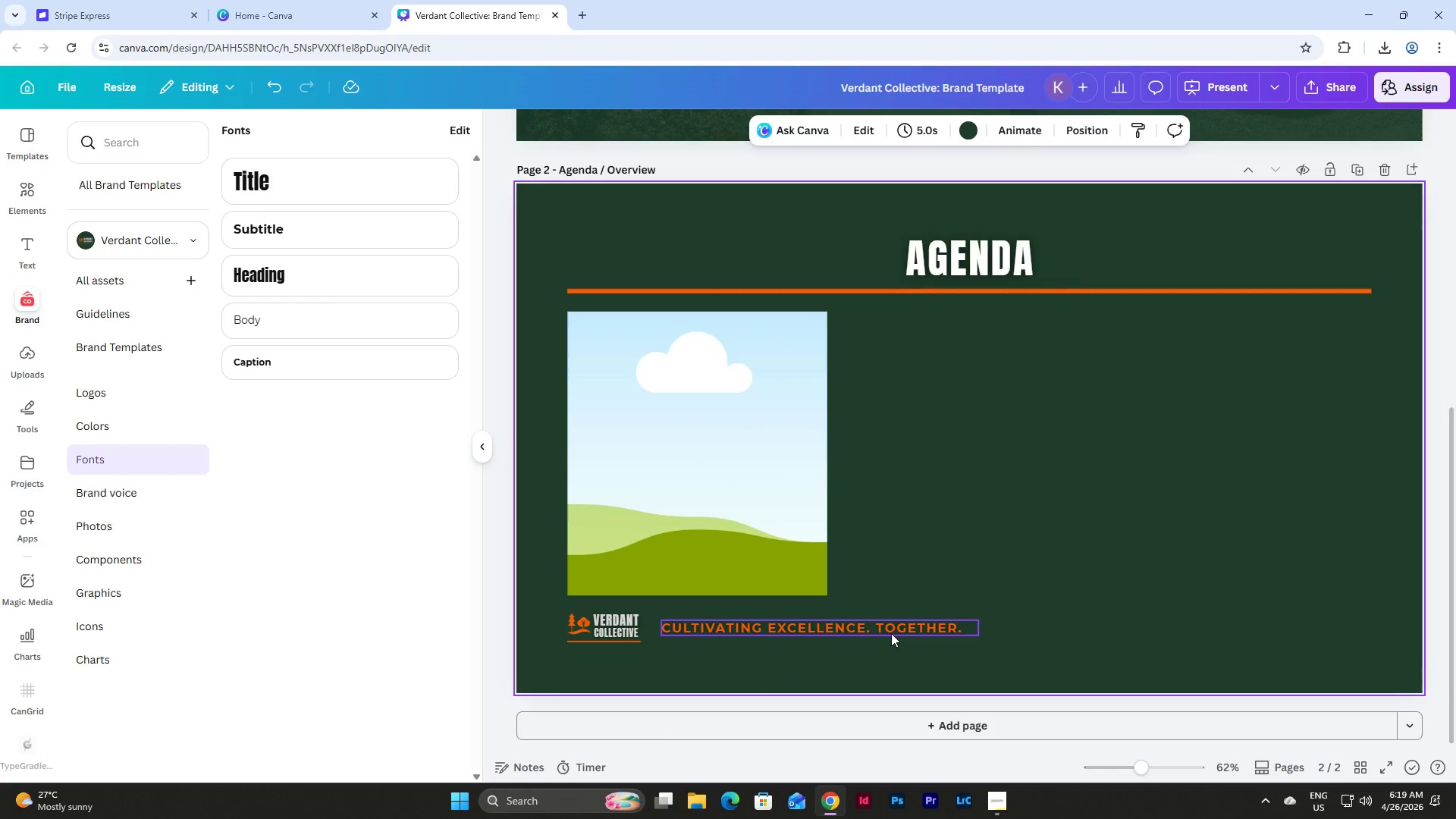 
left_click([879, 631])
 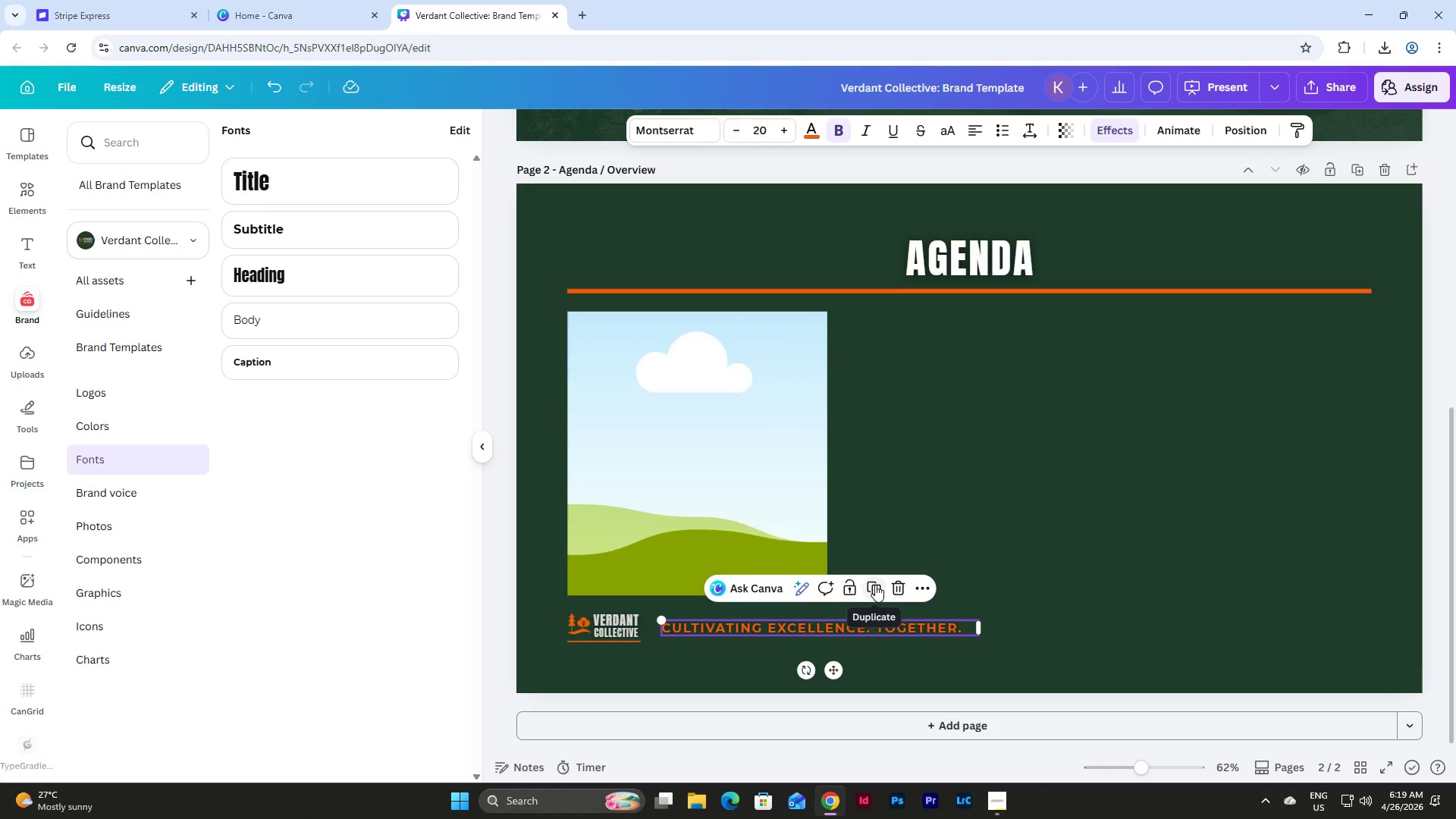 
left_click([875, 585])
 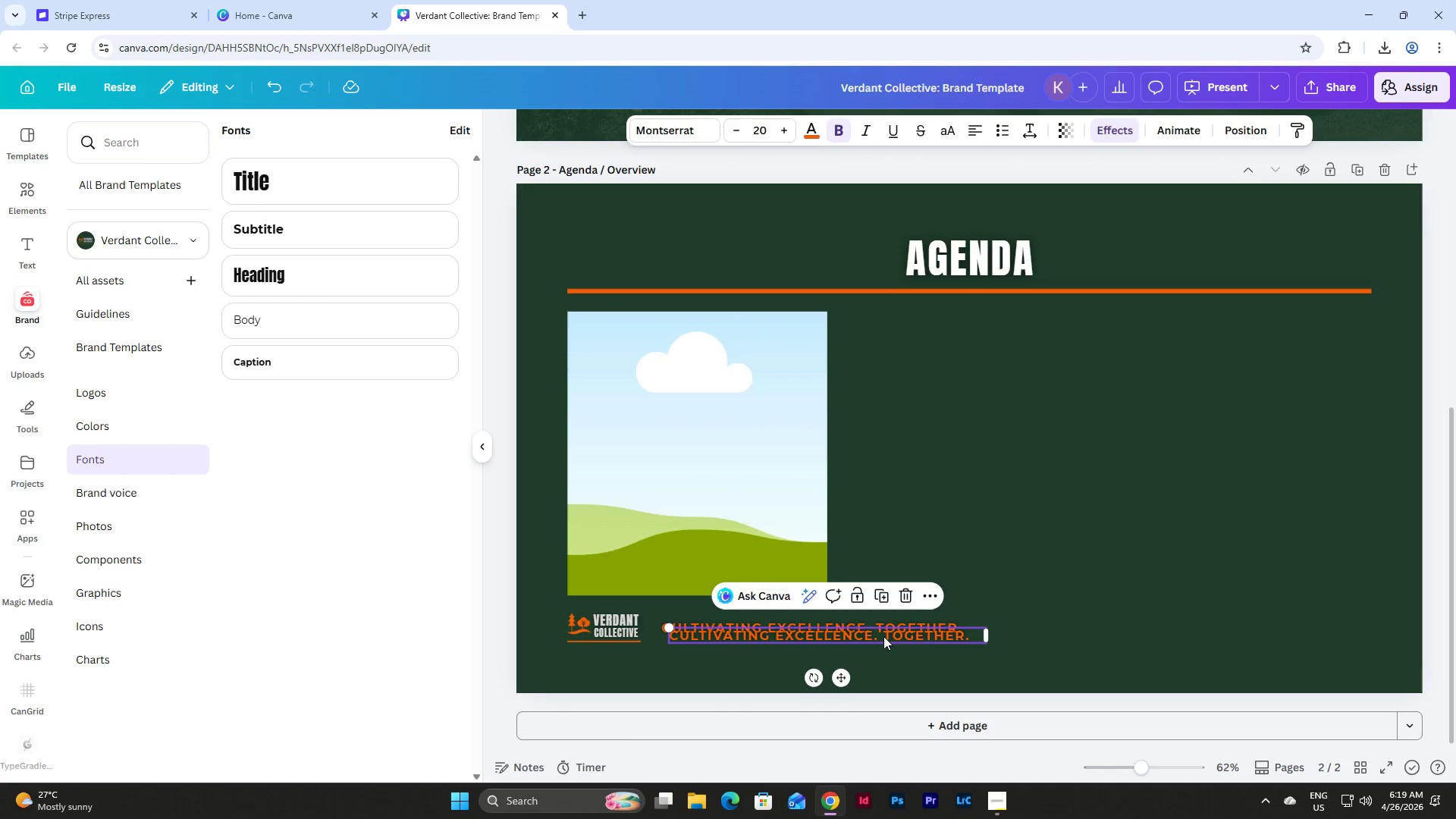 
left_click_drag(start_coordinate=[883, 636], to_coordinate=[1152, 578])
 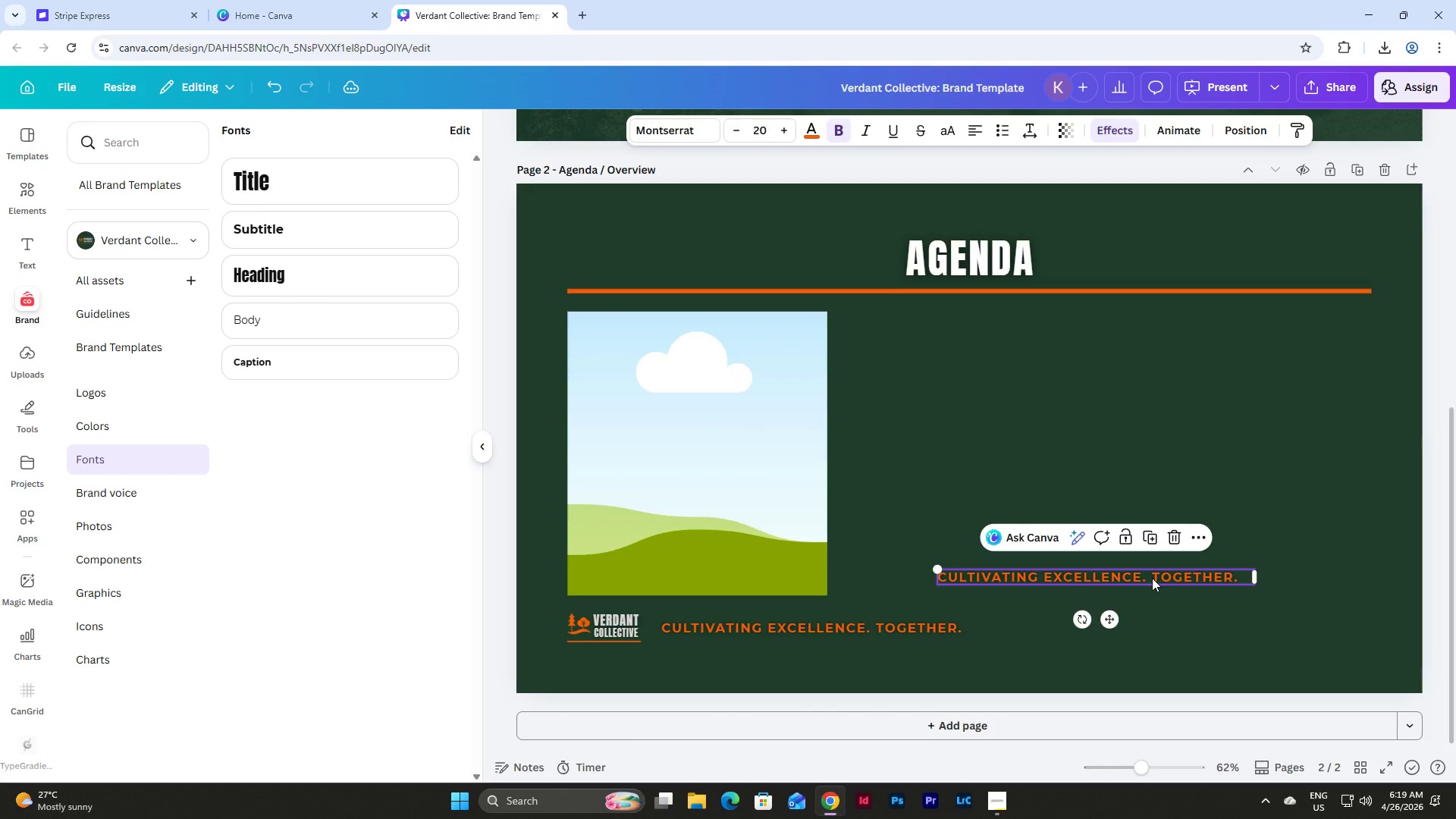 
left_click([1152, 578])
 